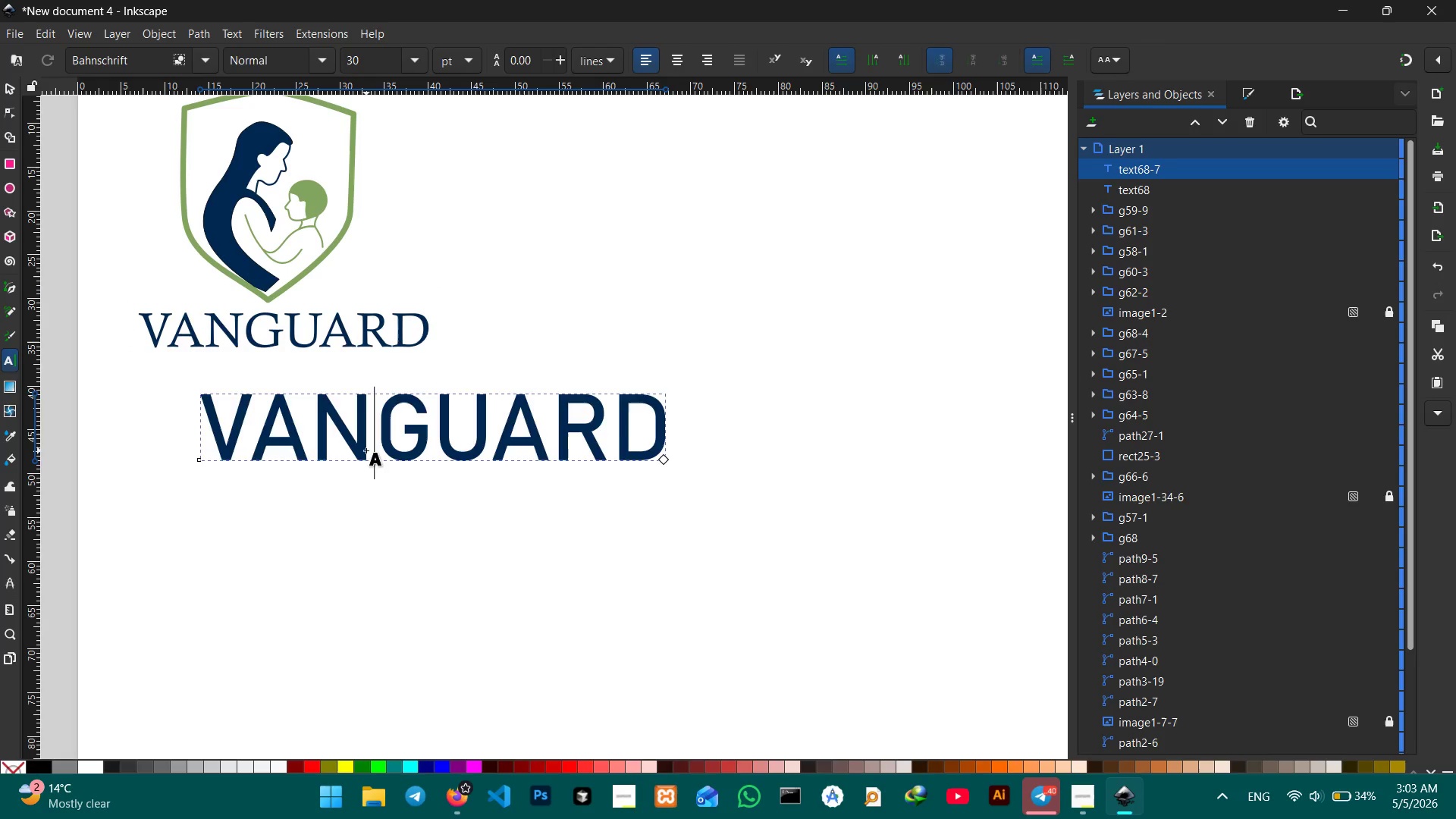 
triple_click([366, 450])
 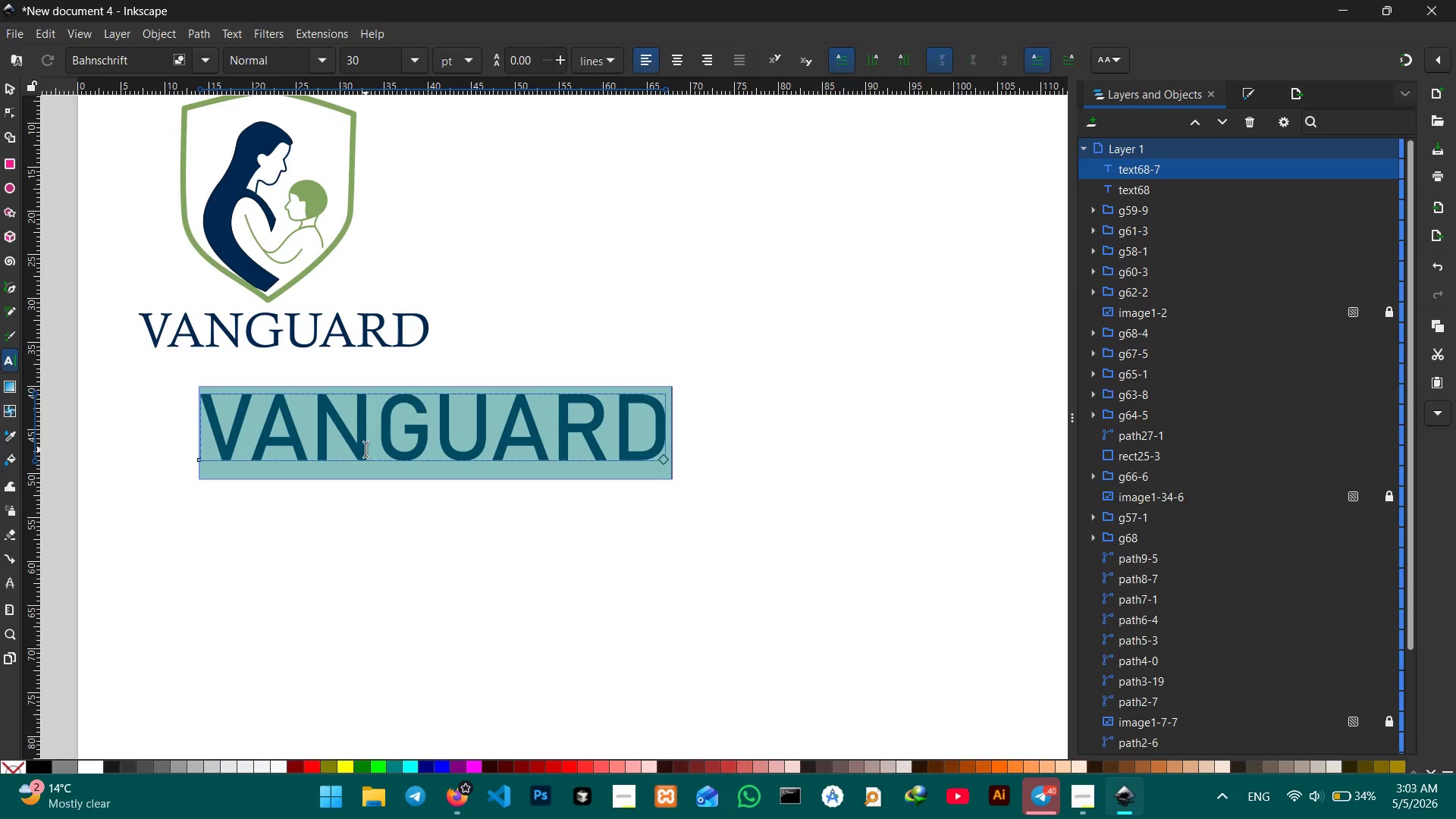 
type(MOBILE PEDIATRICS)
 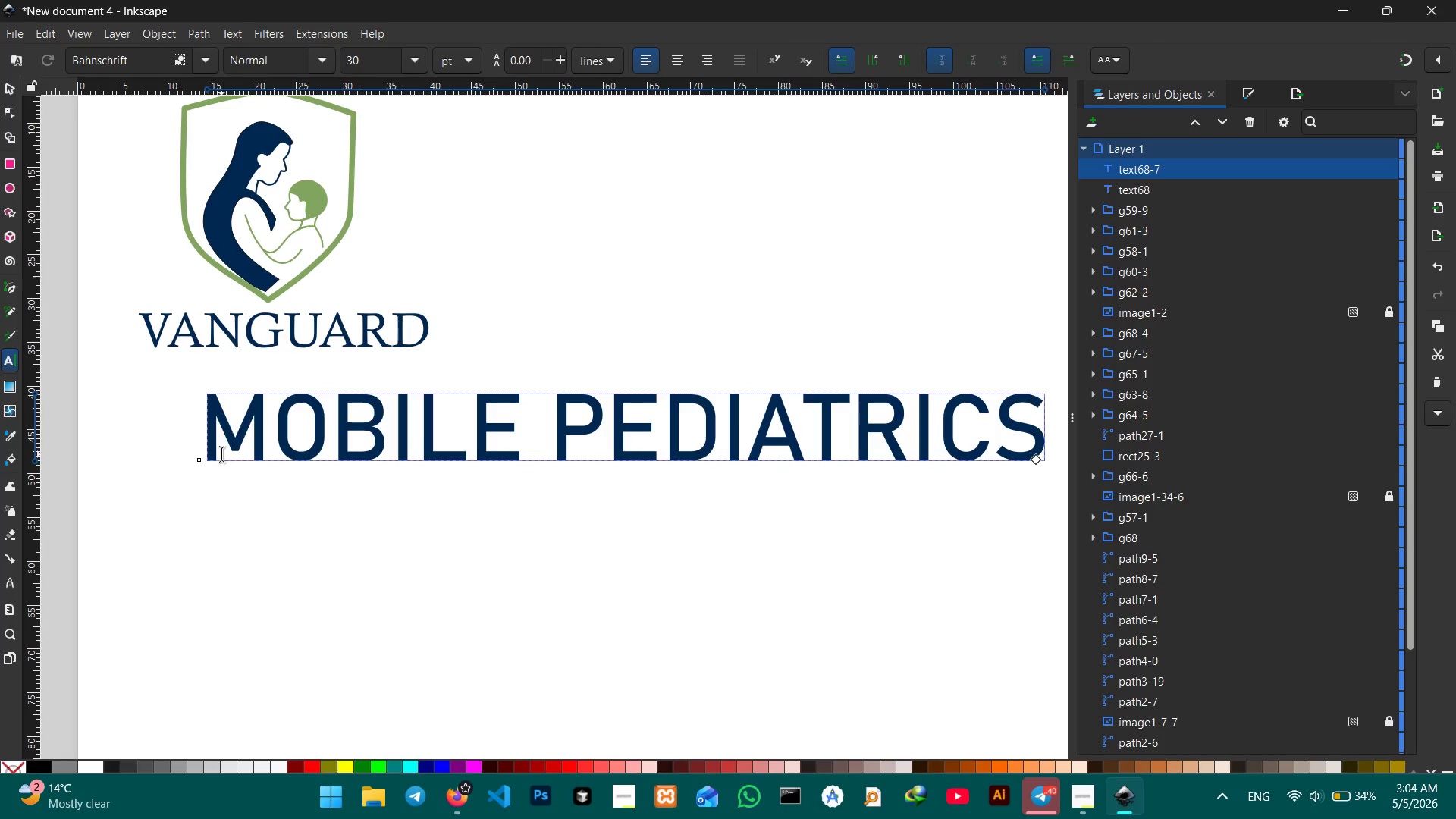 
double_click([262, 449])
 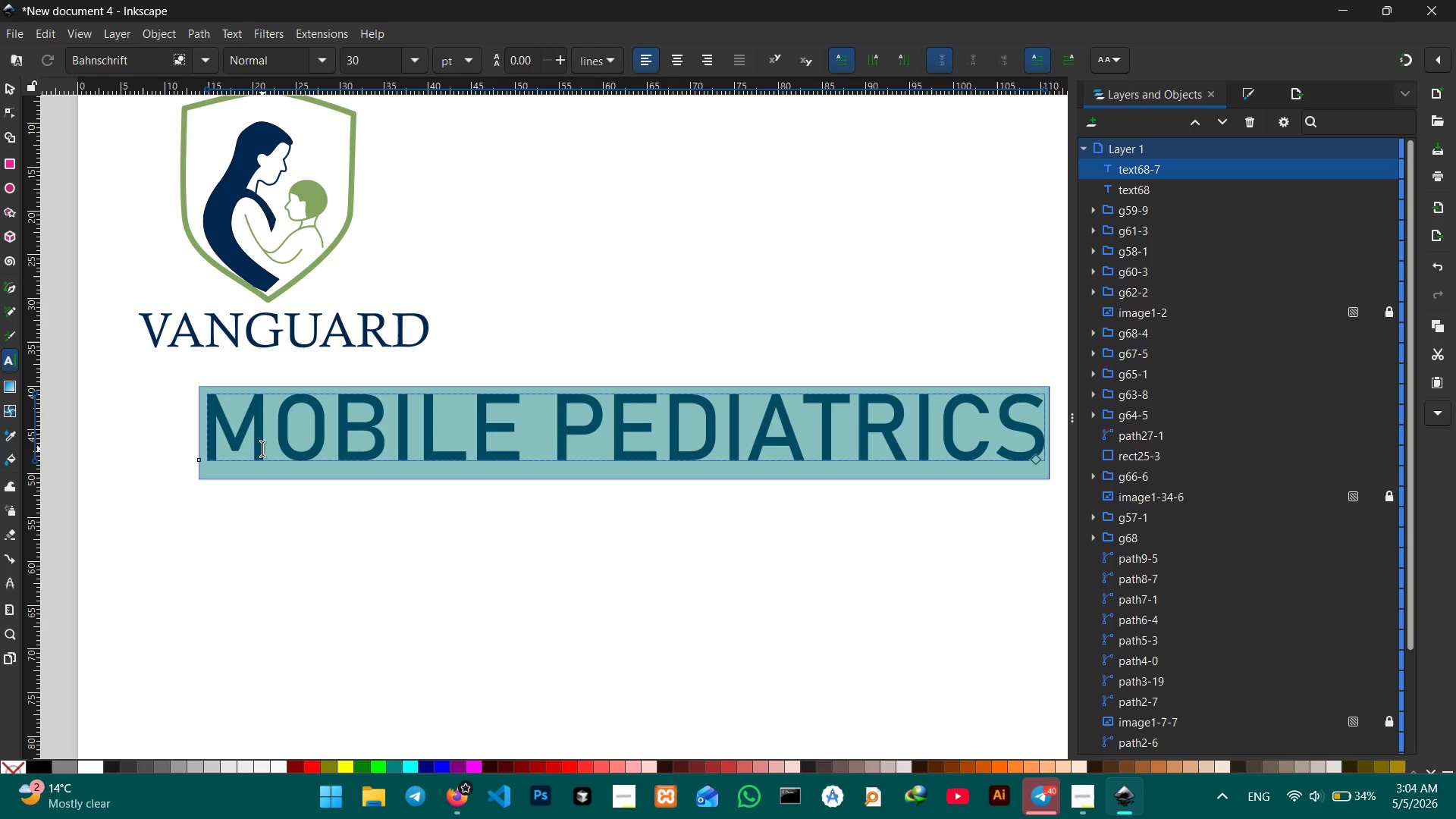 
triple_click([262, 449])
 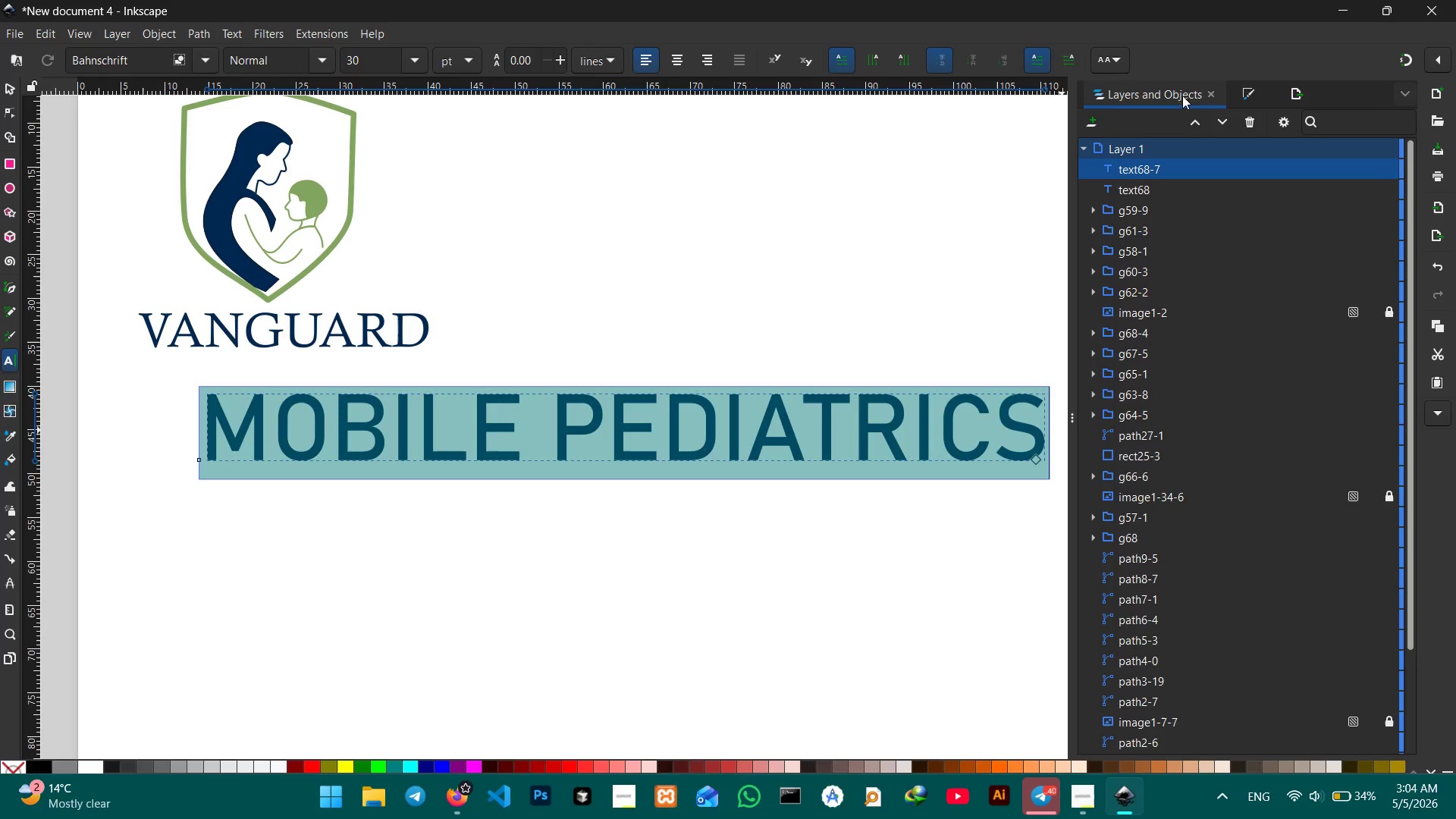 
left_click([1249, 93])
 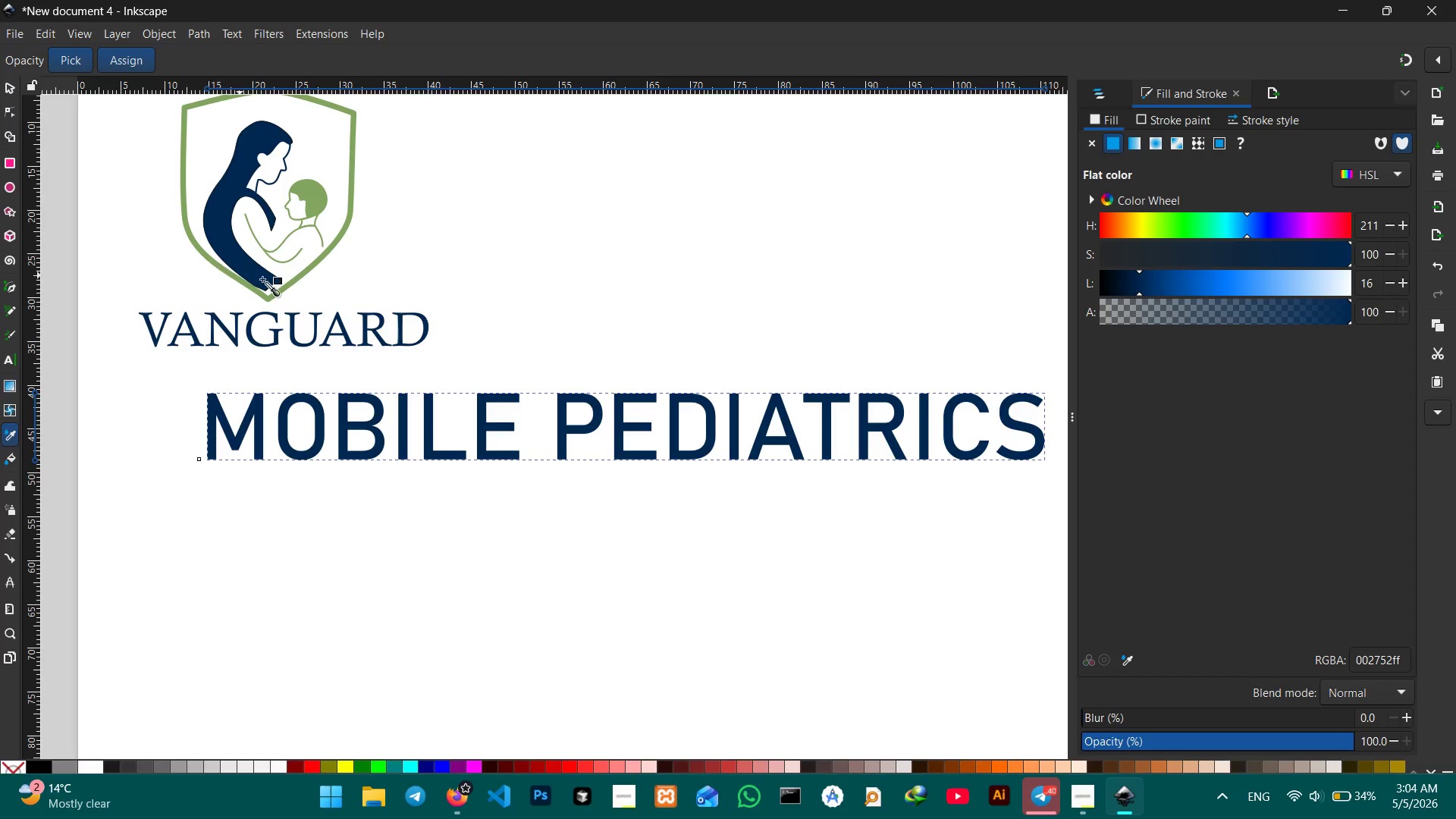 
left_click([288, 283])
 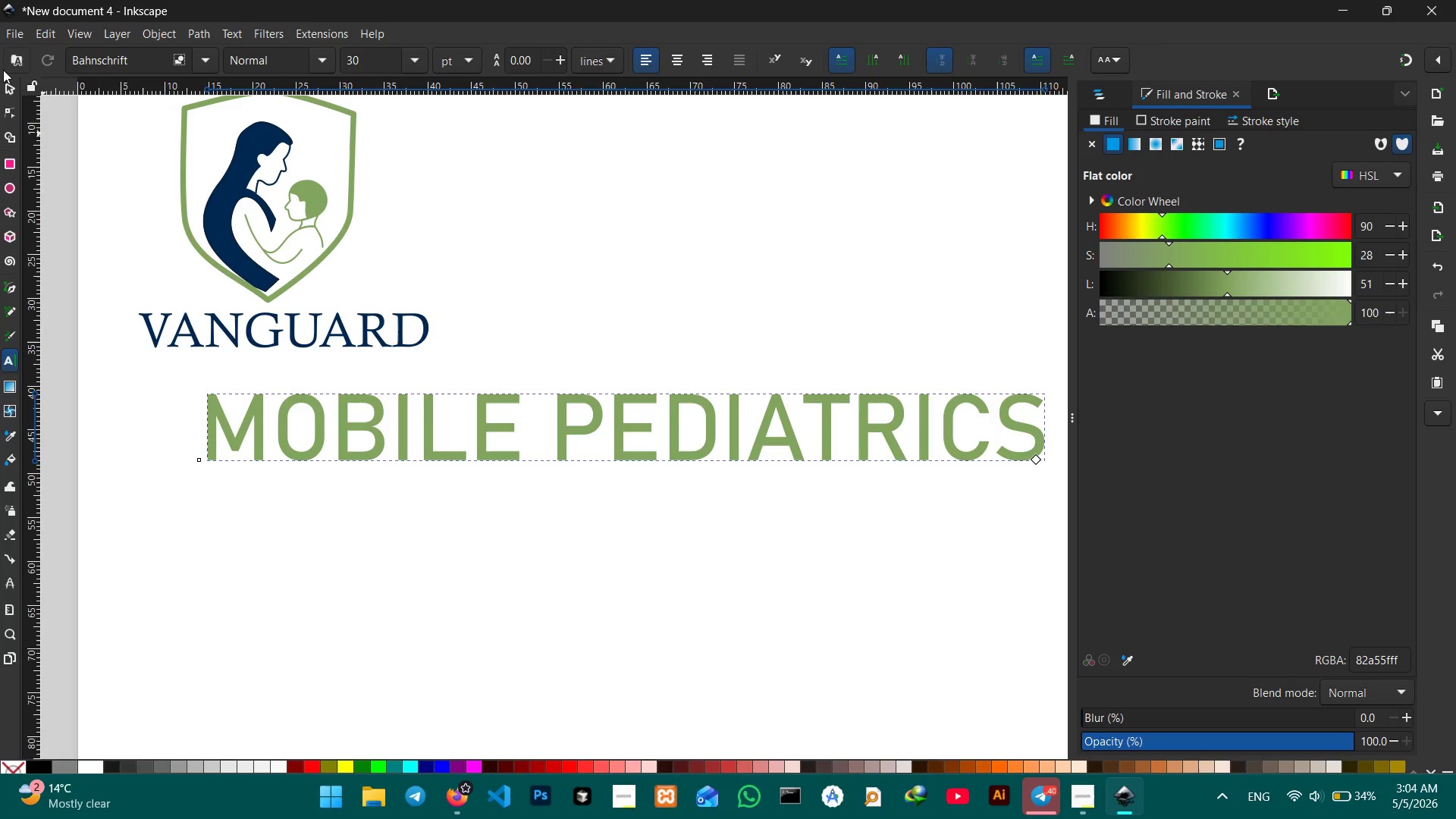 
left_click([8, 91])
 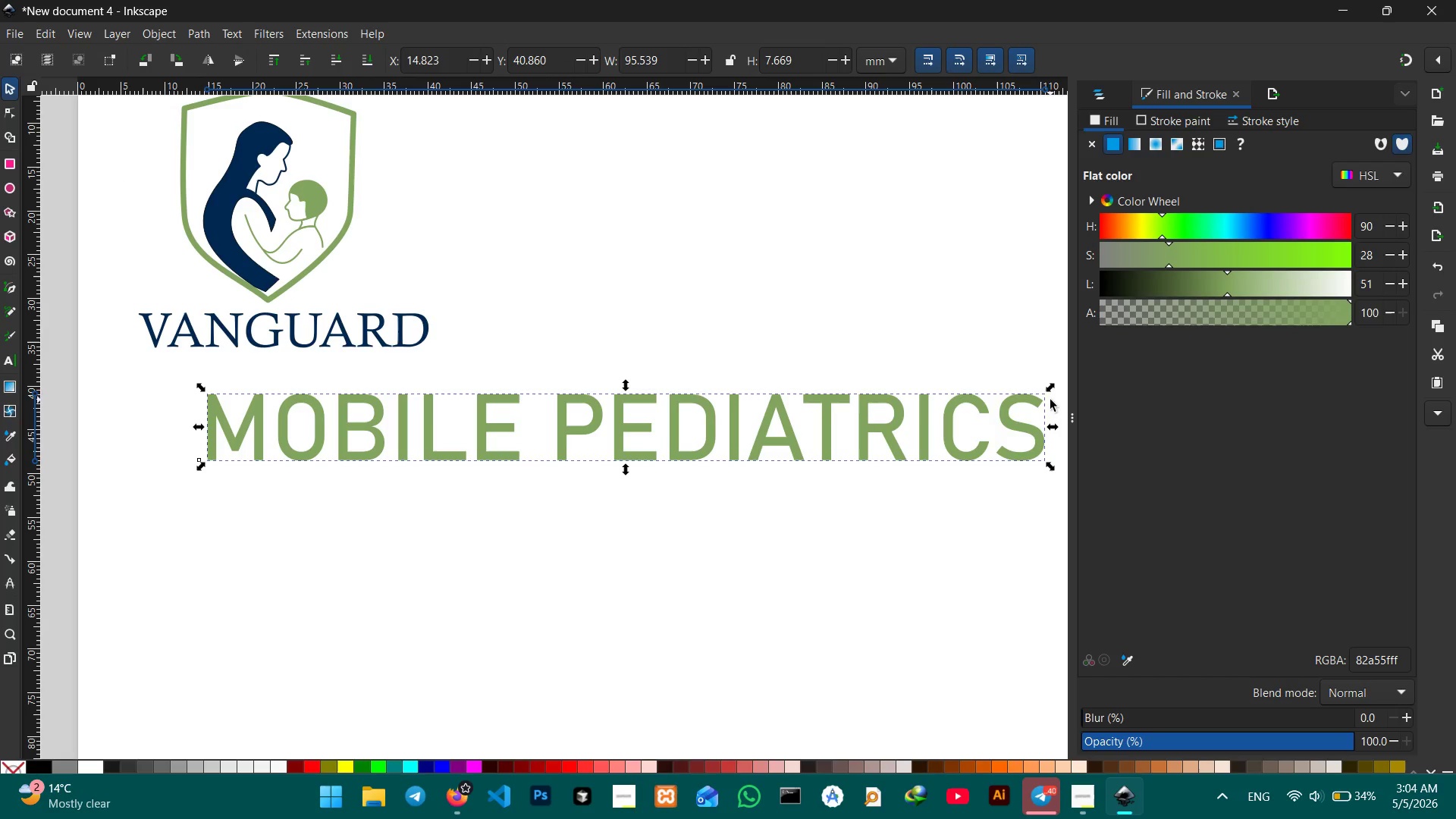 
left_click_drag(start_coordinate=[1053, 389], to_coordinate=[521, 437])
 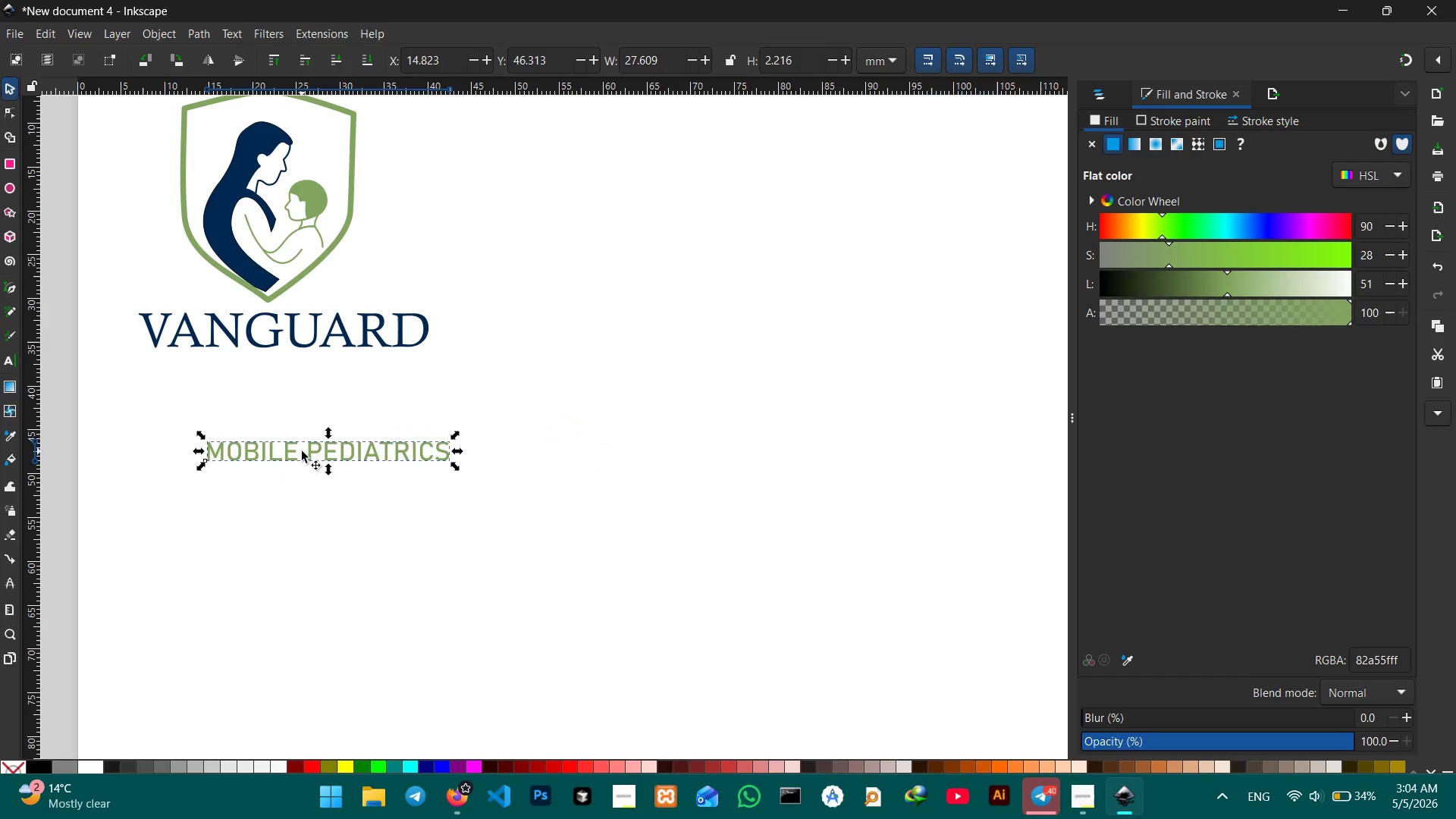 
hold_key(key=ControlLeft, duration=3.48)
 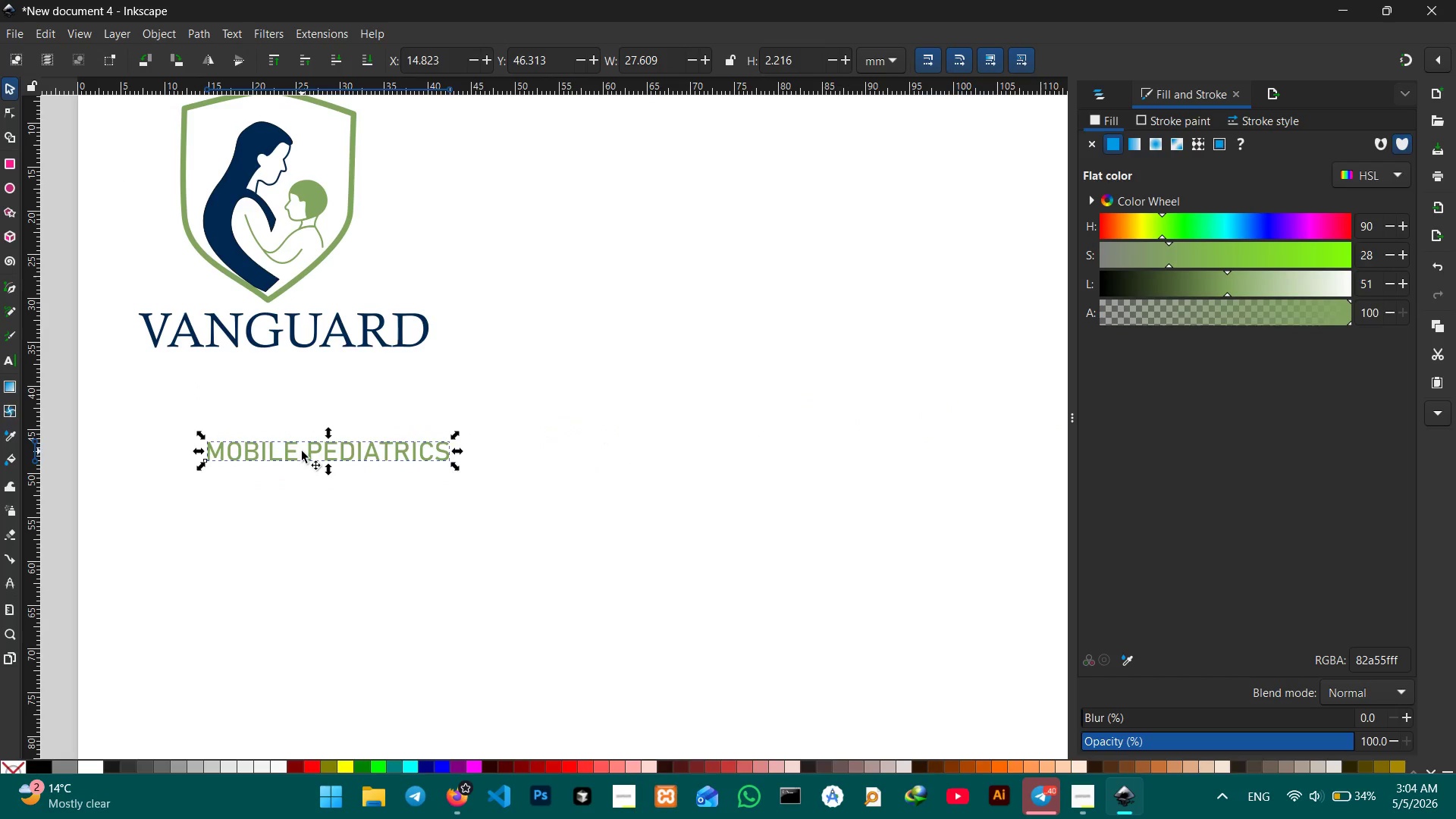 
left_click_drag(start_coordinate=[302, 451], to_coordinate=[237, 362])
 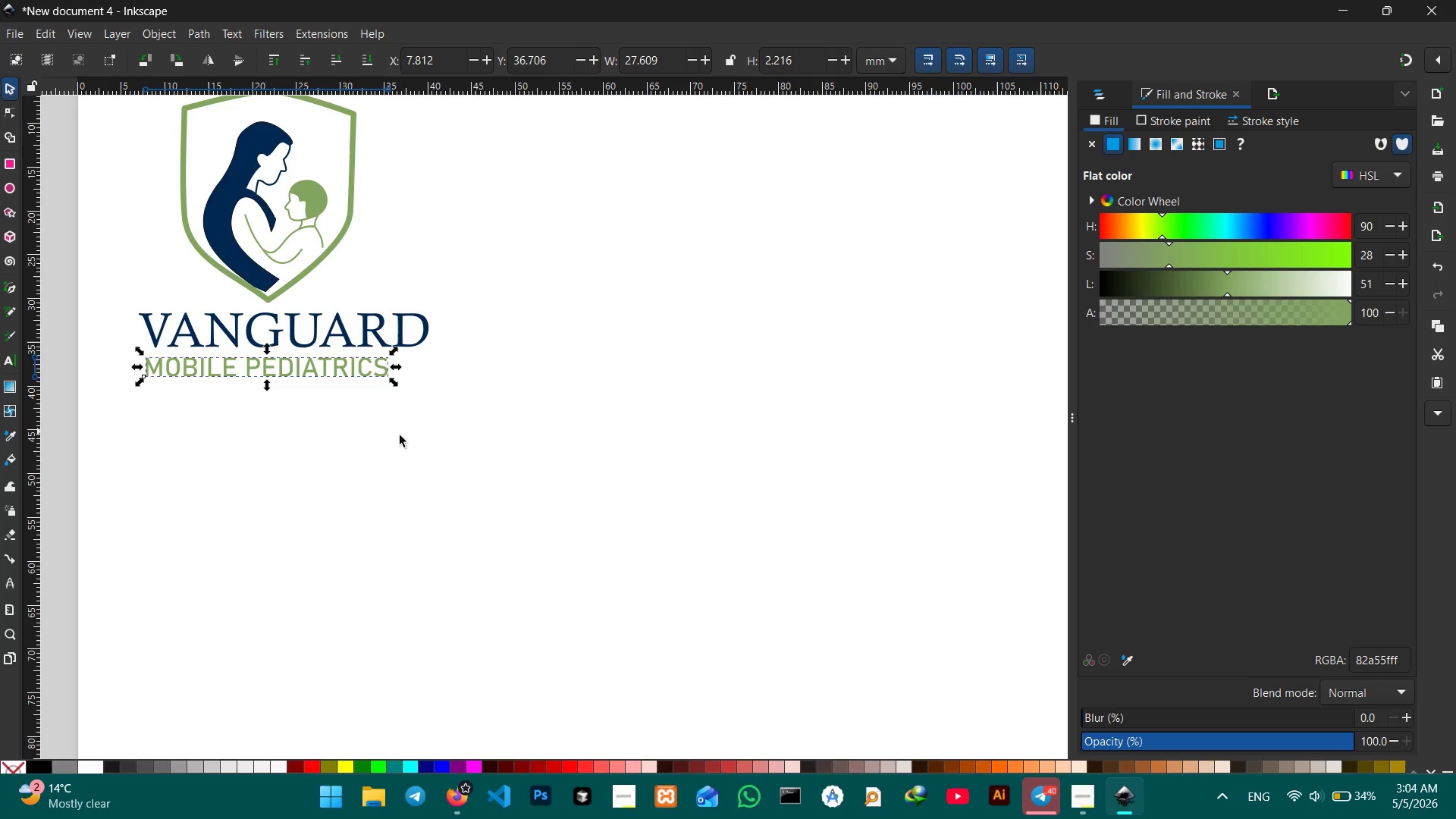 
hold_key(key=ShiftLeft, duration=3.22)
left_click_drag(start_coordinate=[399, 387], to_coordinate=[441, 395])
 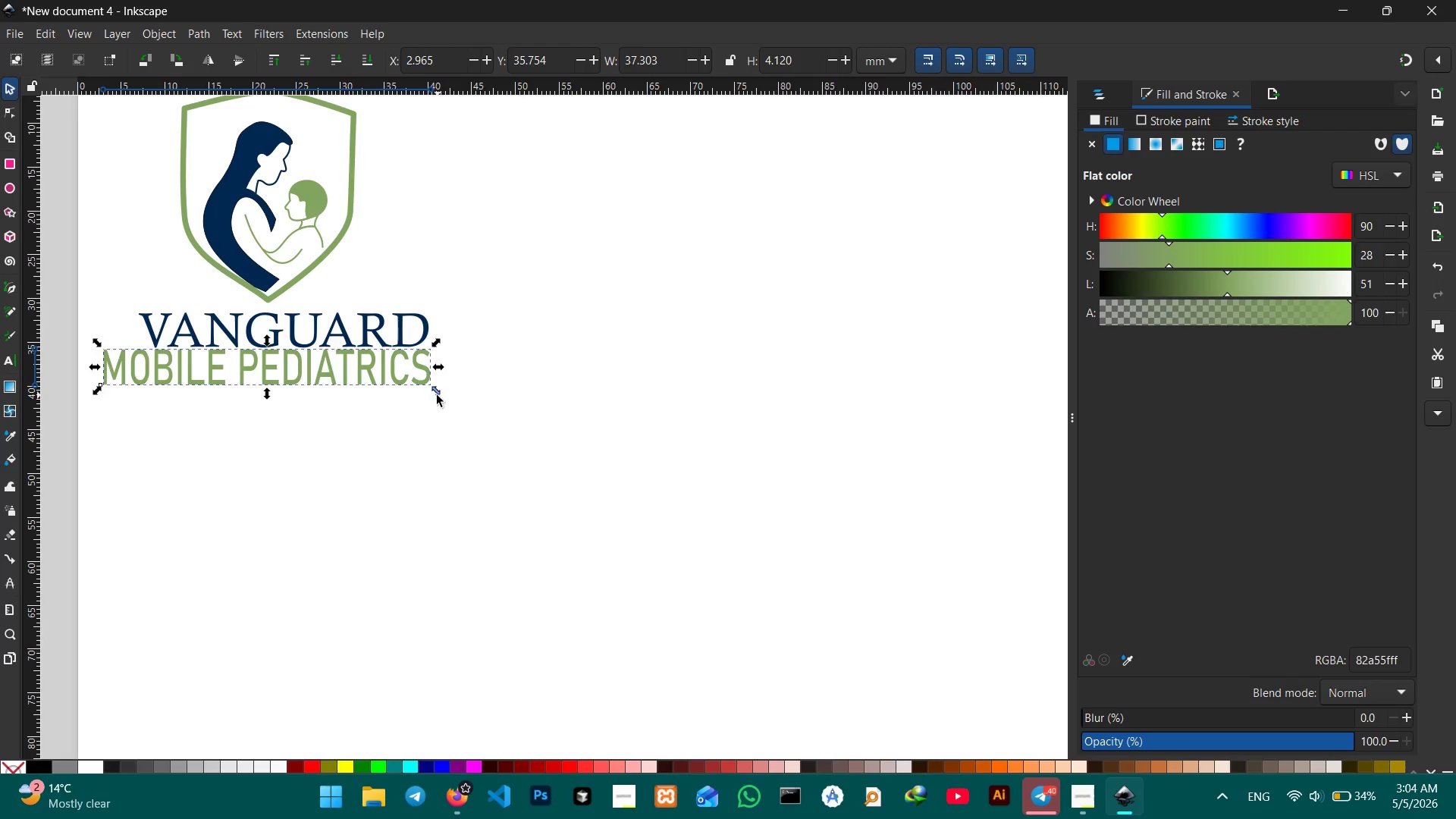 
key(Control+Z)
 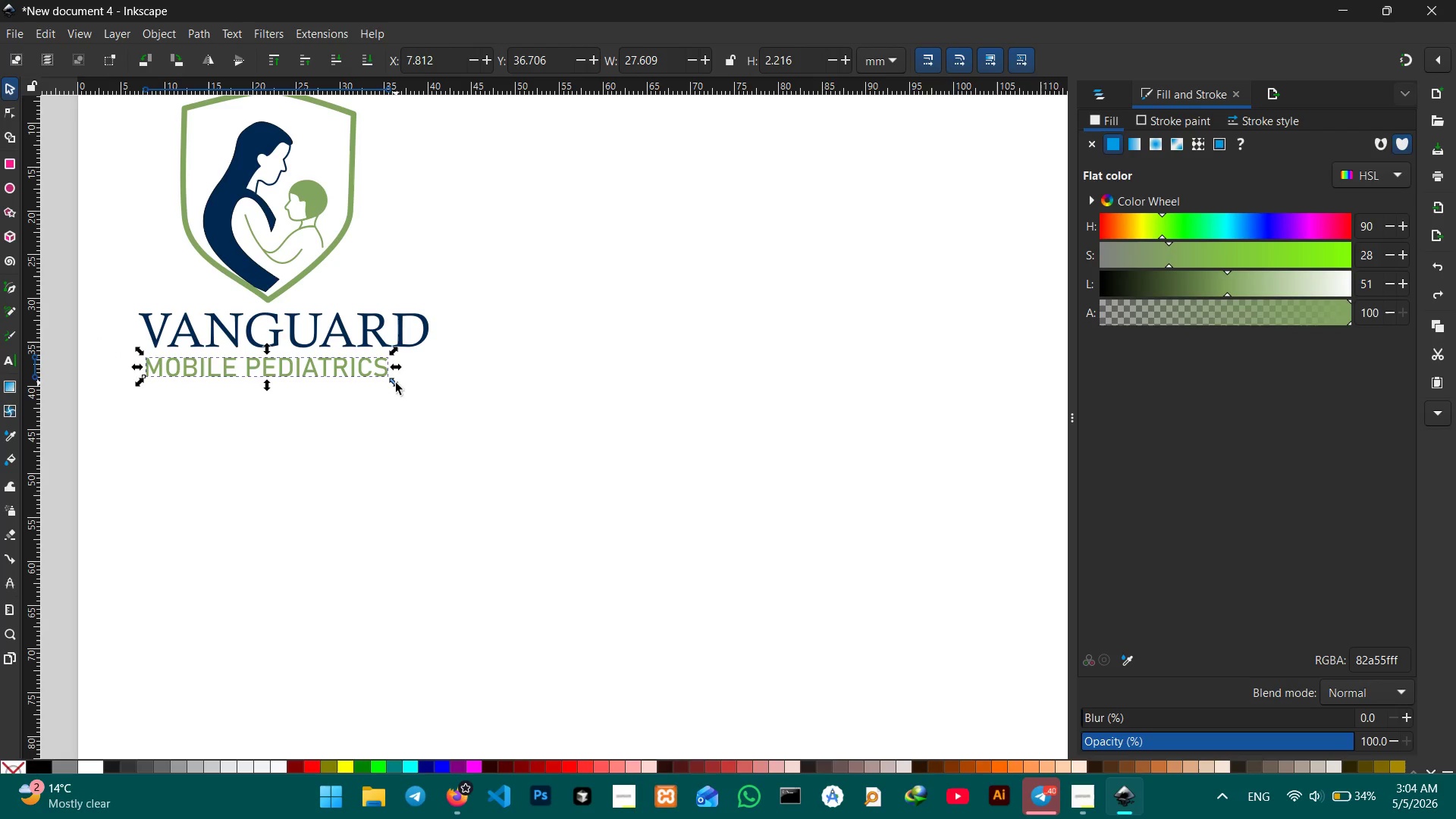 
left_click_drag(start_coordinate=[396, 383], to_coordinate=[428, 394])
 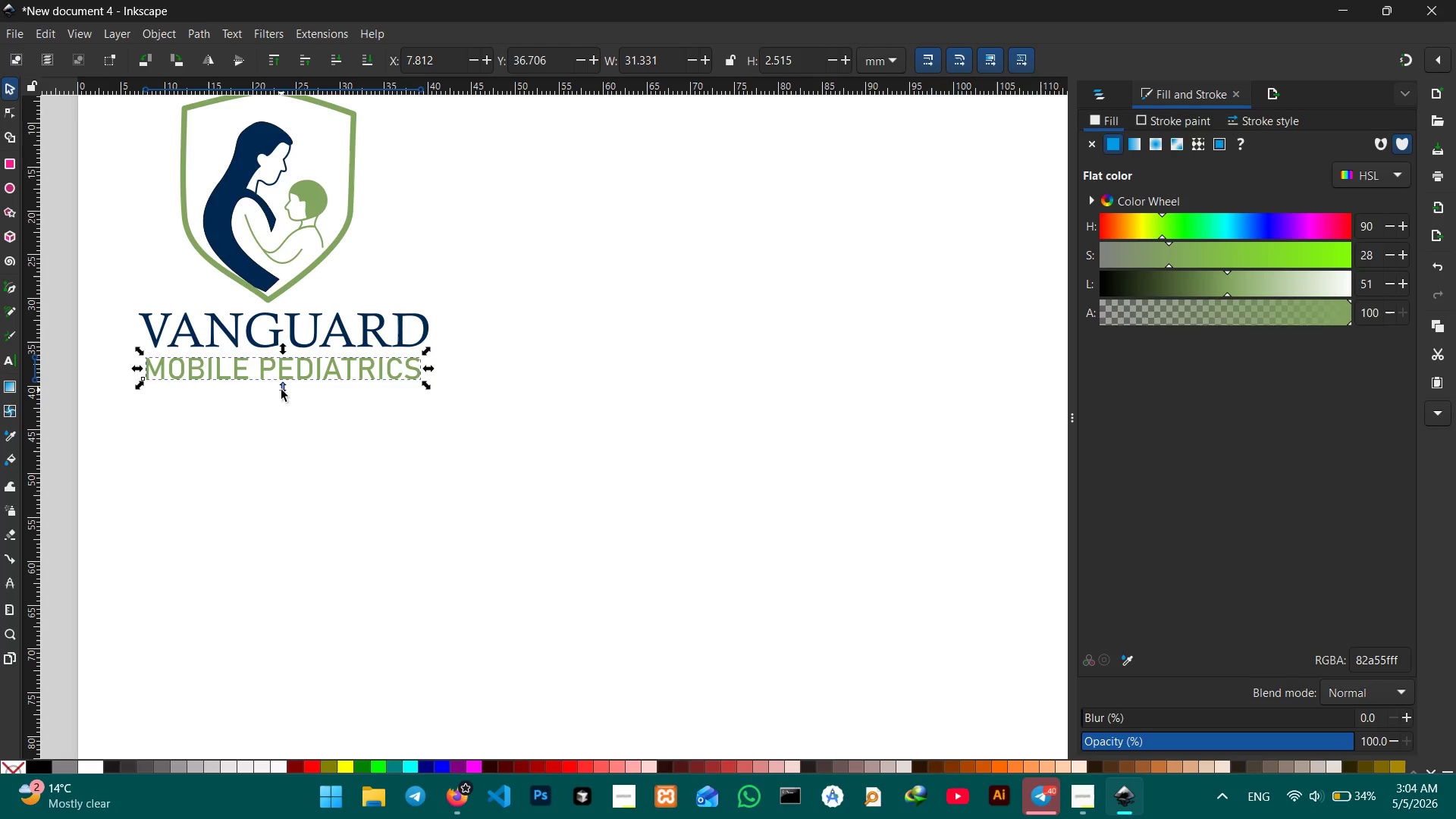 
left_click_drag(start_coordinate=[282, 390], to_coordinate=[284, 384])
 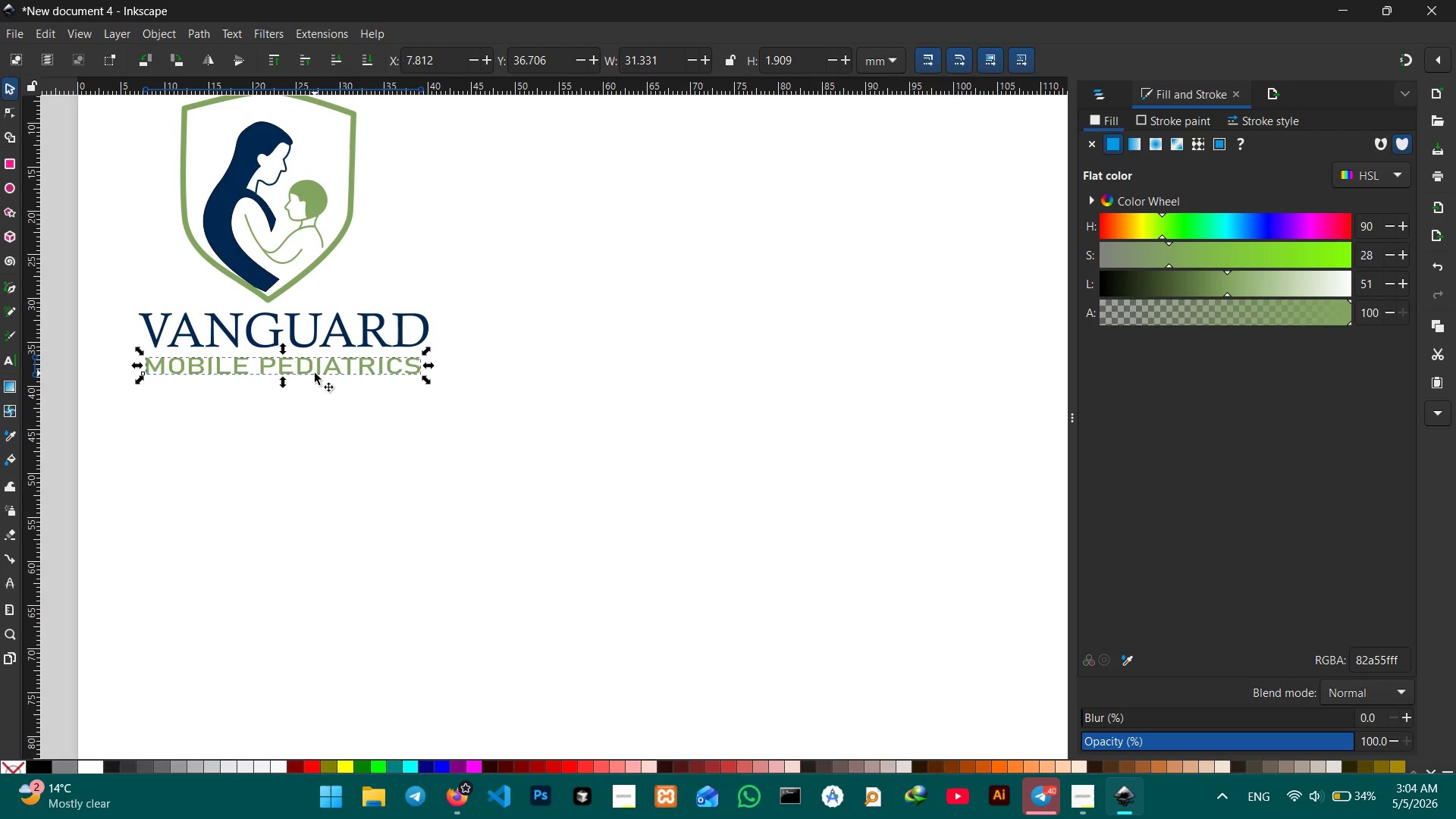 
left_click_drag(start_coordinate=[315, 373], to_coordinate=[316, 368])
 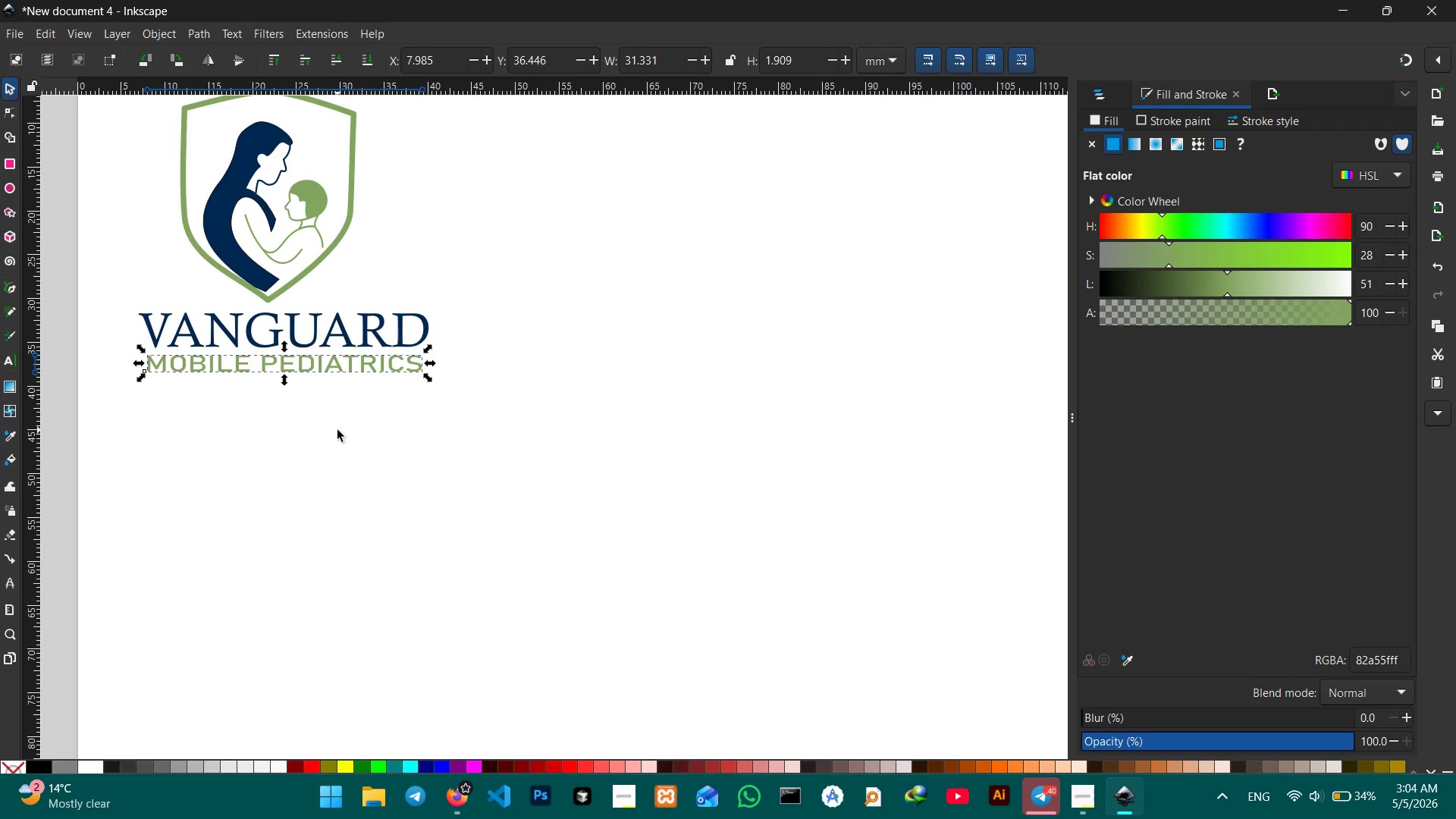 
left_click([337, 430])
 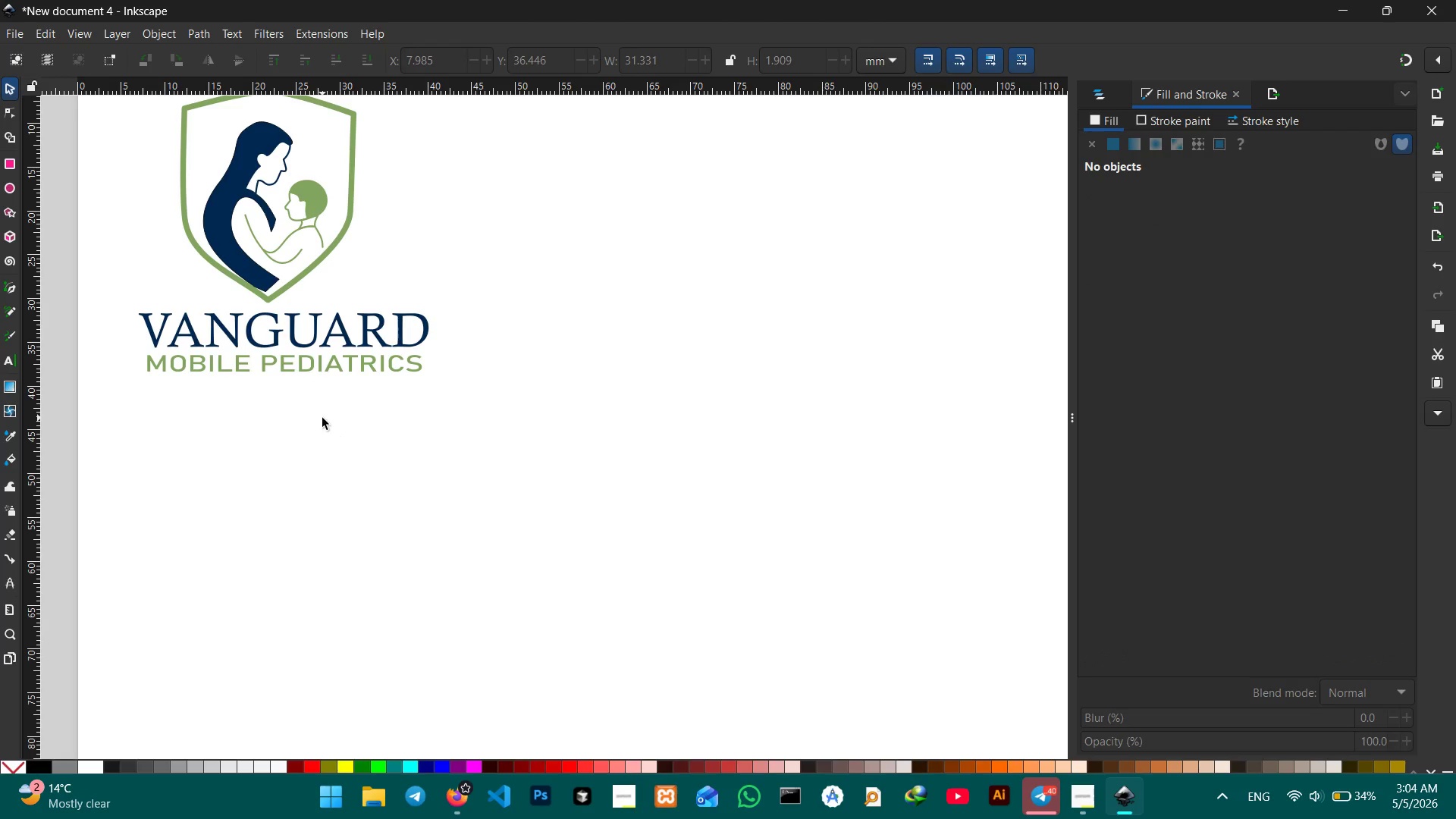 
key(Control+V)
 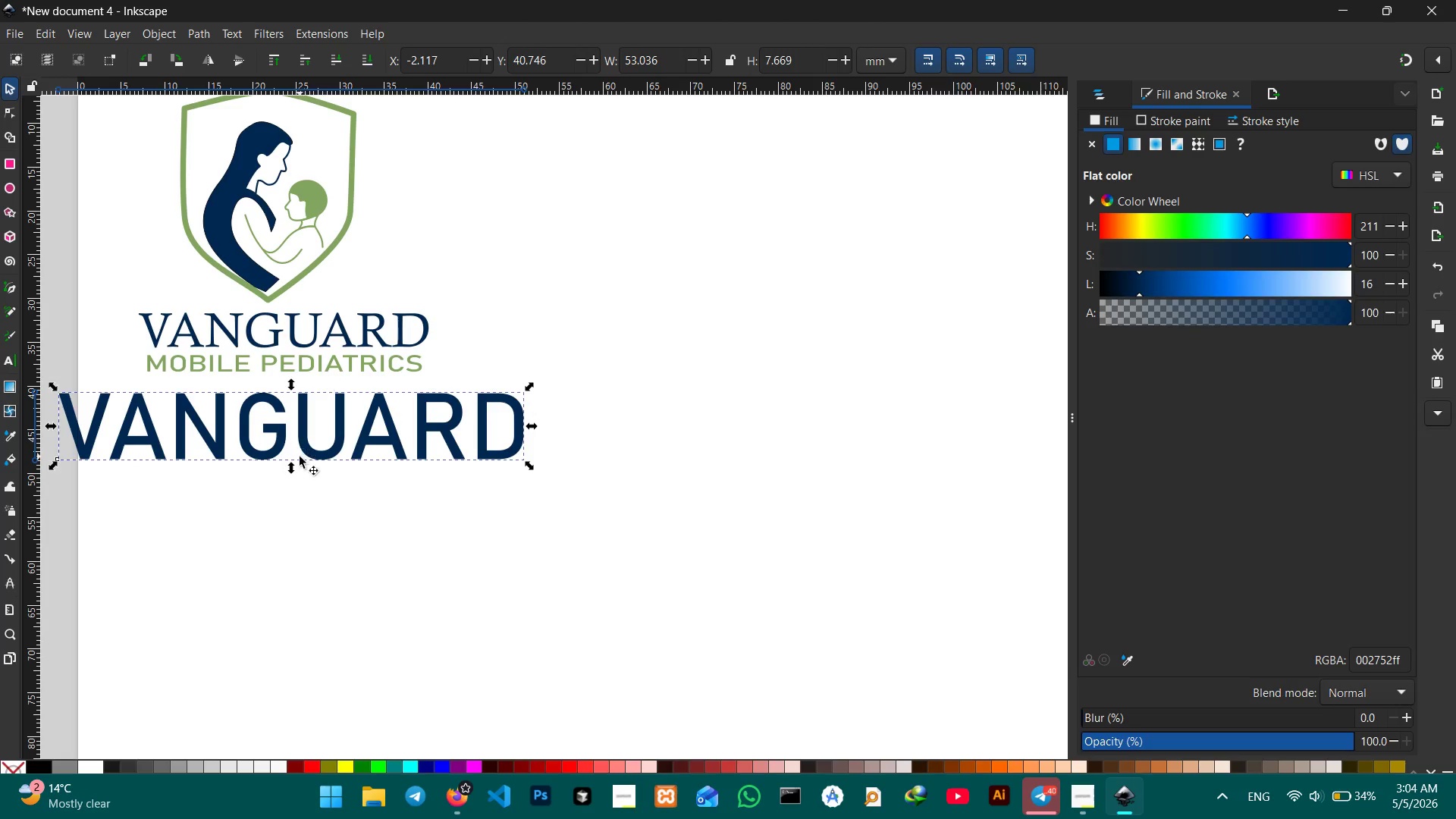 
left_click_drag(start_coordinate=[300, 457], to_coordinate=[493, 419])
 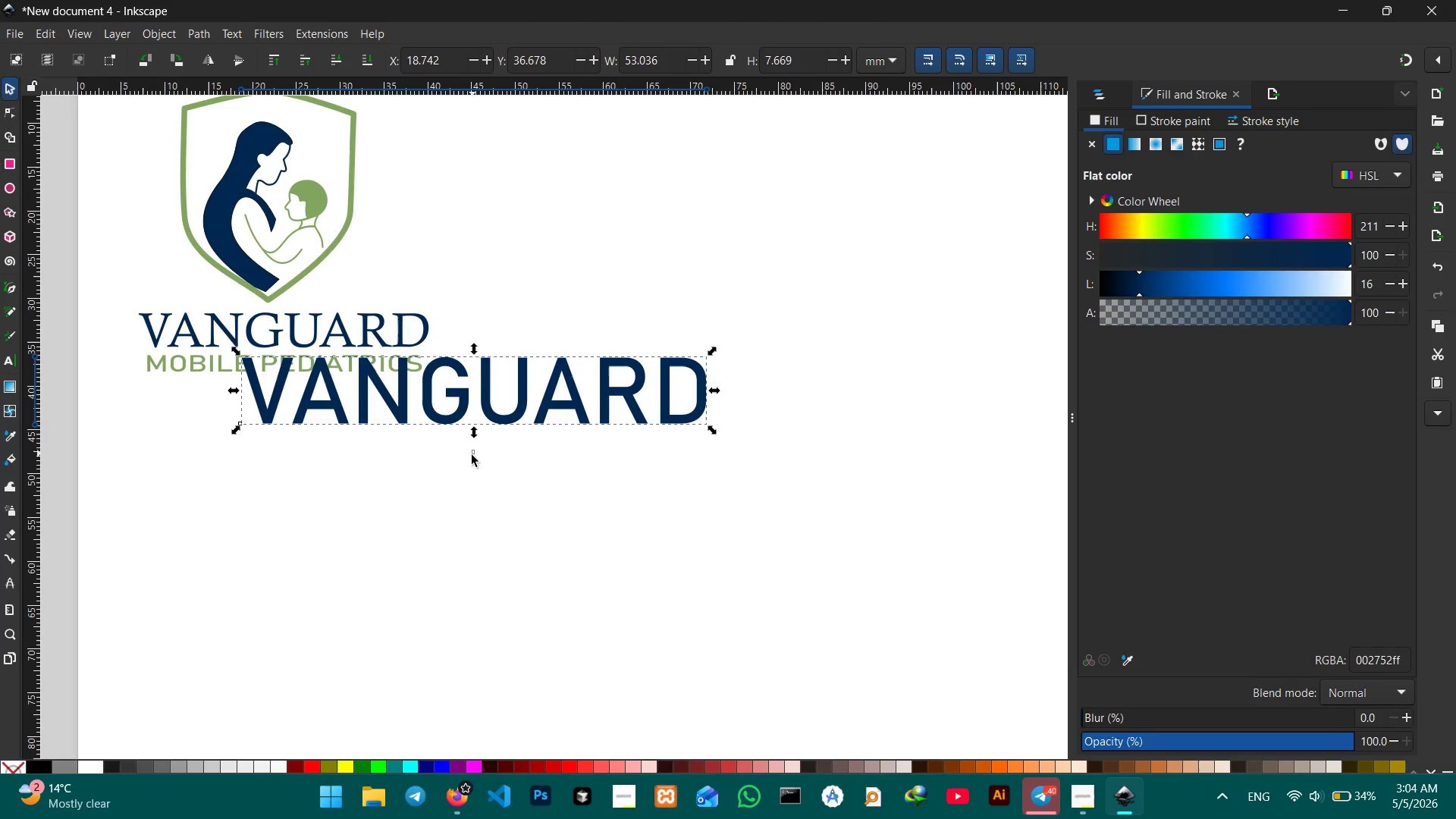 
left_click_drag(start_coordinate=[474, 450], to_coordinate=[471, 455])
 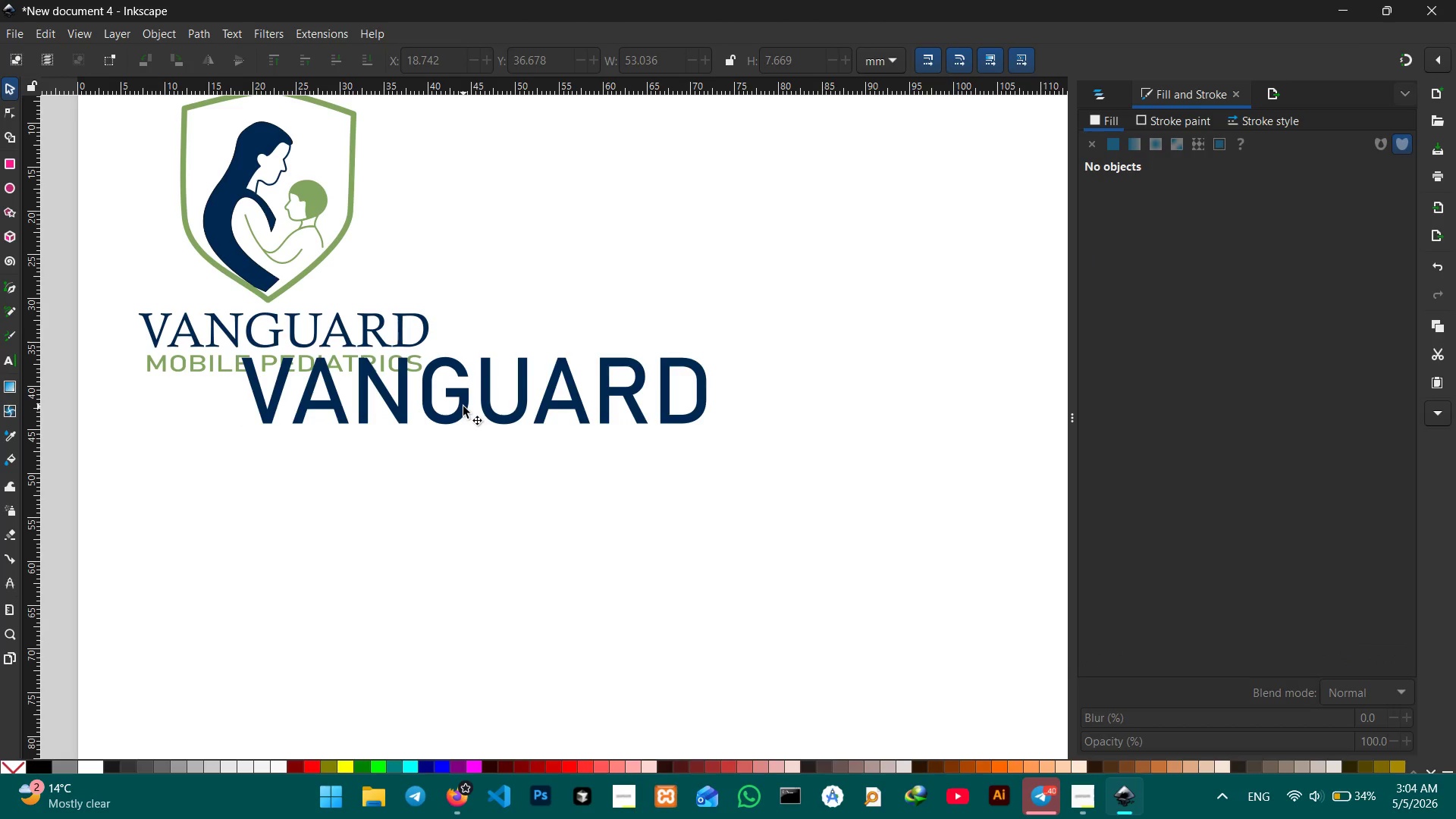 
double_click([463, 406])
 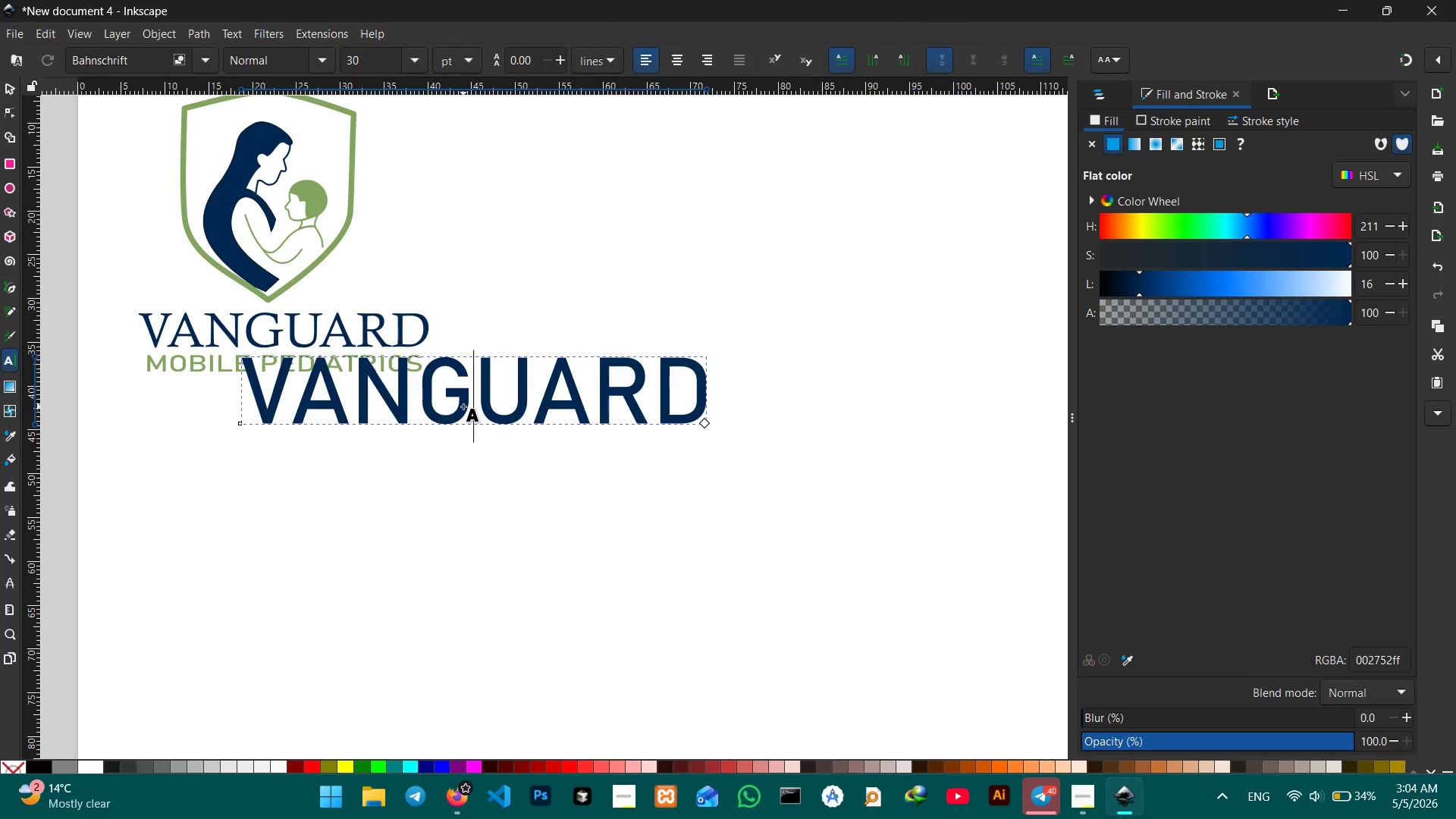 
triple_click([463, 406])
 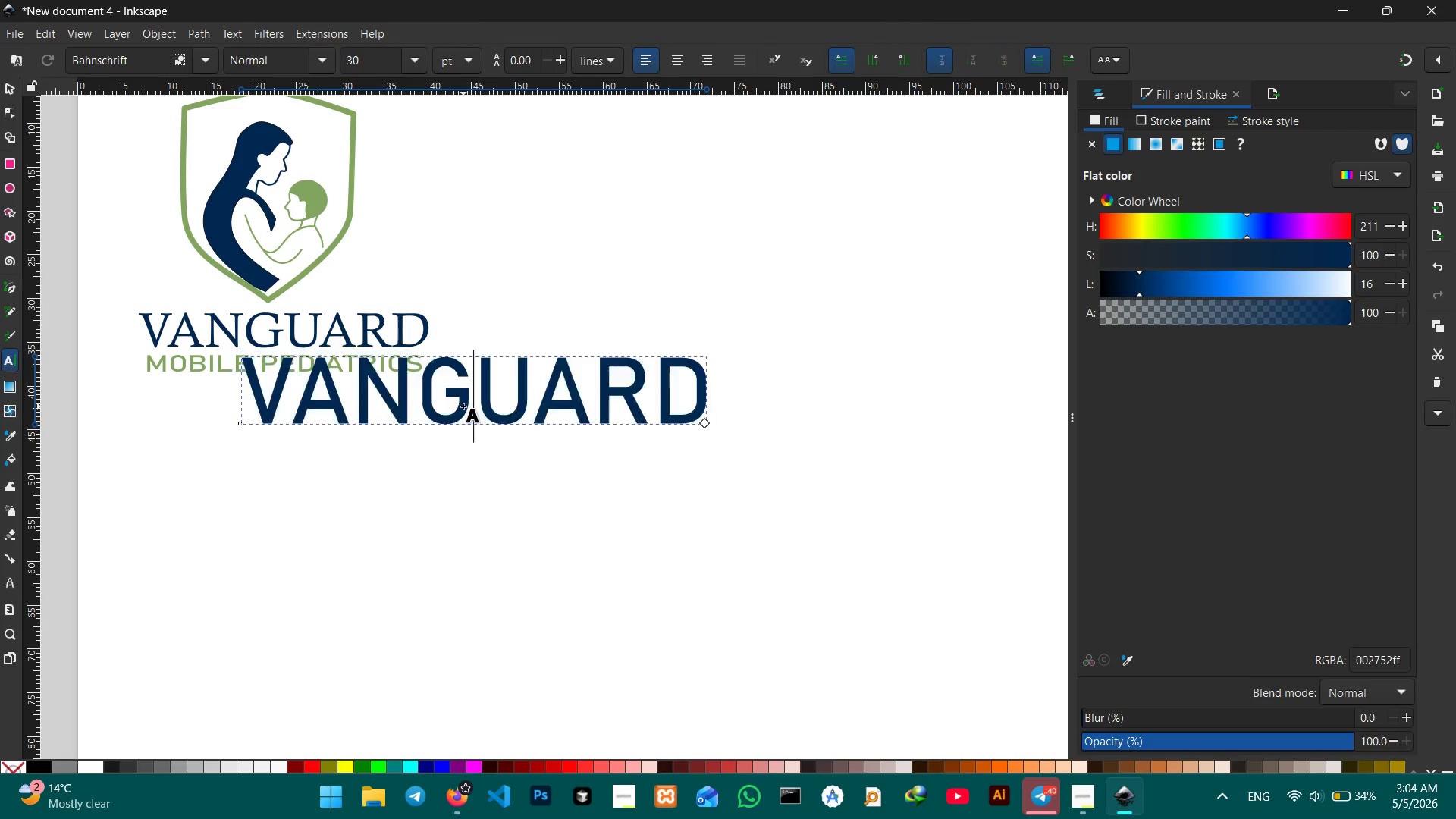 
triple_click([463, 406])
 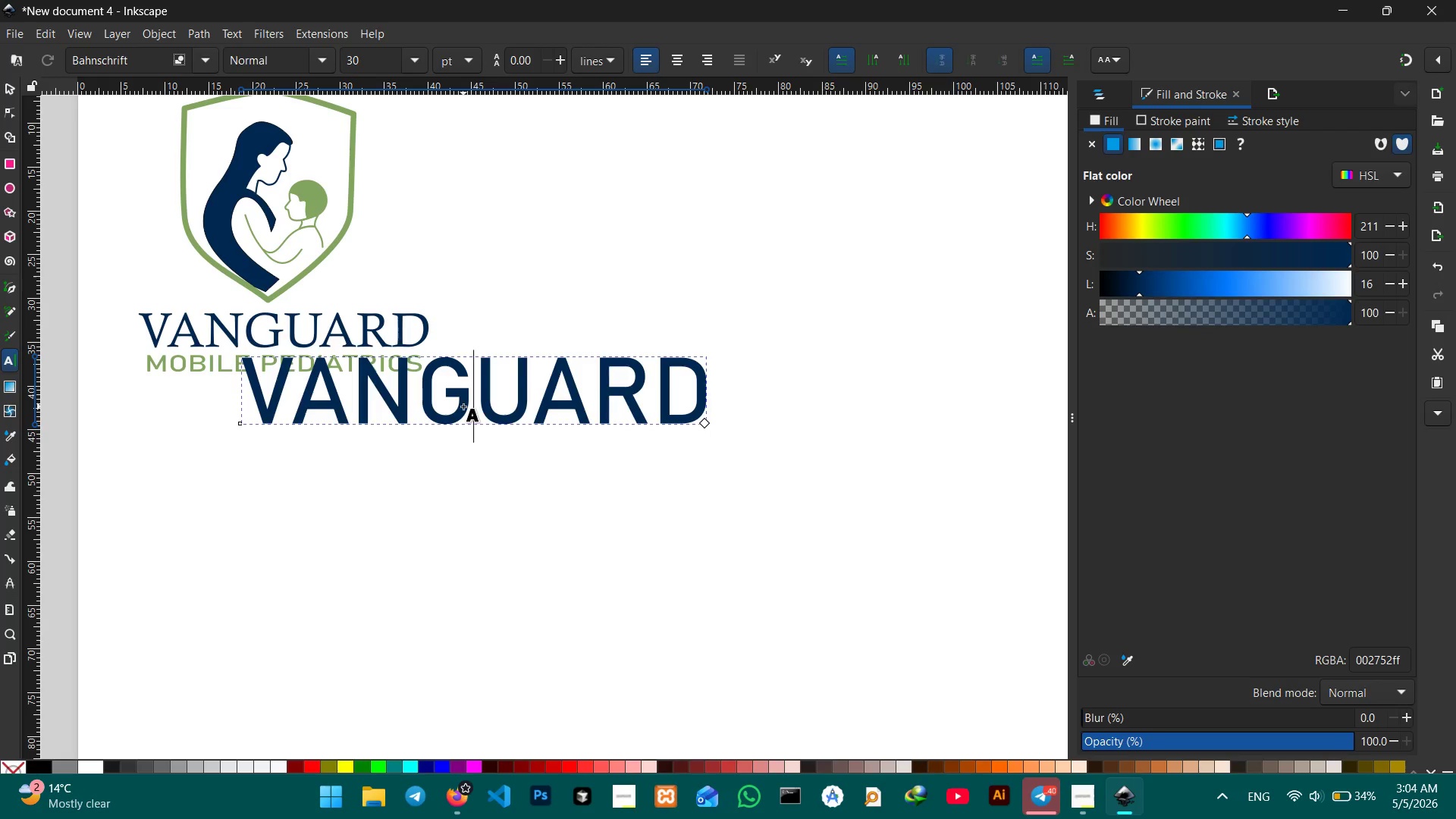 
triple_click([463, 406])
 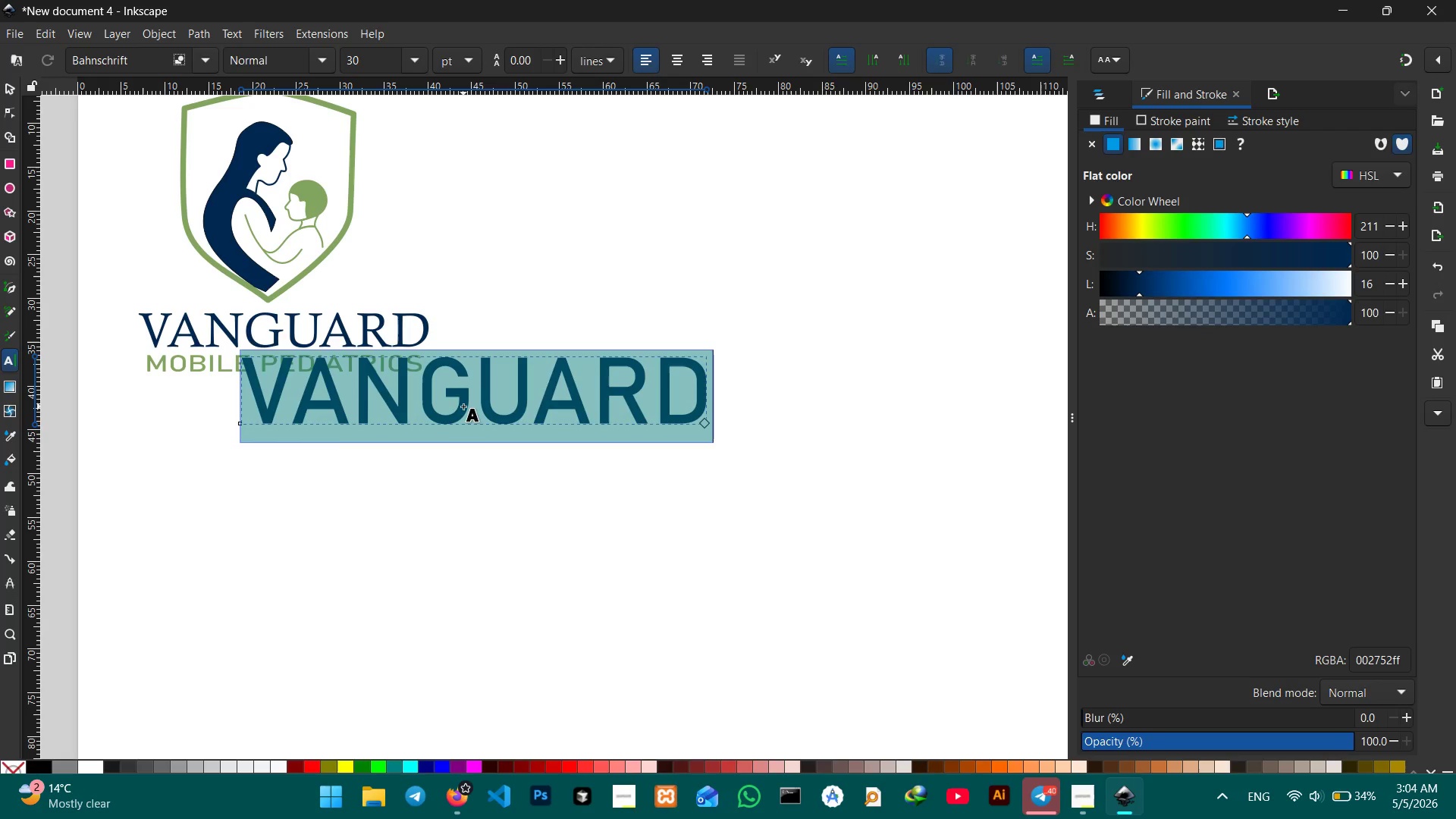 
triple_click([463, 406])
 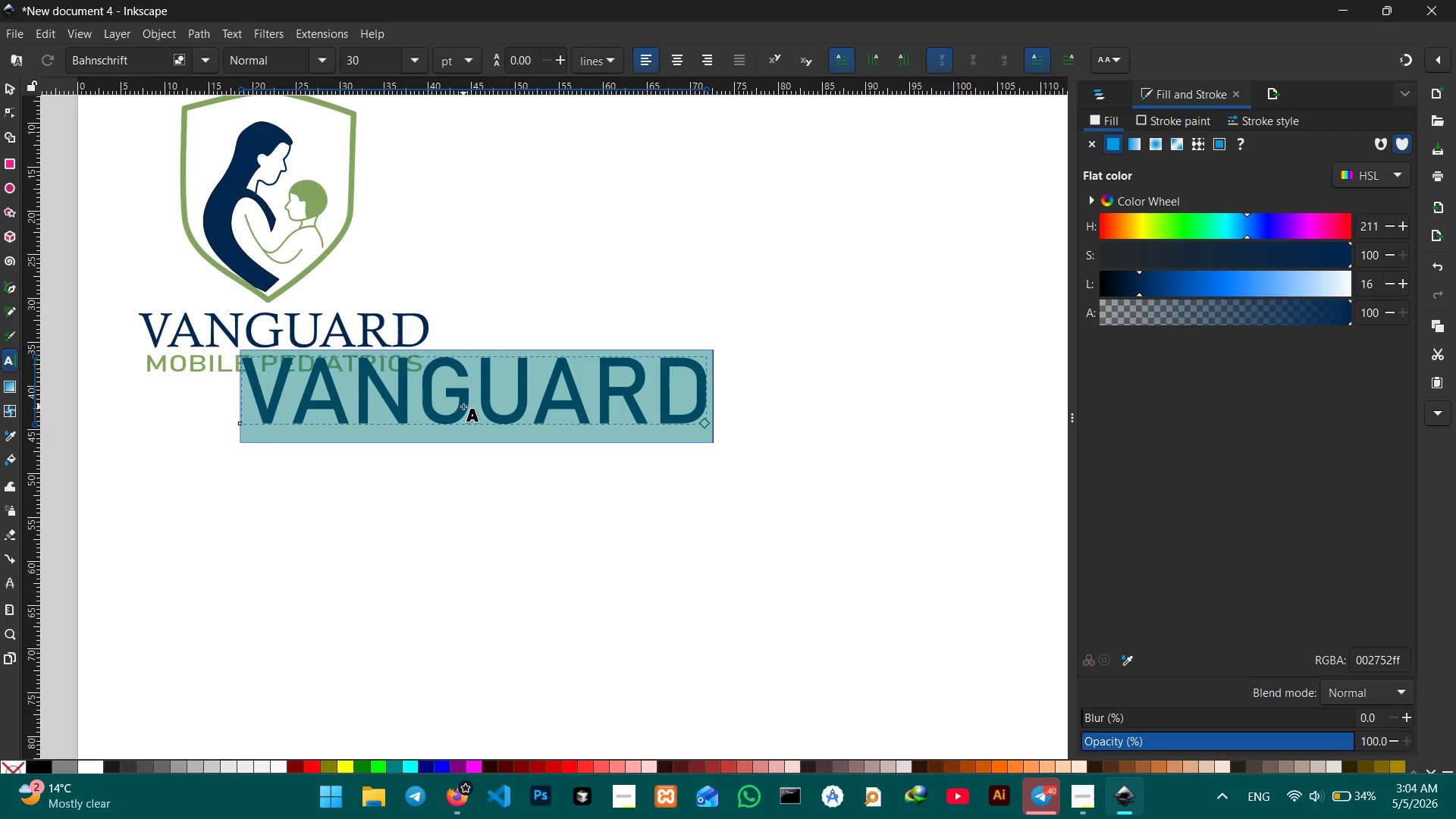 
type(CARE. COMFORT.COVI)
key(Backspace)
type(ENIENCE)
 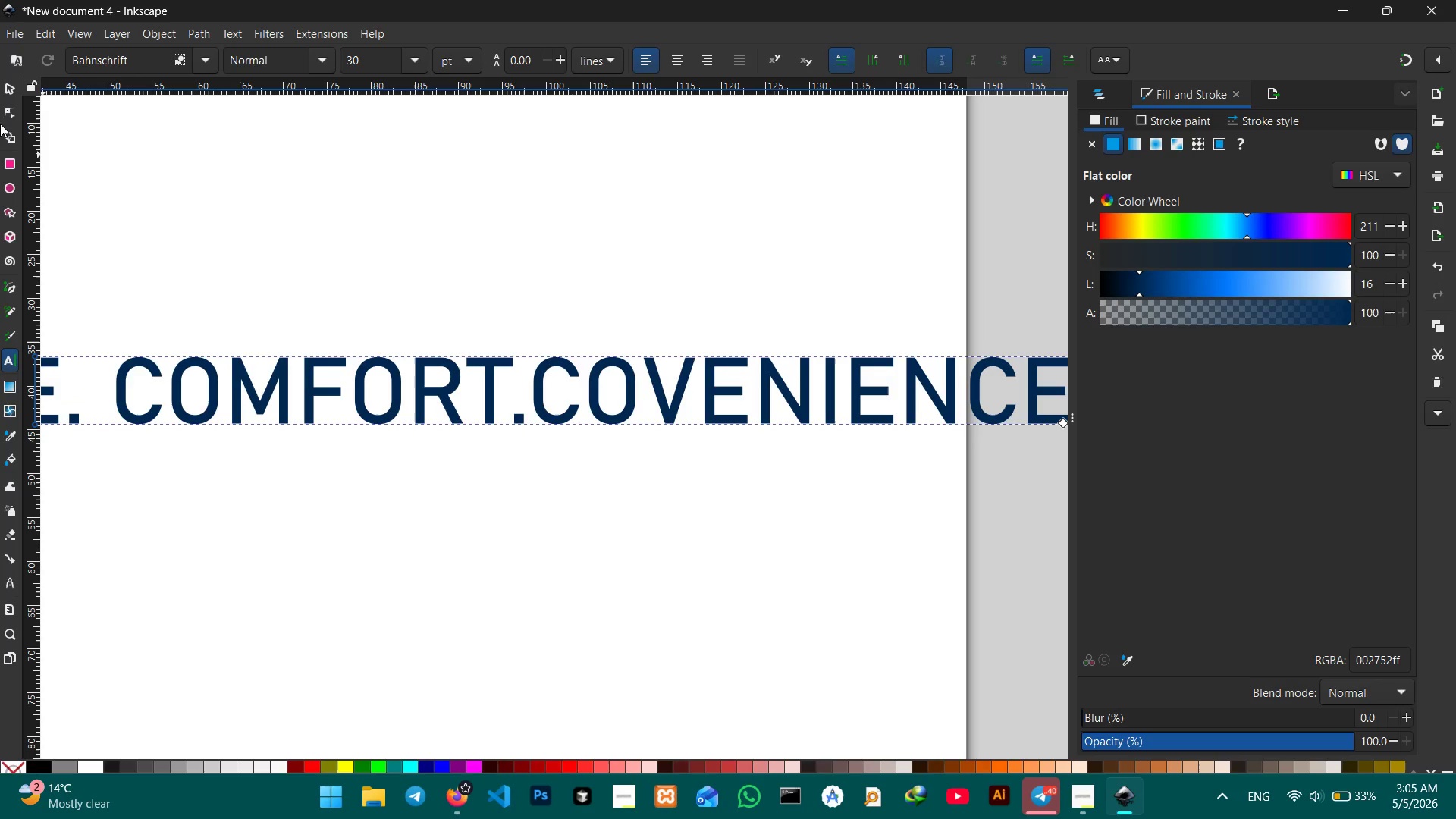 
left_click([6, 77])
 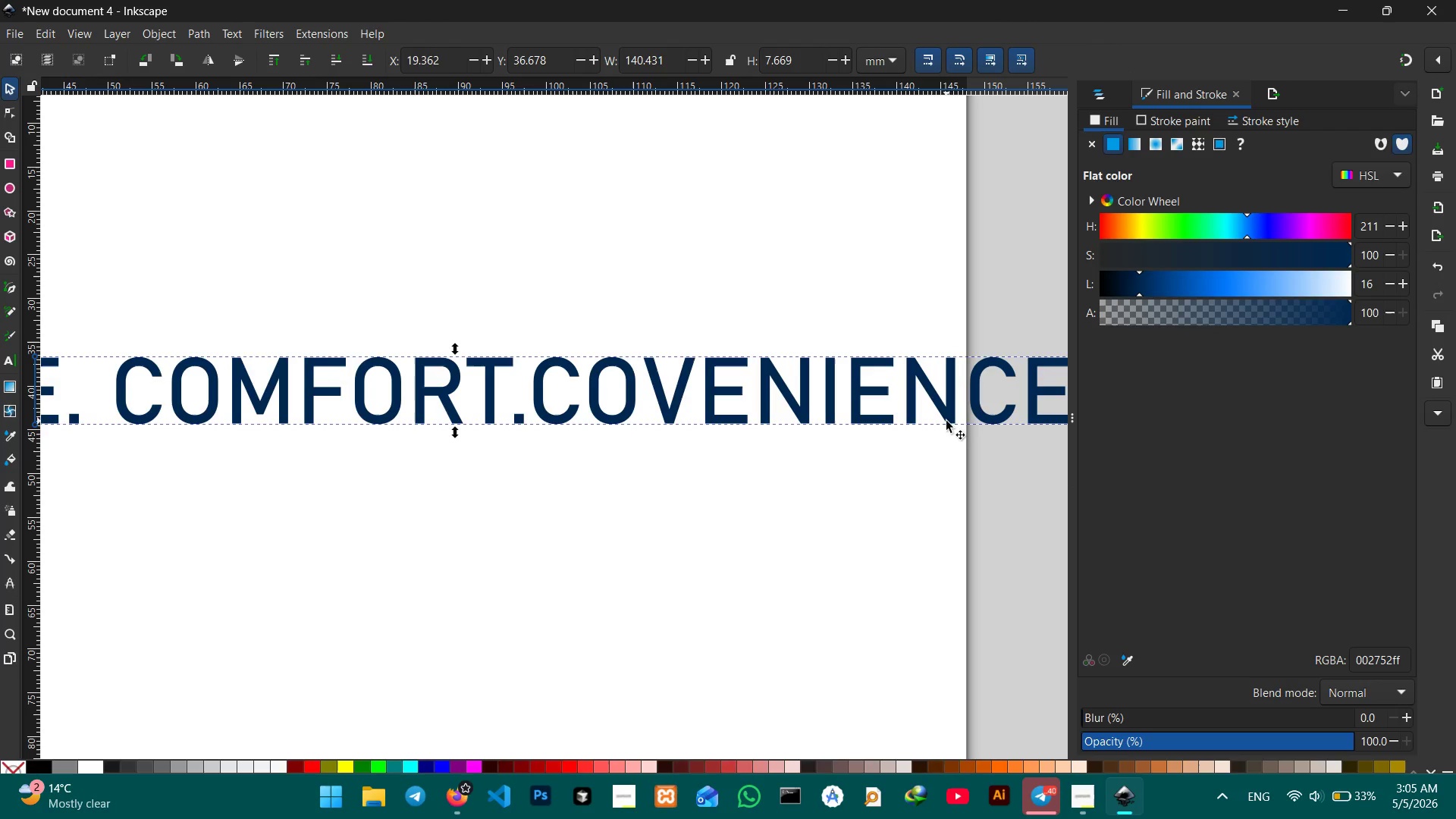 
left_click_drag(start_coordinate=[949, 419], to_coordinate=[397, 469])
 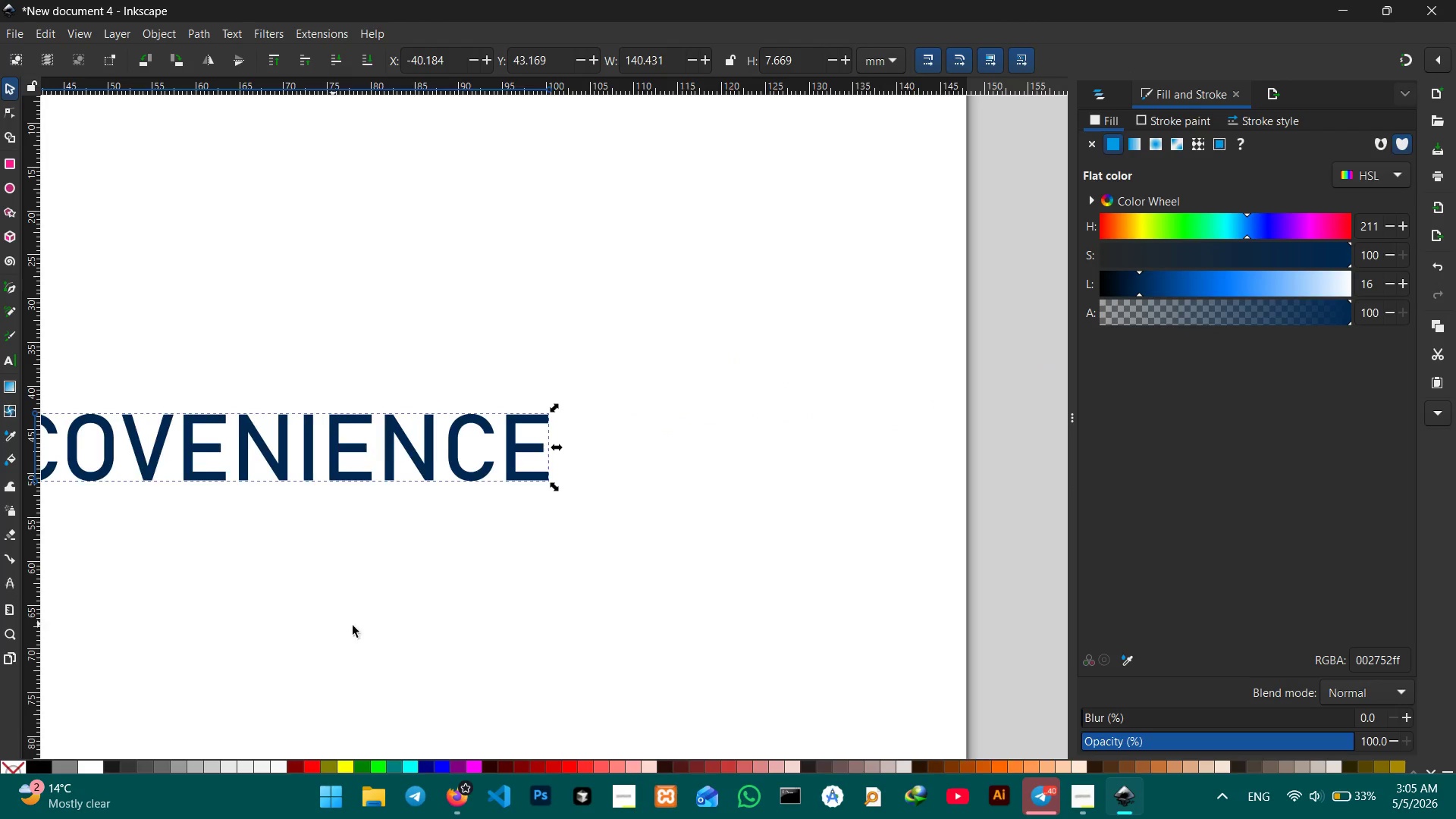 
hold_key(key=Space, duration=0.73)
 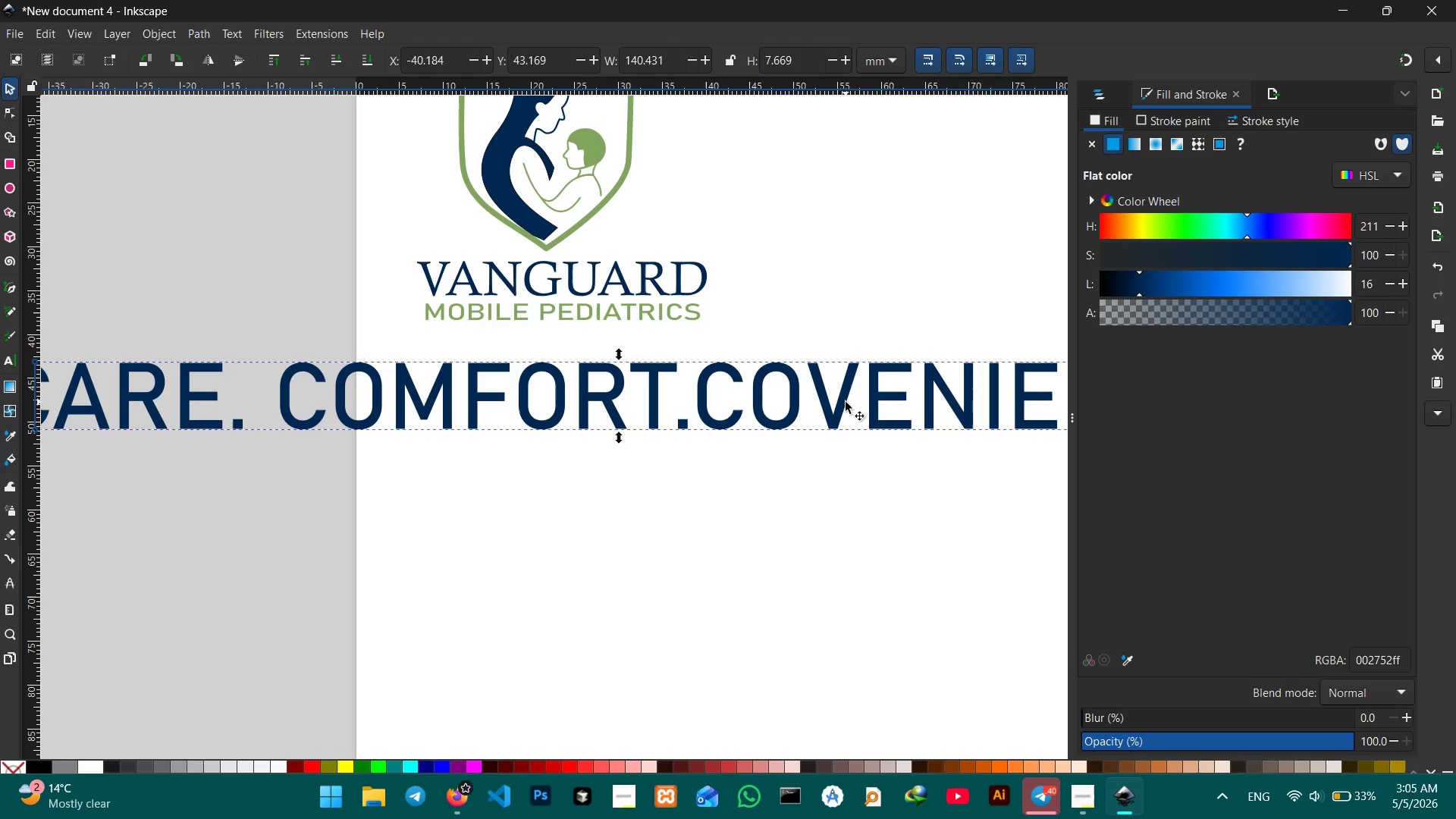 
left_click_drag(start_coordinate=[334, 623], to_coordinate=[1019, 571])
 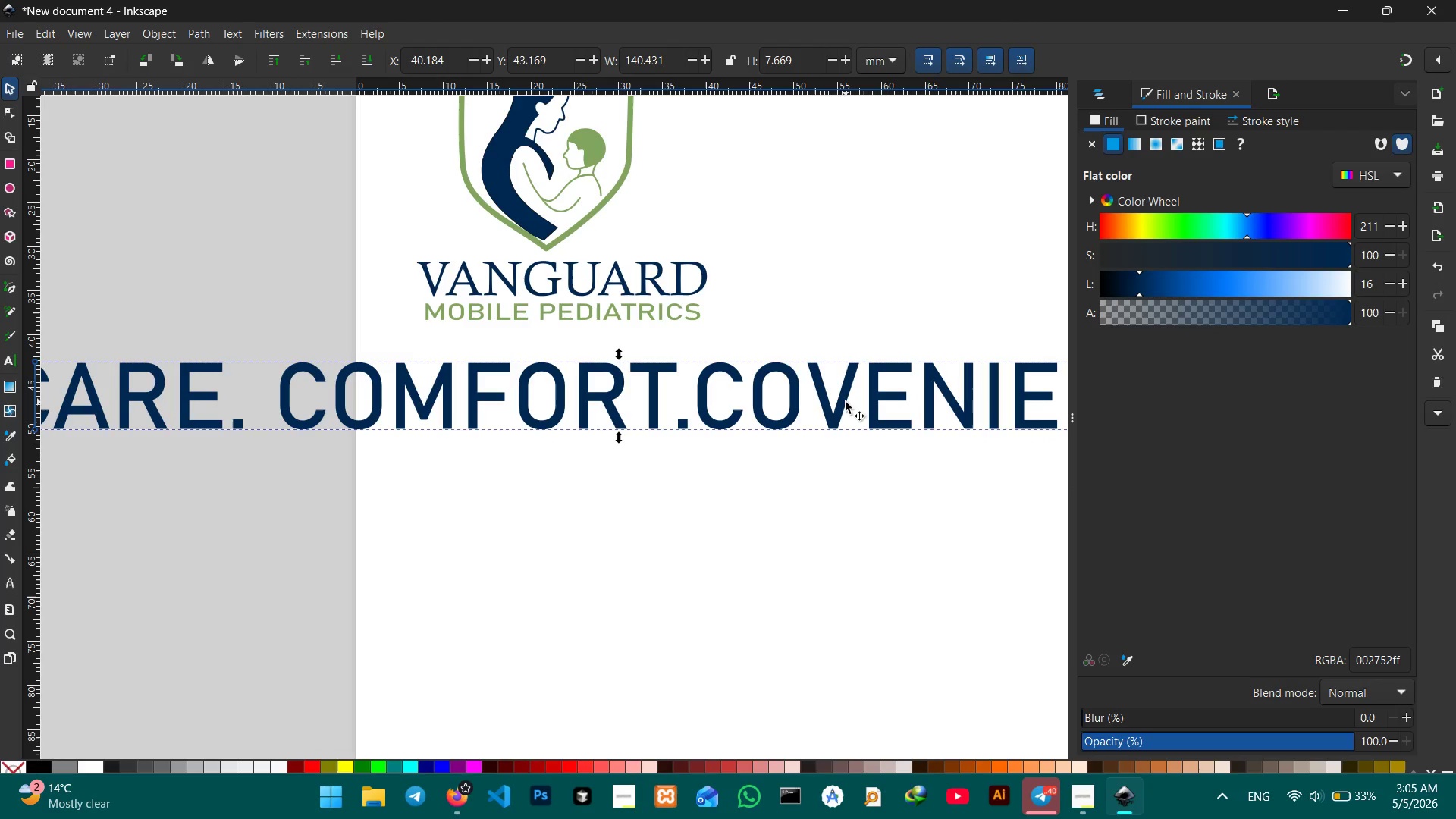 
left_click_drag(start_coordinate=[846, 402], to_coordinate=[830, 471])
 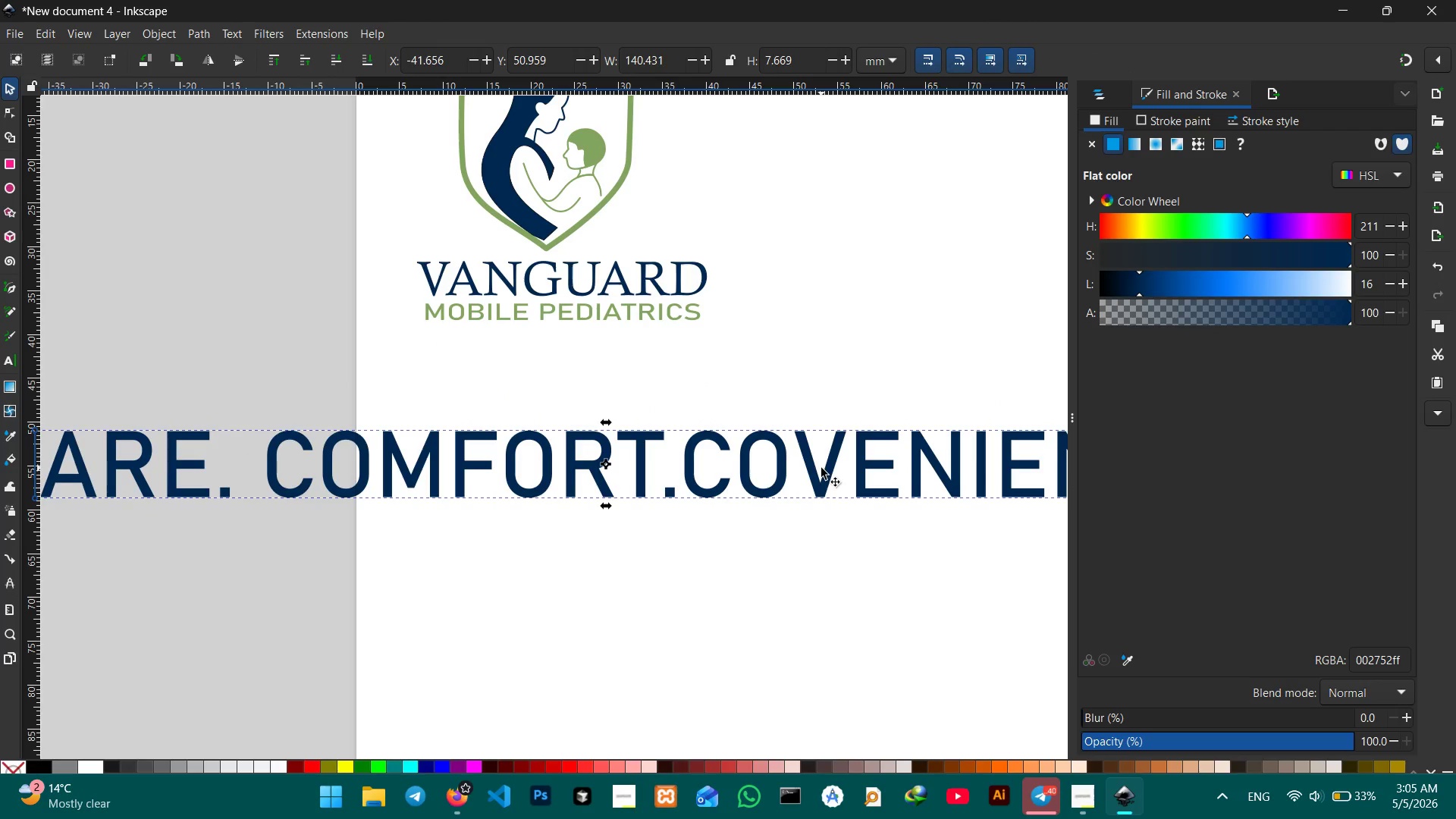 
double_click([821, 468])
 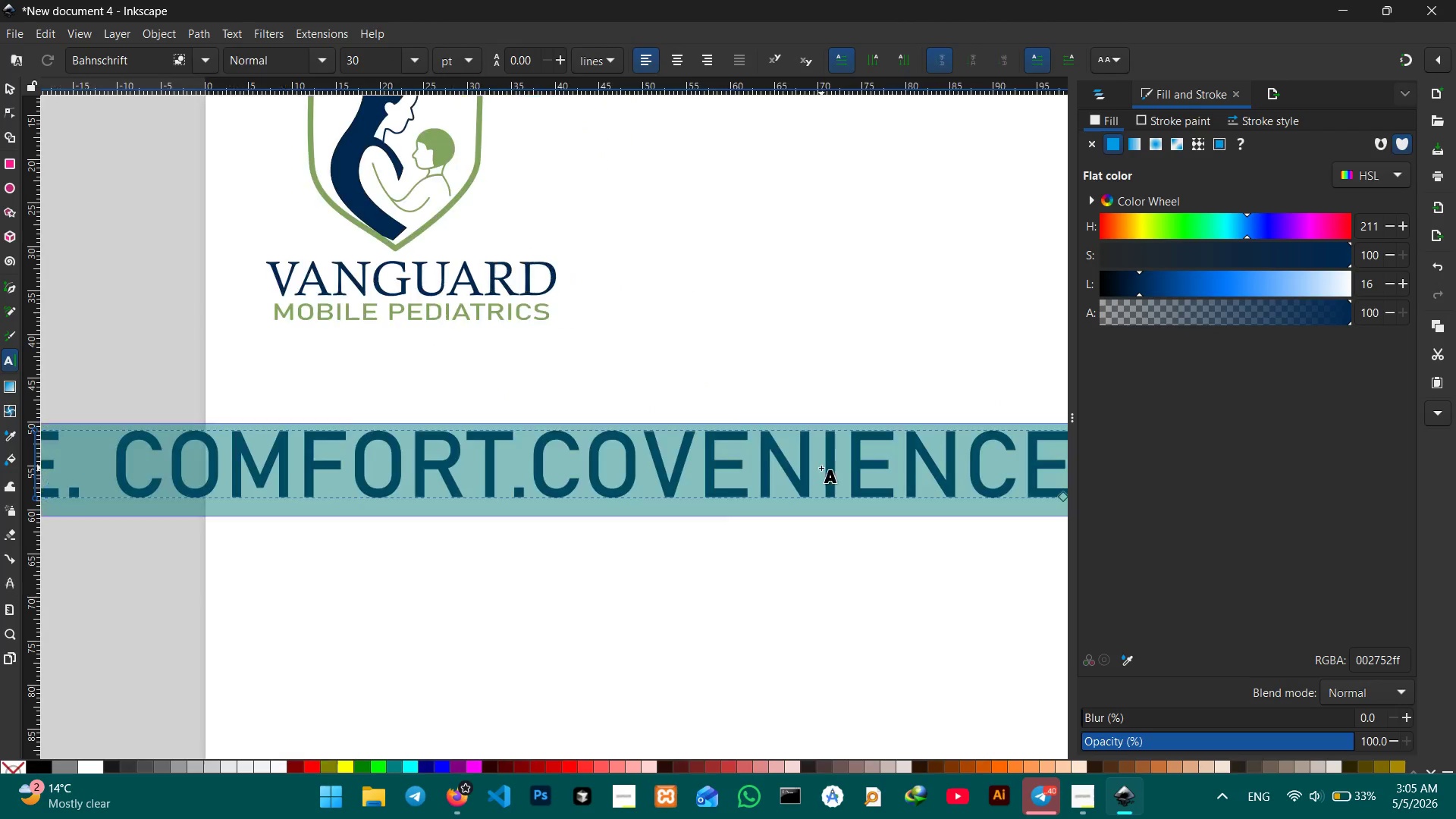 
triple_click([821, 468])
 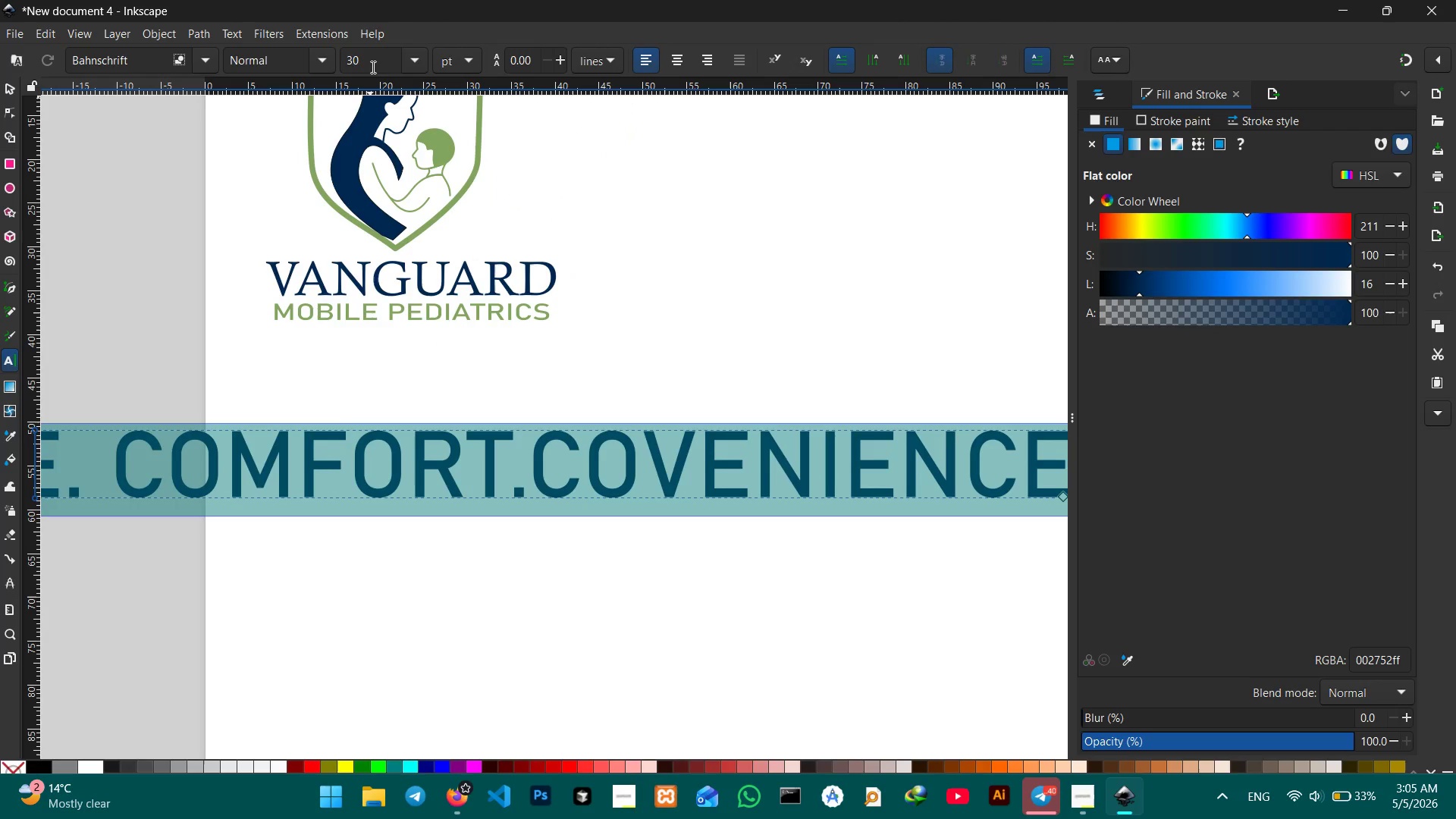 
double_click([372, 64])
 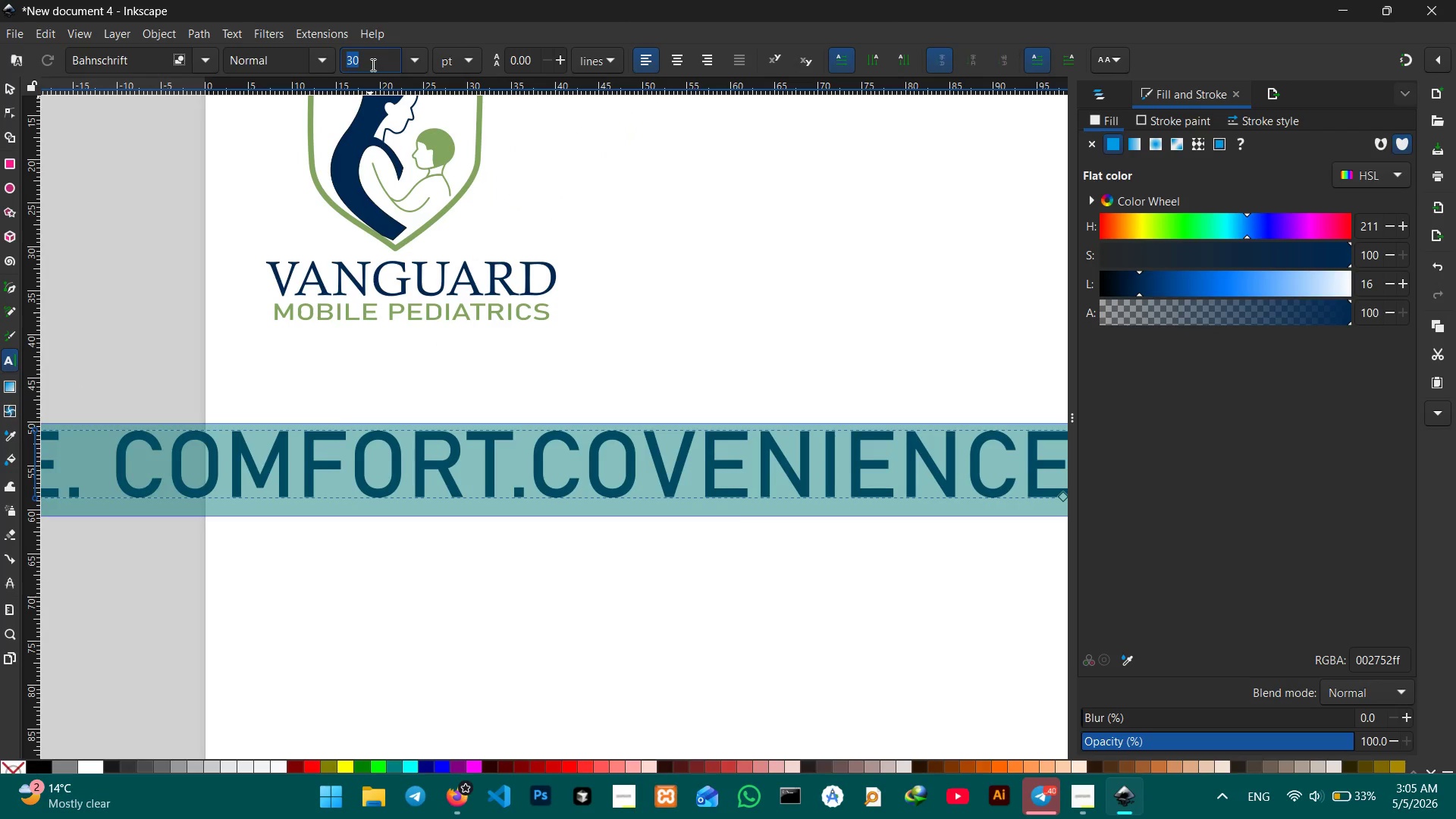 
key(Numpad1)
 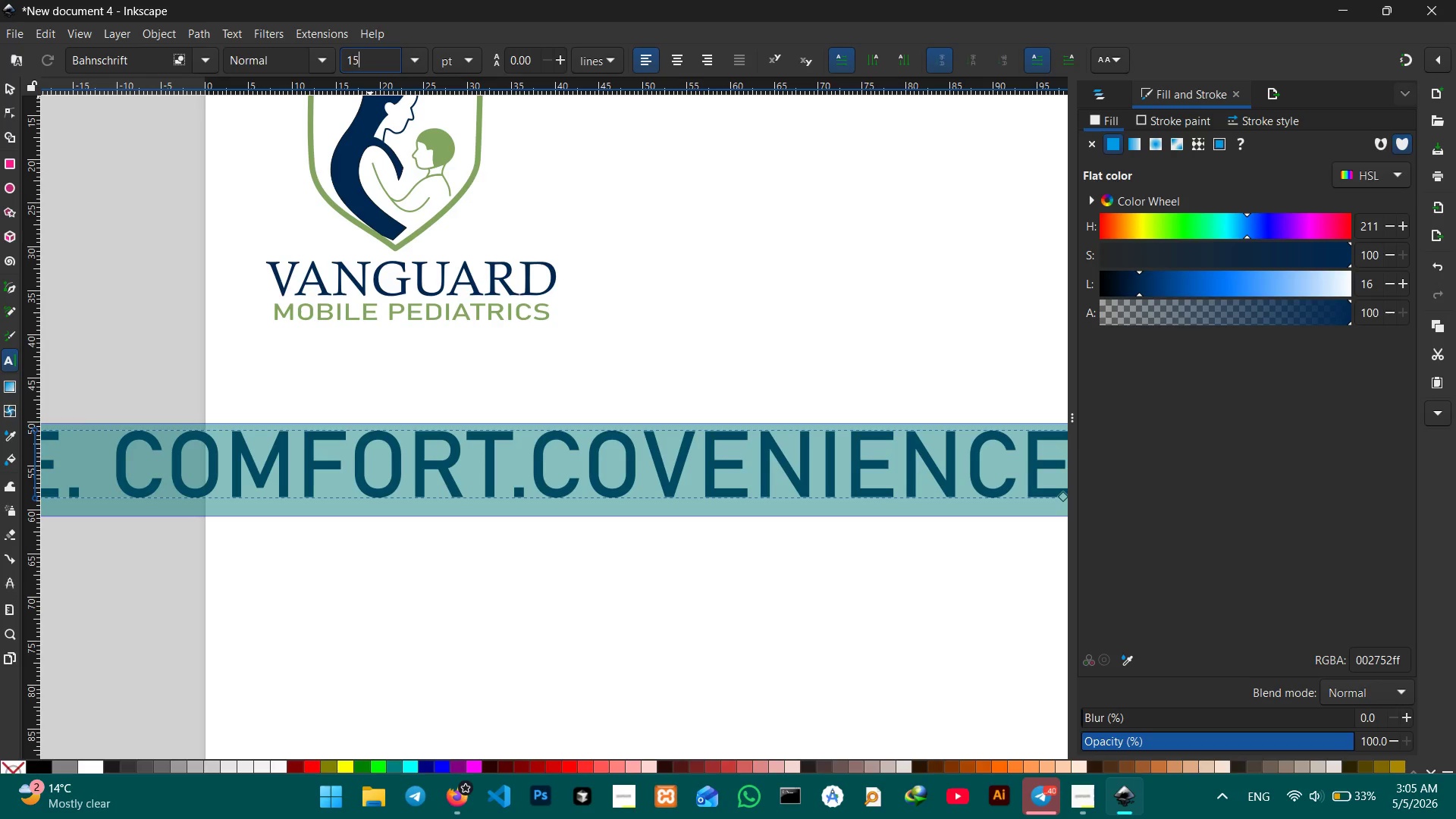 
key(Numpad5)
 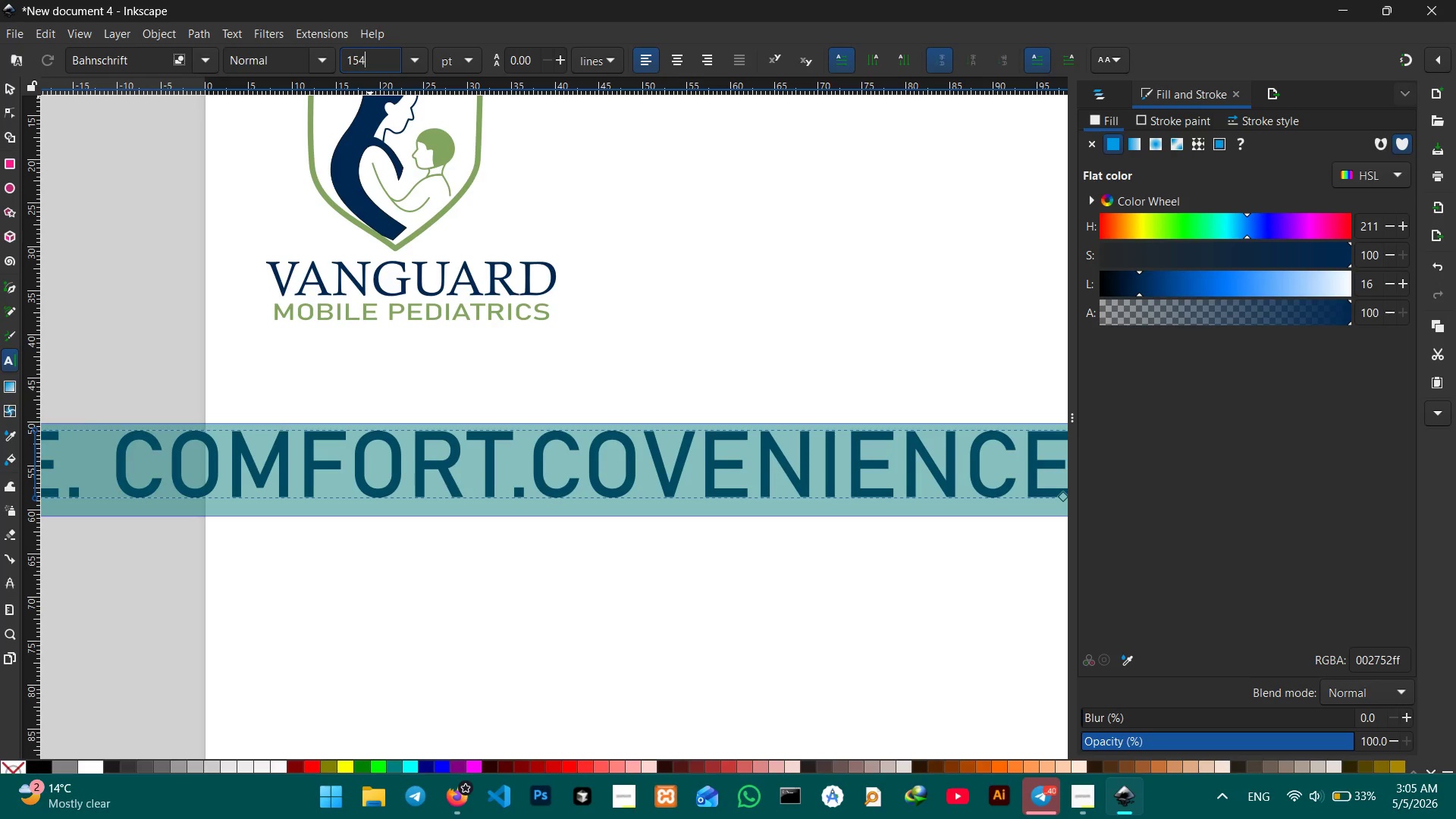 
key(Numpad4)
 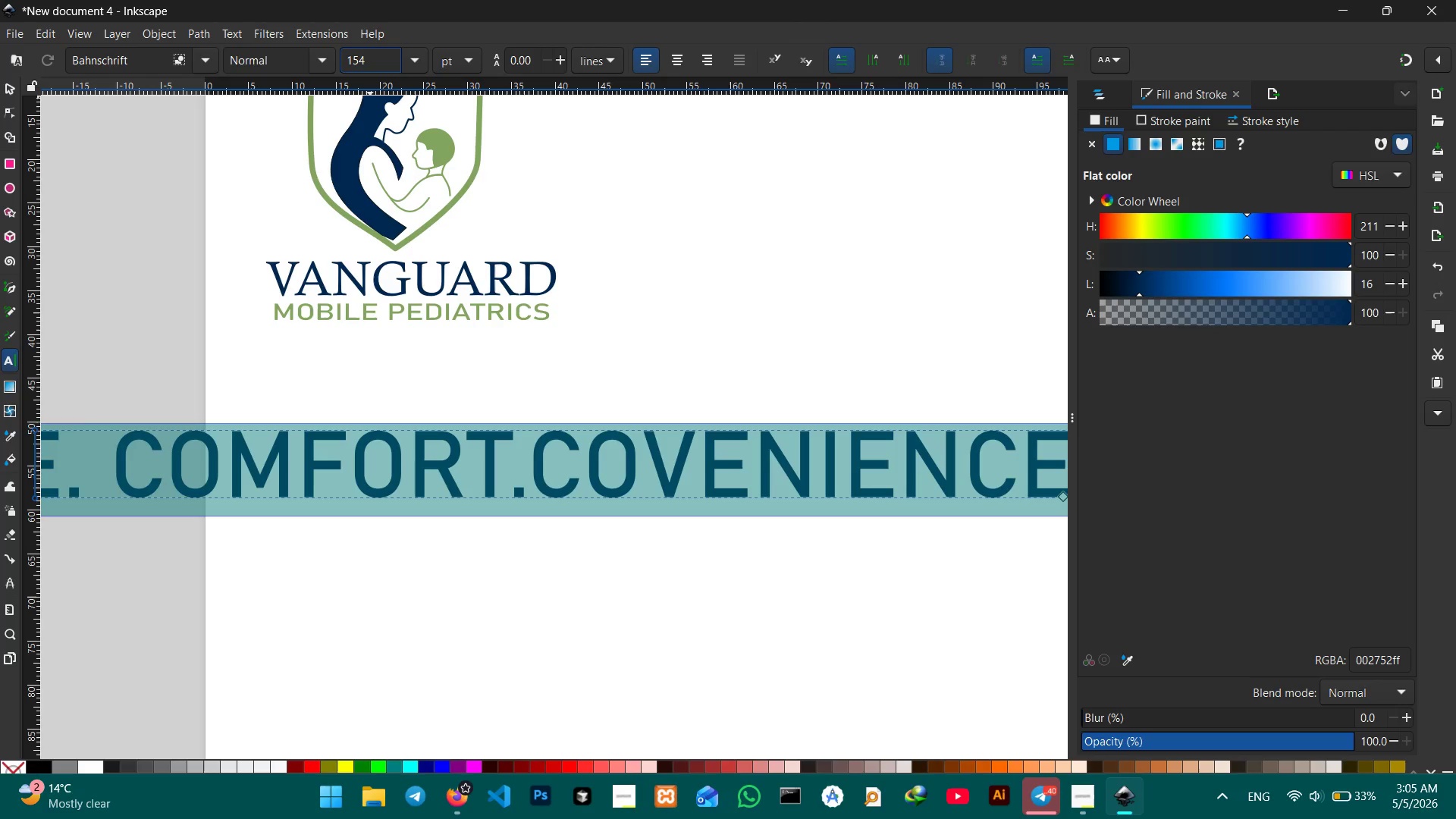 
key(Backspace)
 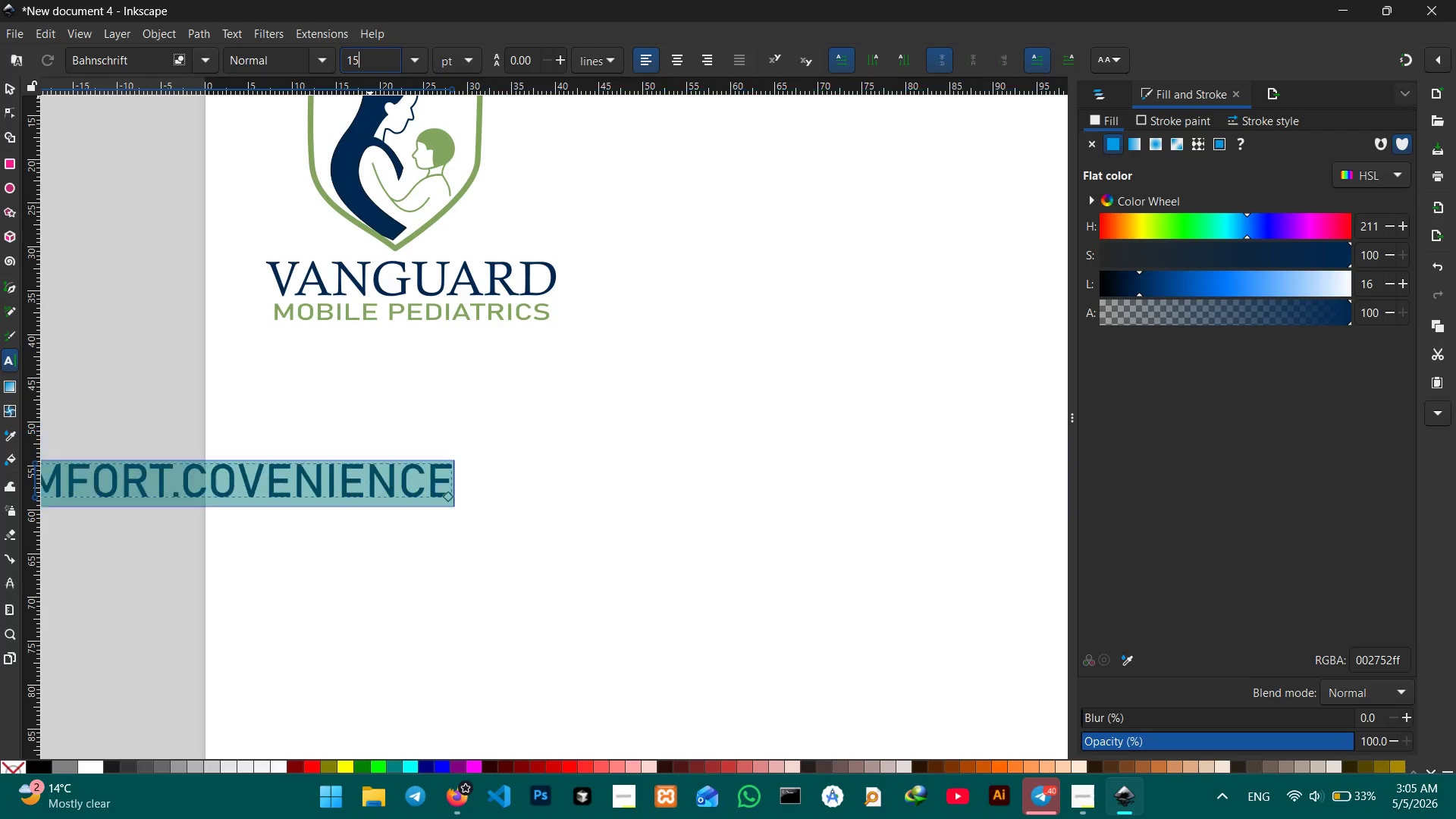 
key(Enter)
 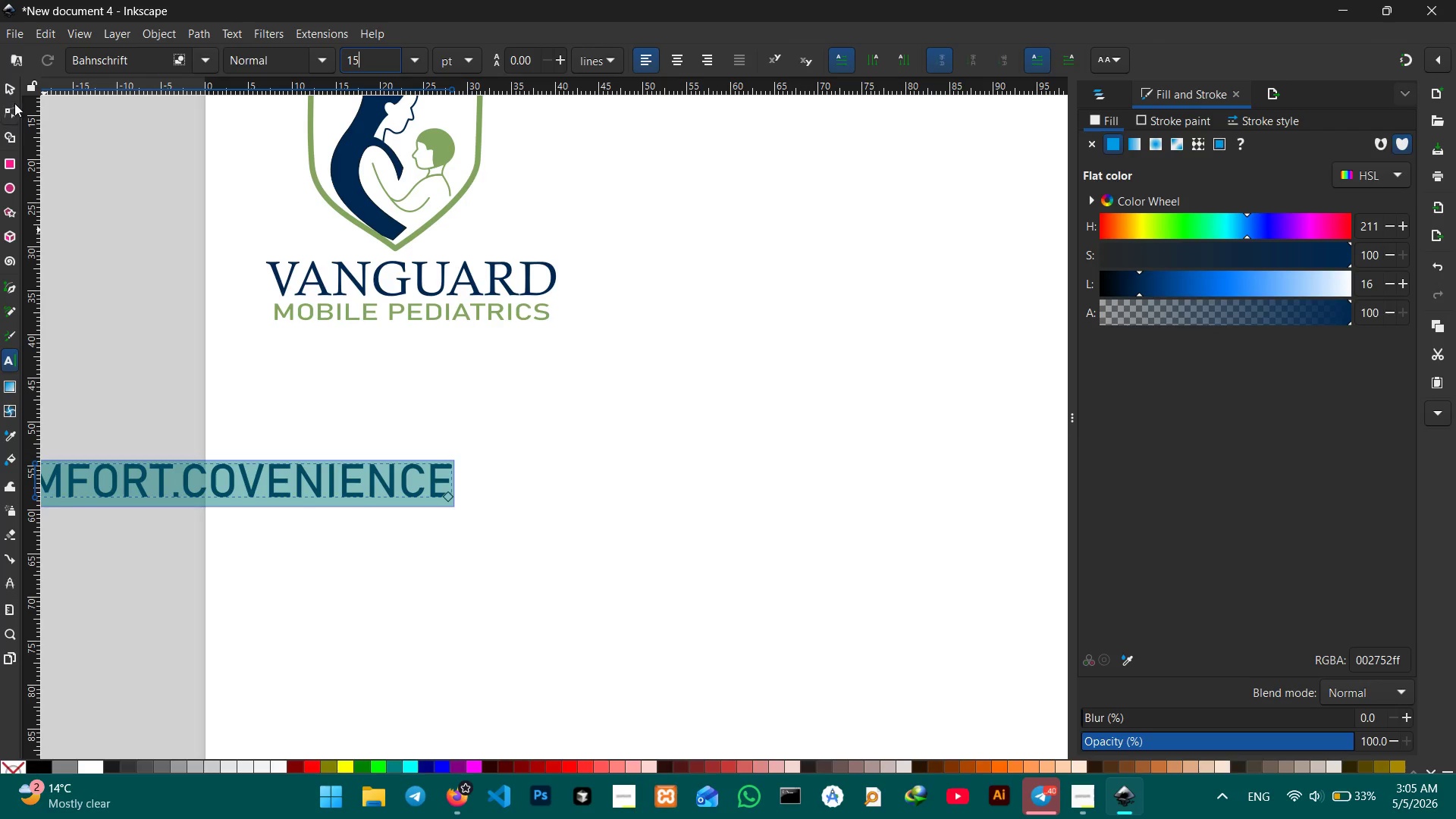 
left_click([5, 87])
 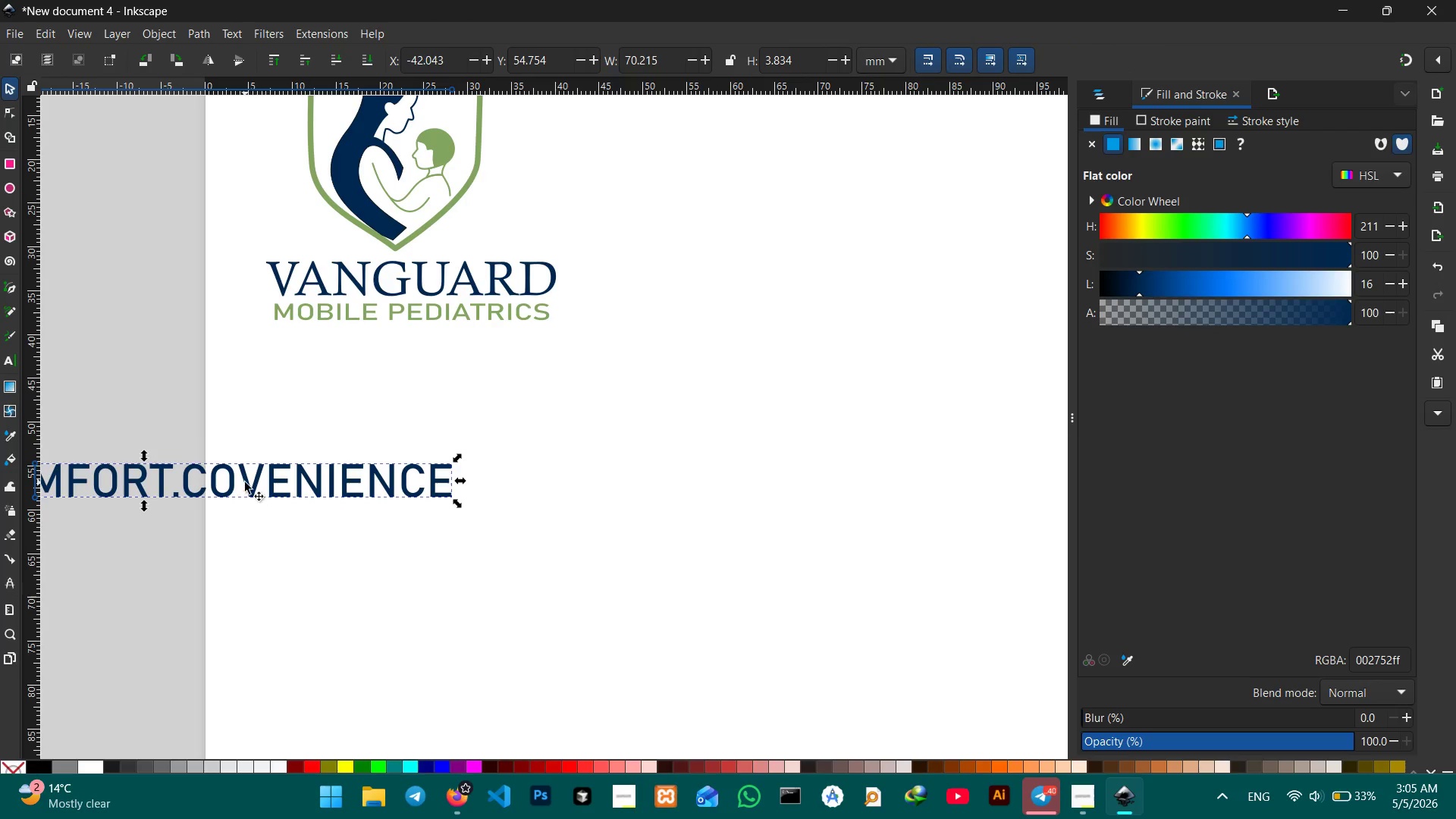 
left_click_drag(start_coordinate=[245, 482], to_coordinate=[526, 371])
 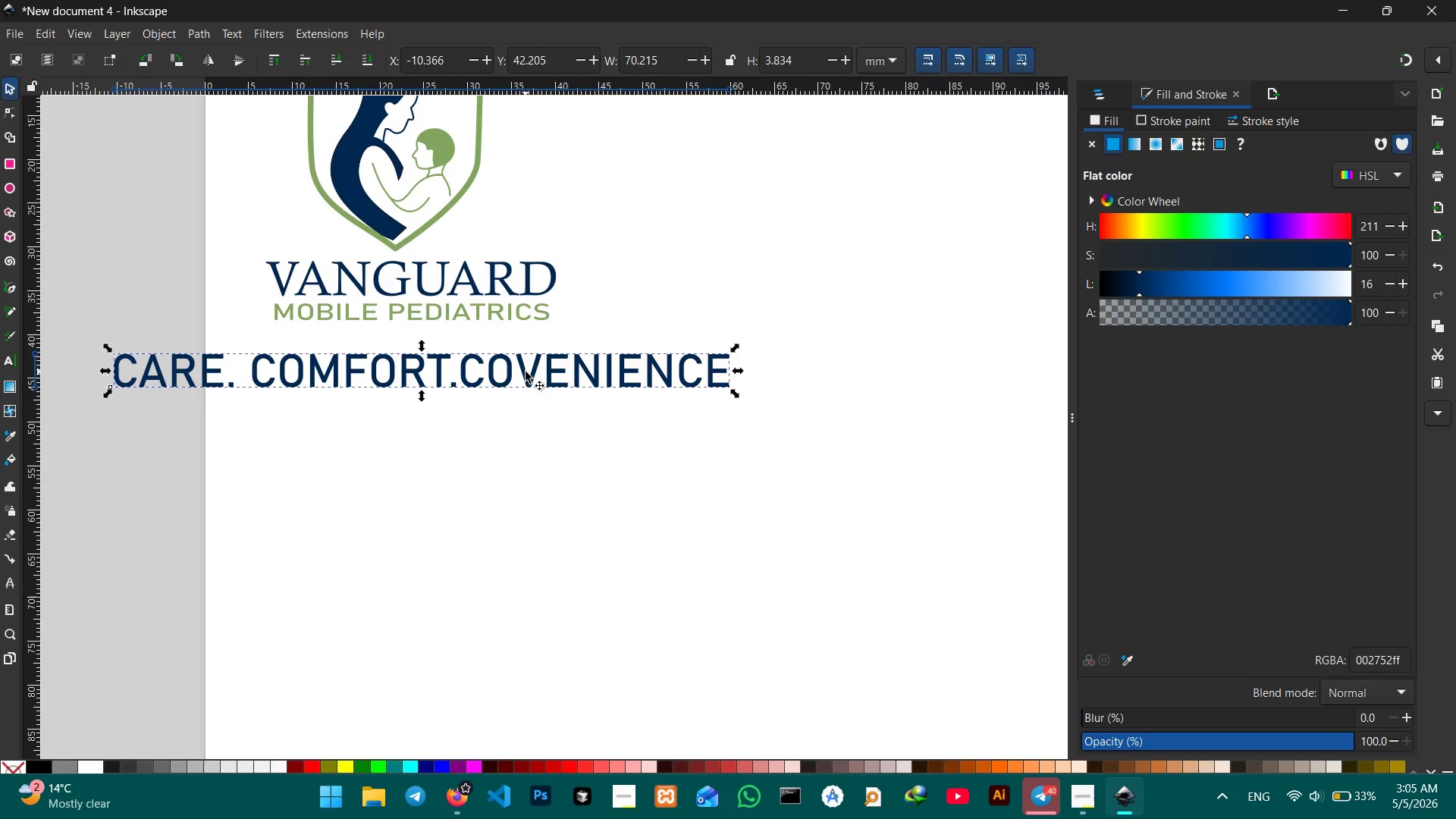 
wait(5.05)
 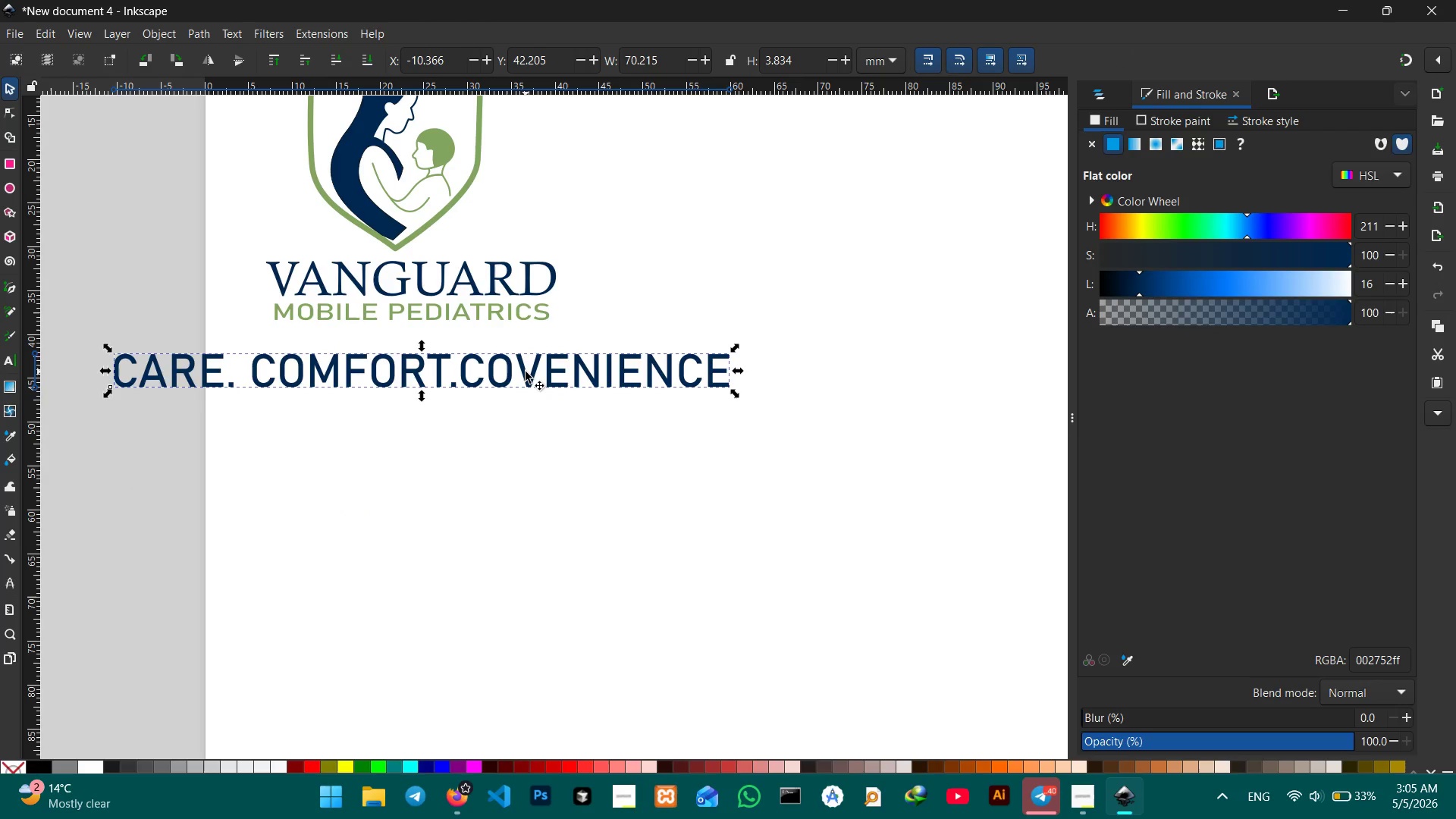 
double_click([507, 362])
 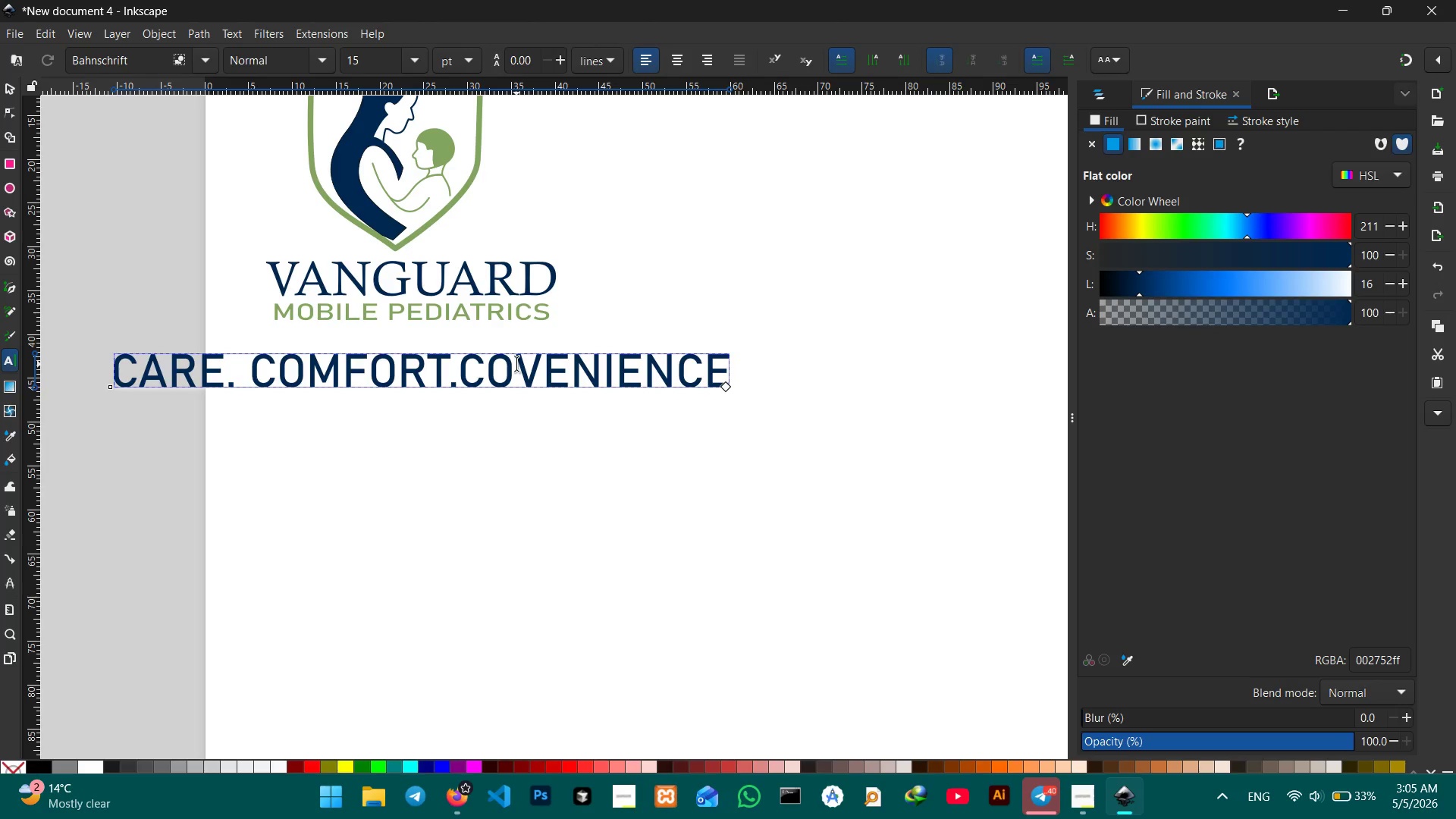 
key(N)
 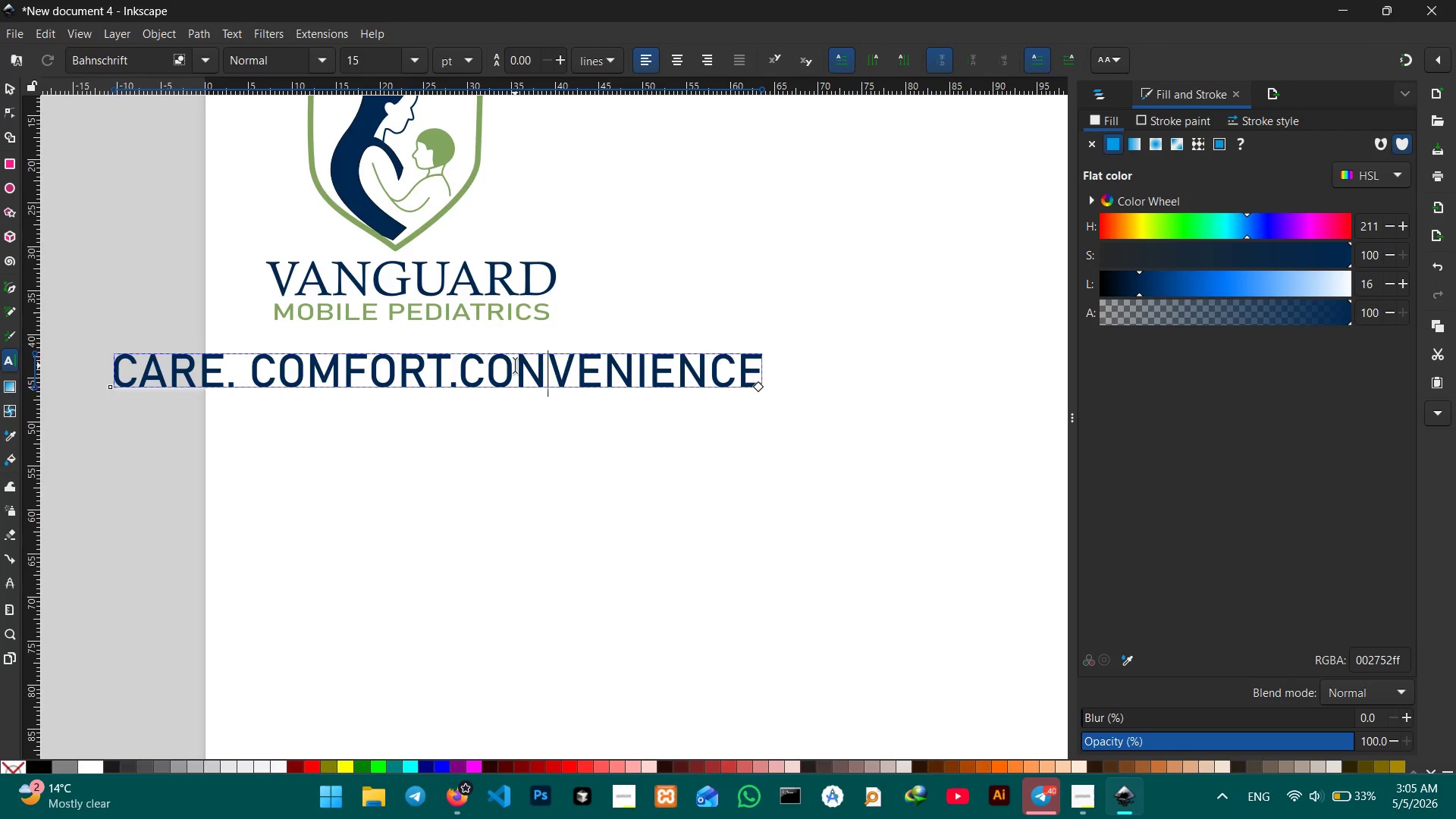 
wait(7.02)
 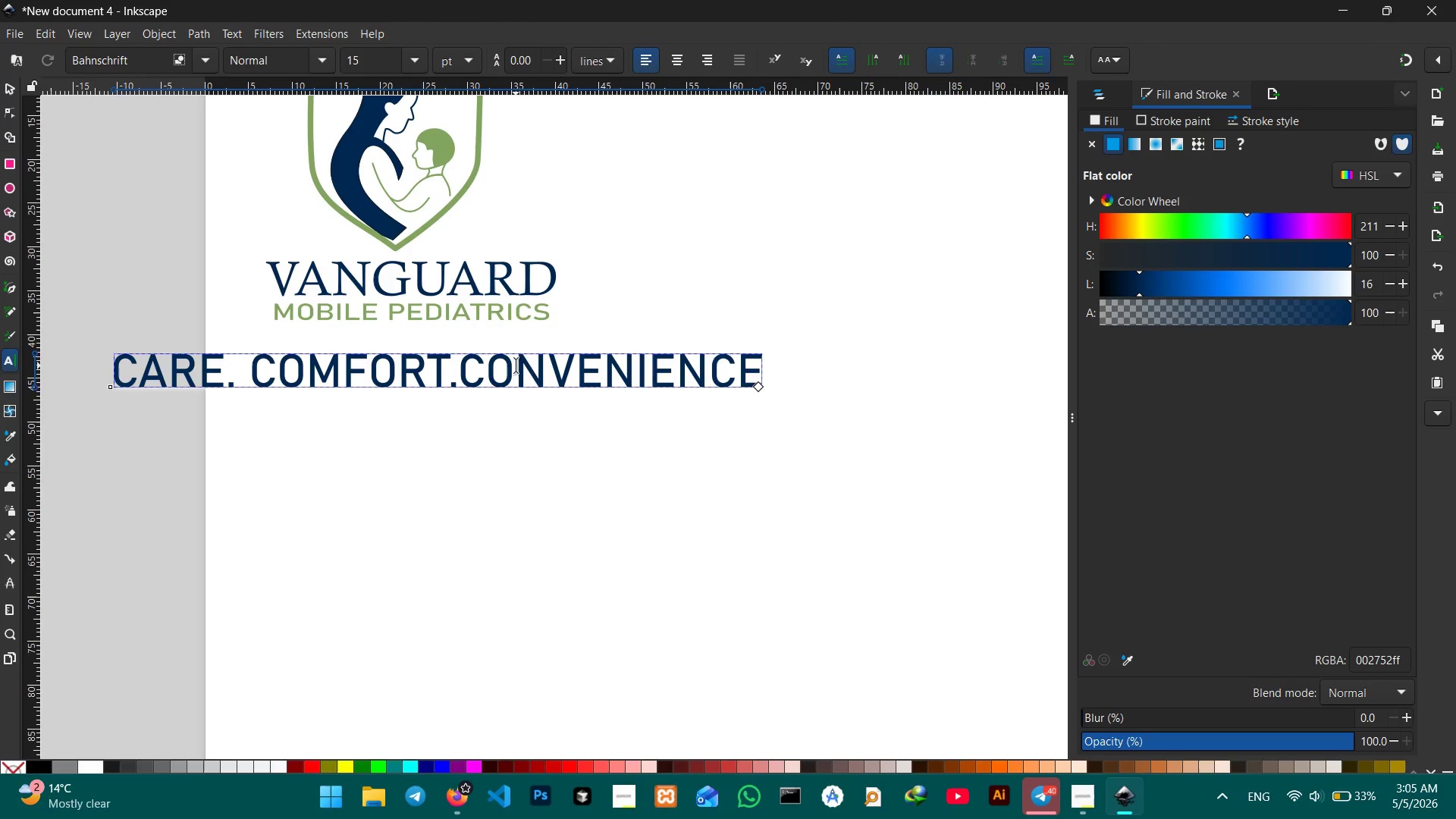 
left_click([8, 83])
 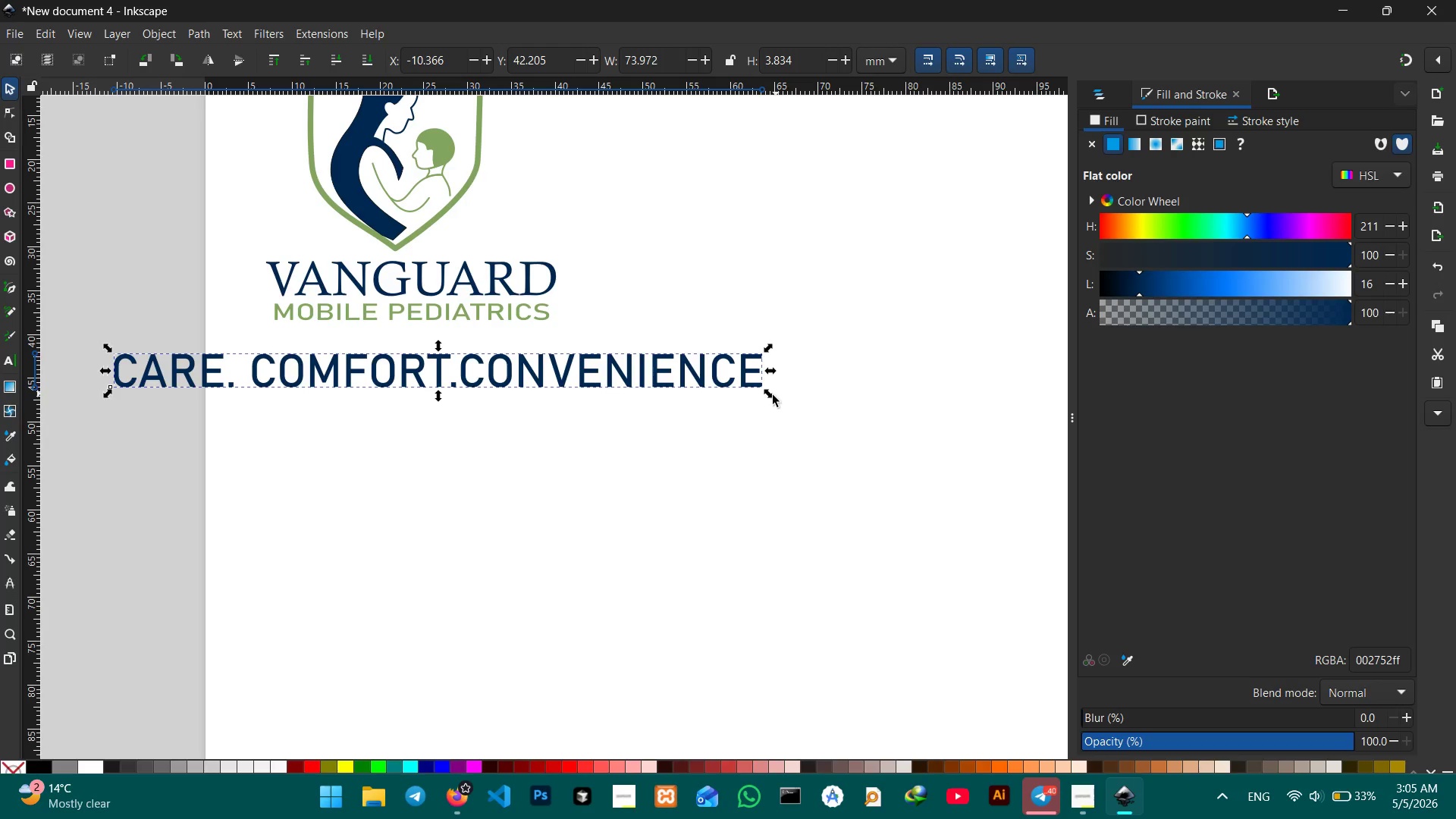 
left_click_drag(start_coordinate=[773, 395], to_coordinate=[747, 383])
 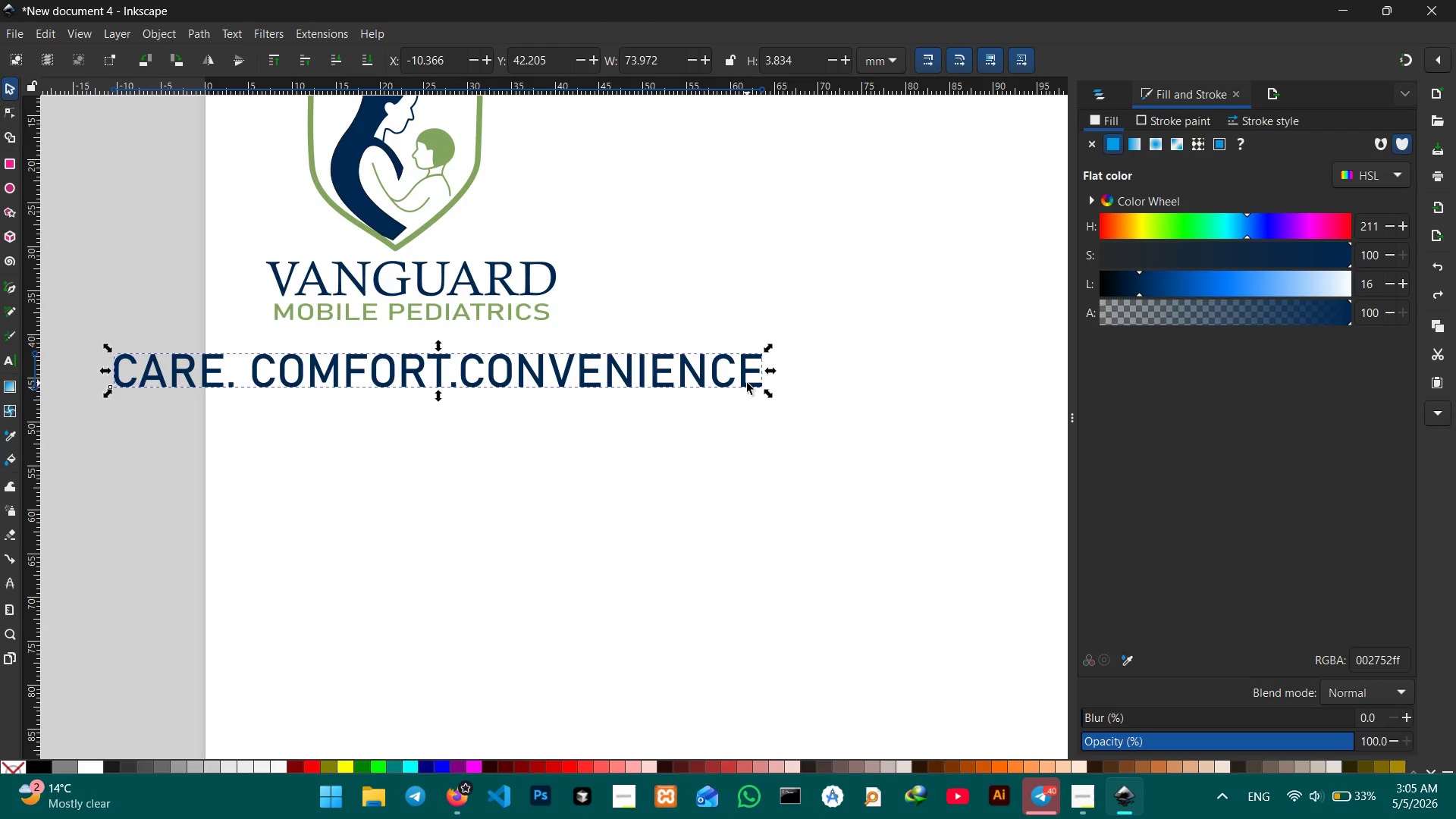 
hold_key(key=ShiftLeft, duration=0.81)
 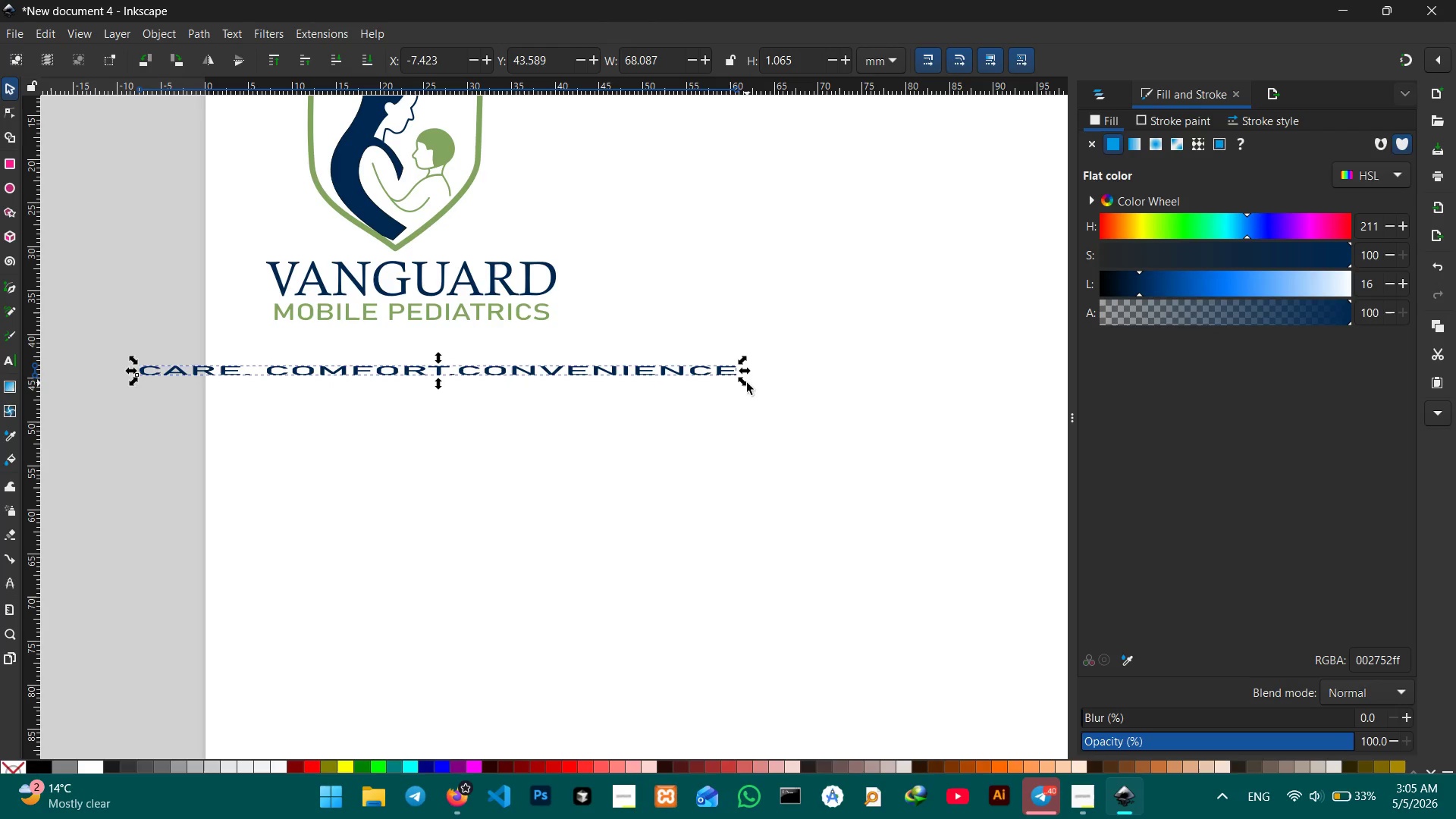 
key(Control+Z)
 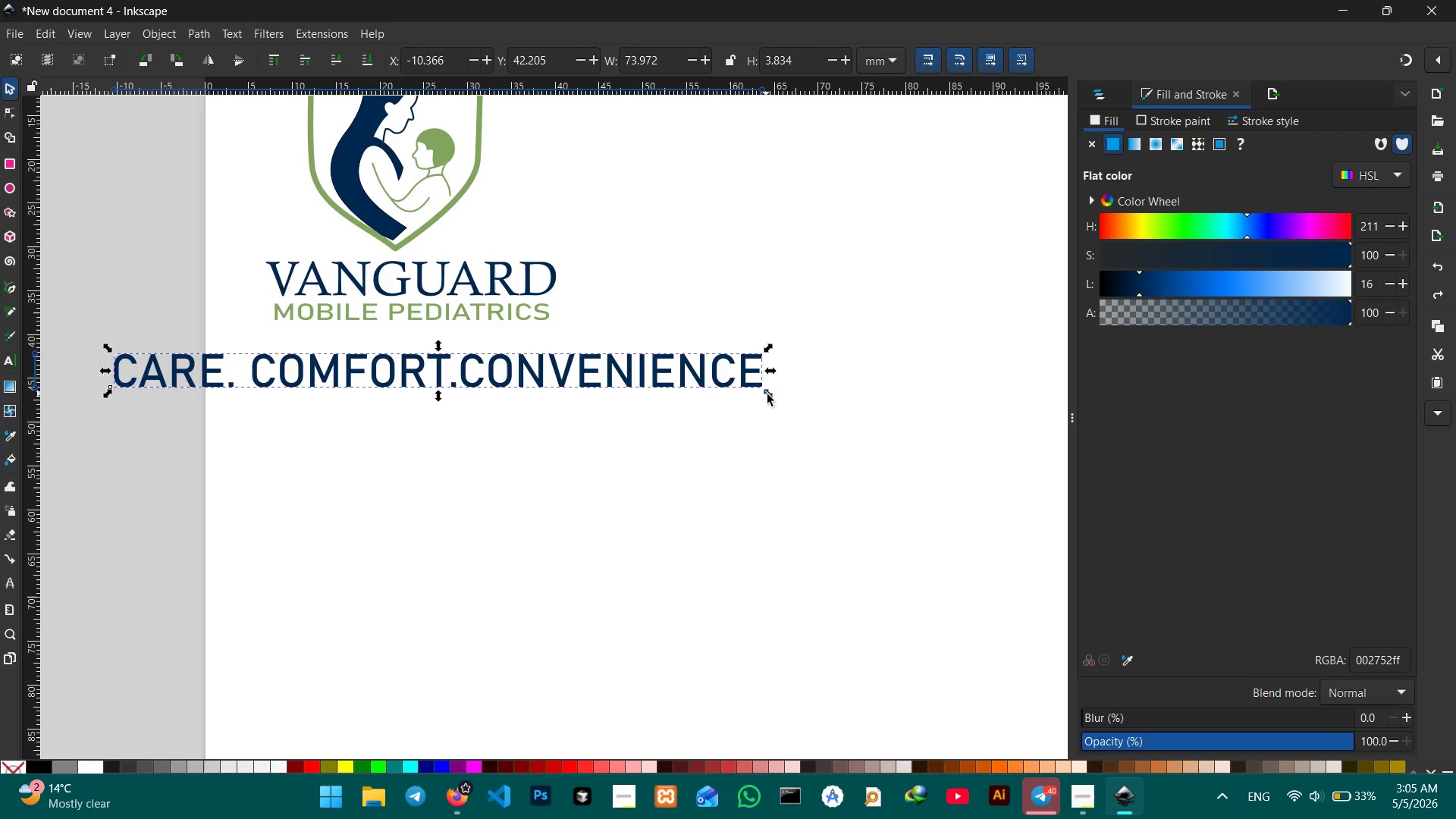 
left_click_drag(start_coordinate=[767, 394], to_coordinate=[482, 370])
 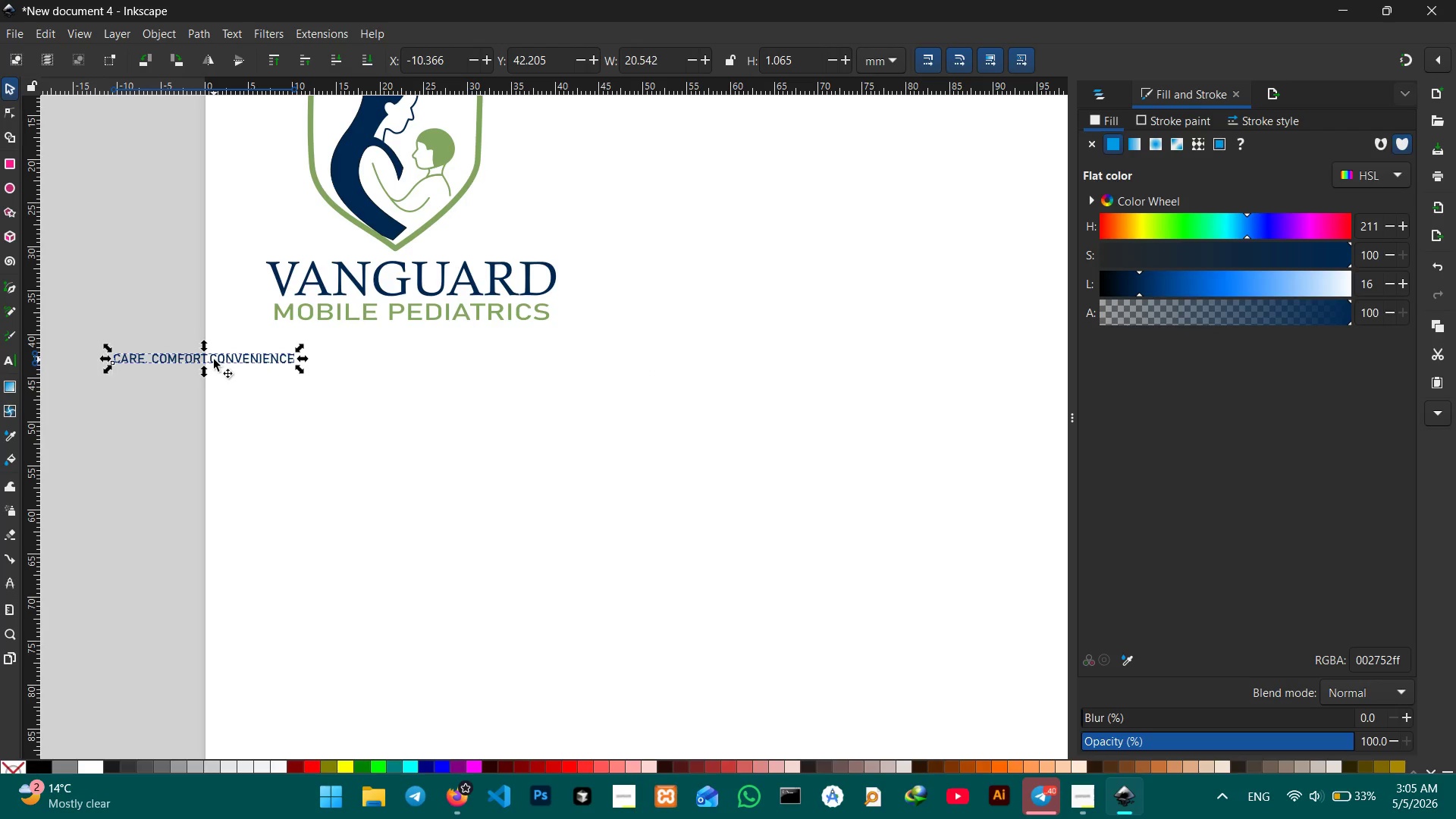 
left_click_drag(start_coordinate=[214, 359], to_coordinate=[381, 333])
 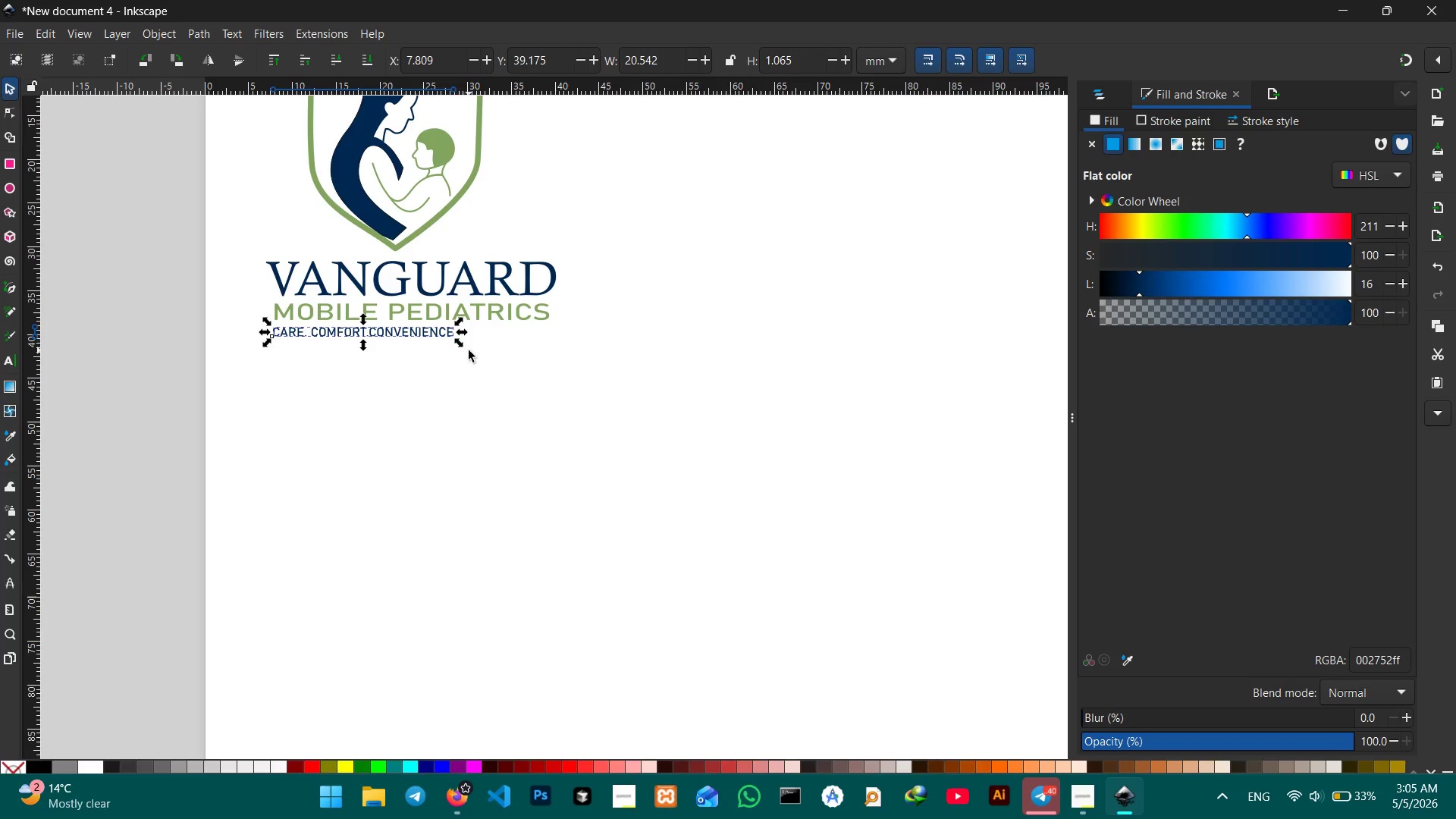 
hold_key(key=ControlLeft, duration=3.22)
left_click_drag(start_coordinate=[460, 347], to_coordinate=[559, 372])
 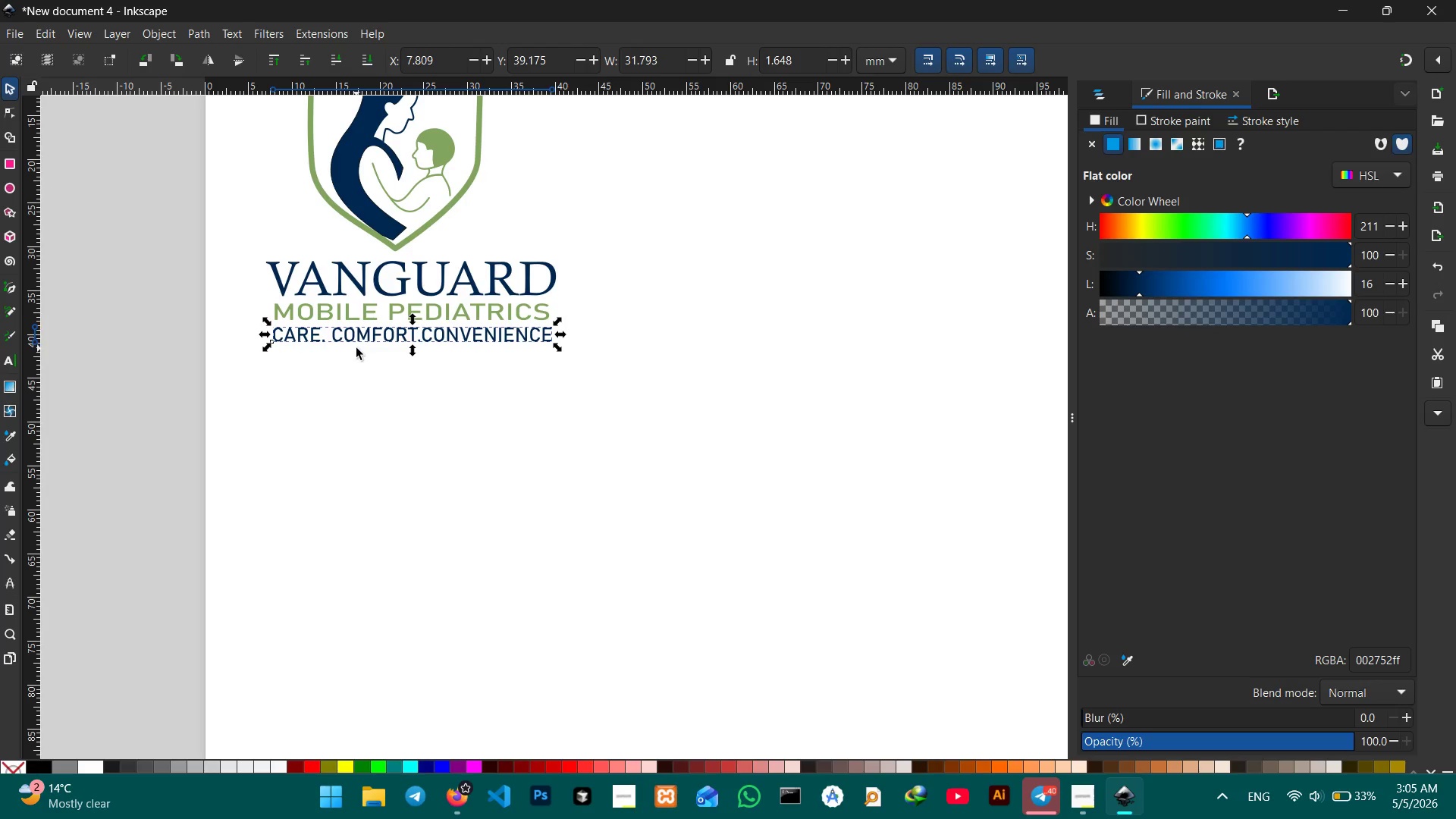 
double_click([359, 337])
 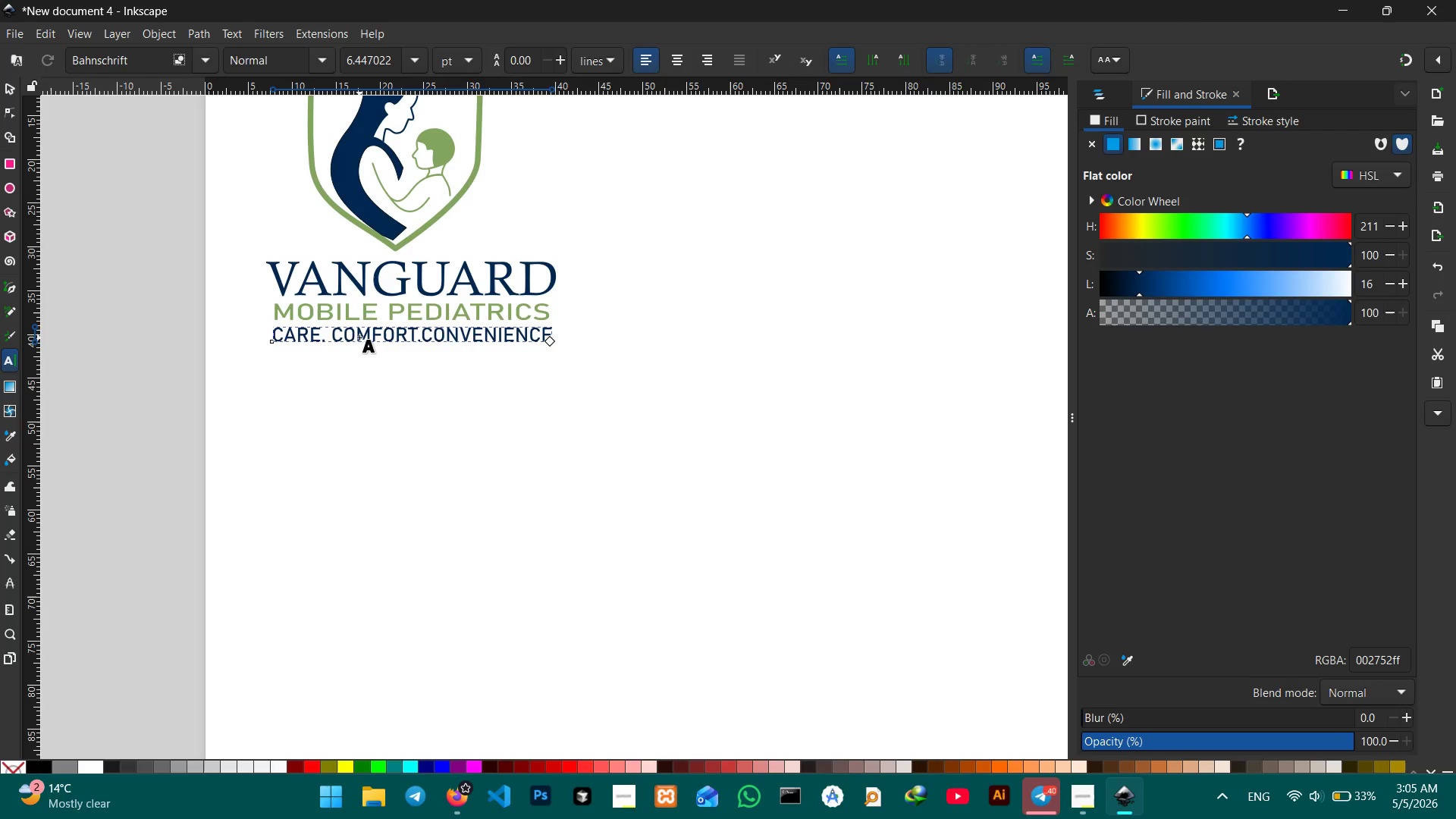 
triple_click([359, 337])
 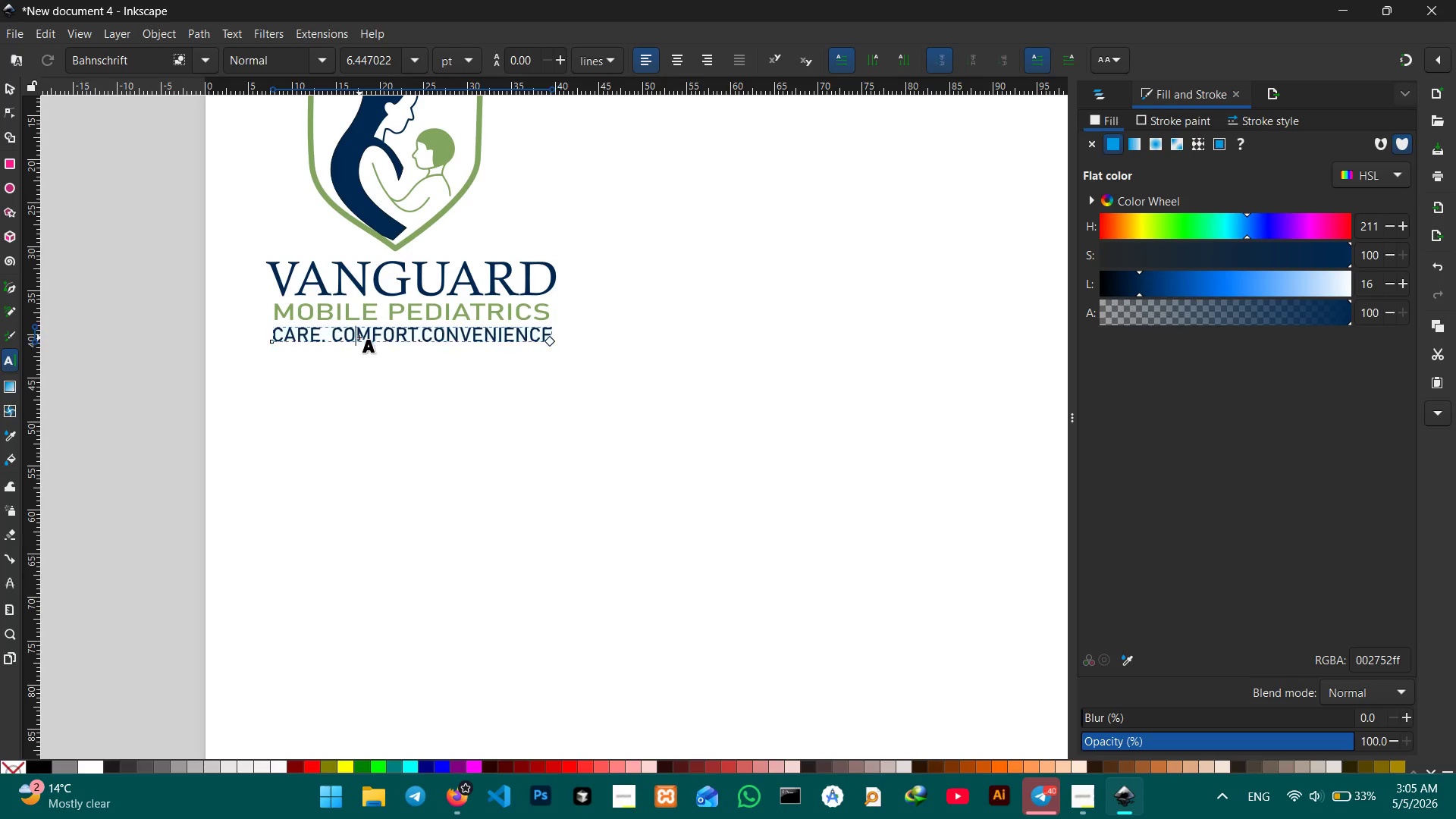 
triple_click([359, 337])
 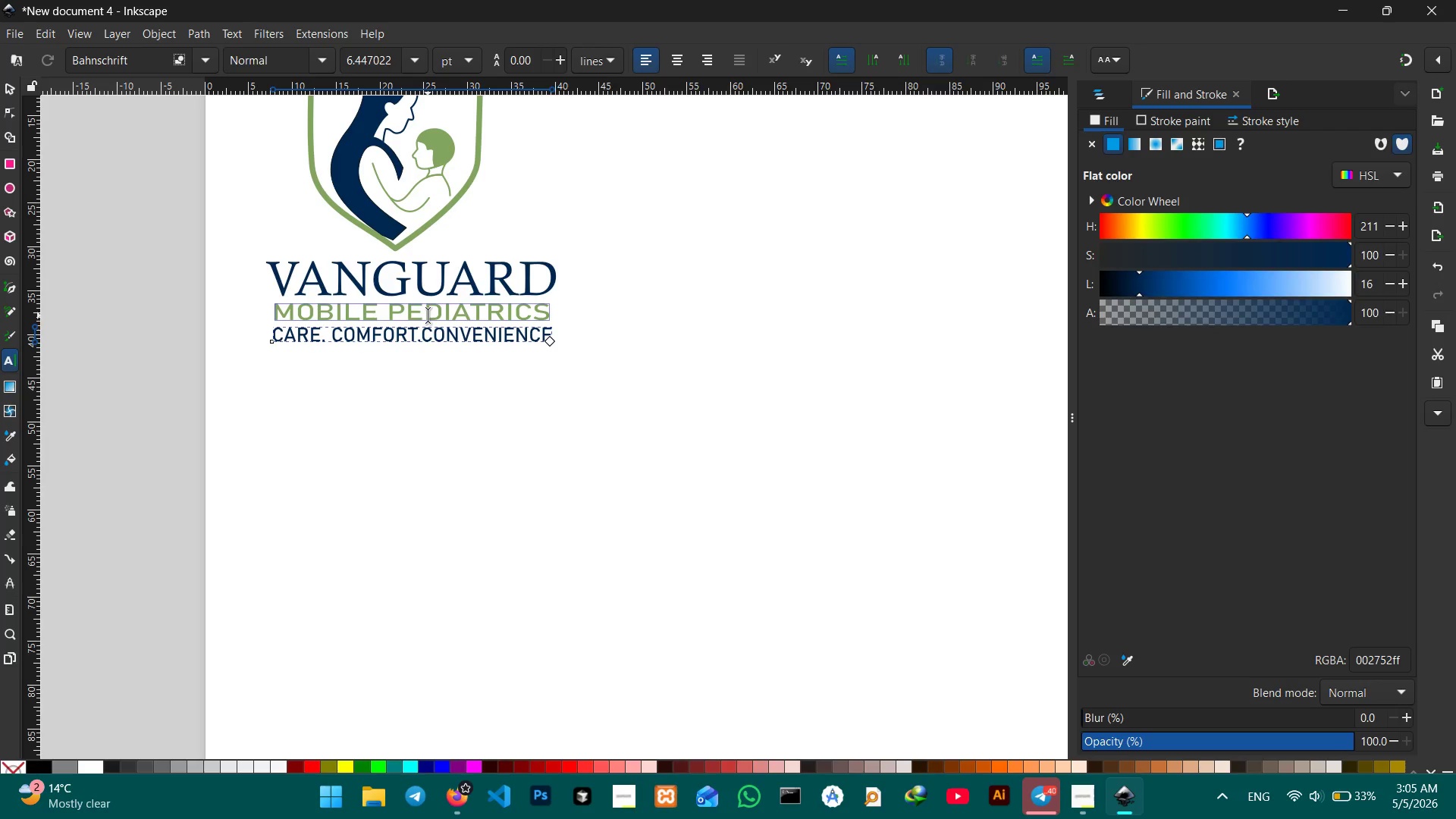 
double_click([428, 315])
 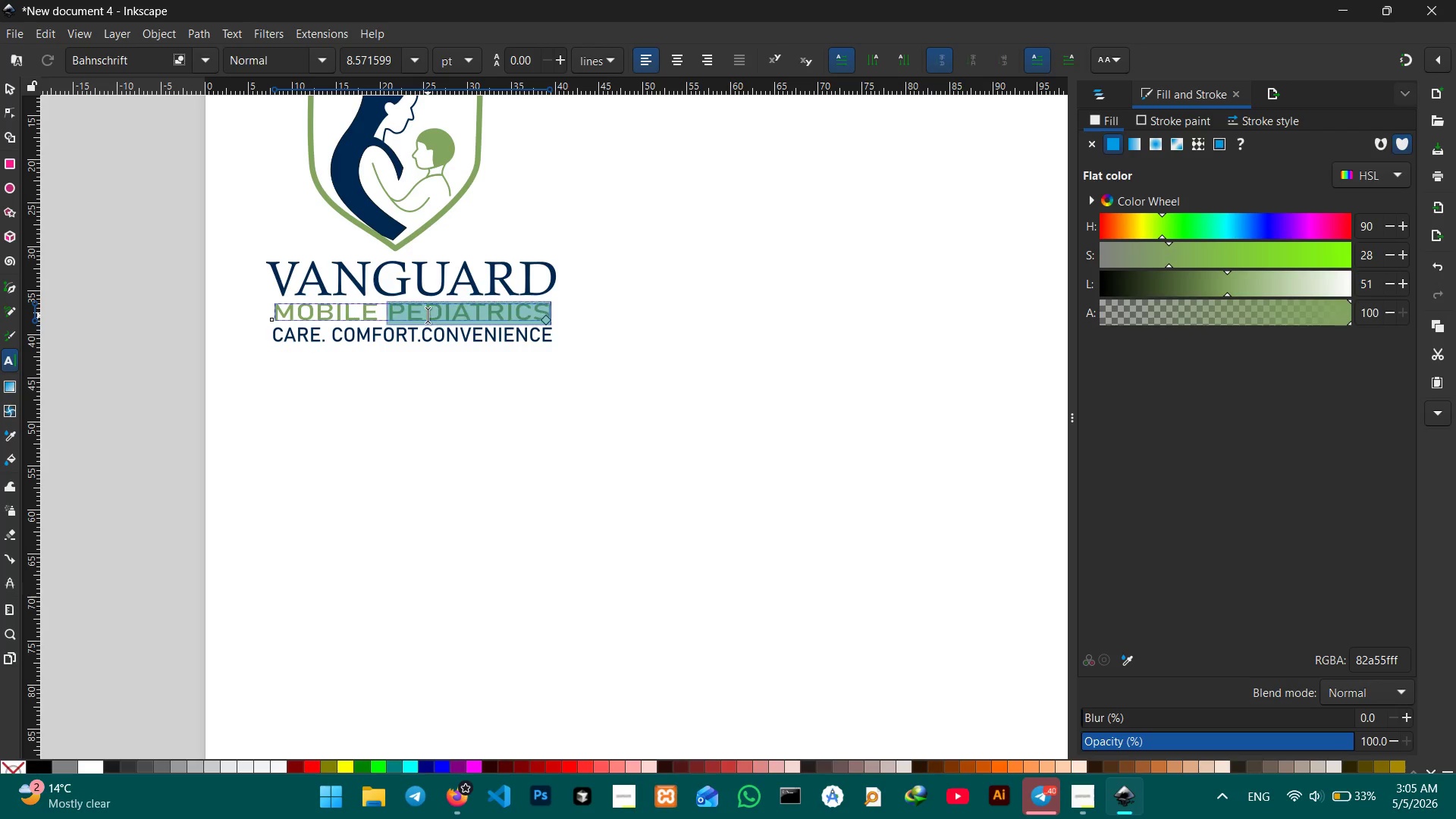 
triple_click([428, 315])
 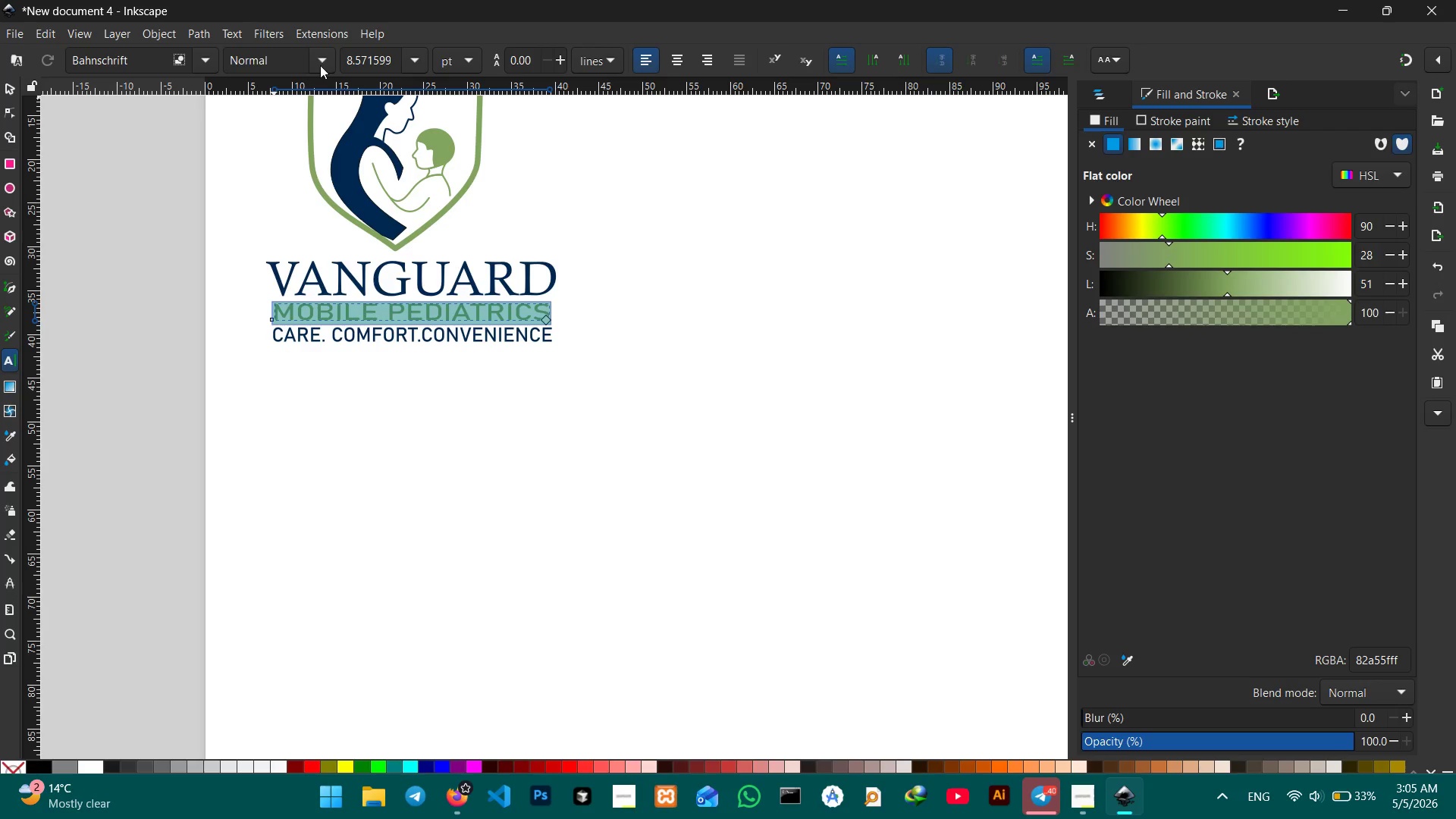 
left_click([320, 65])
 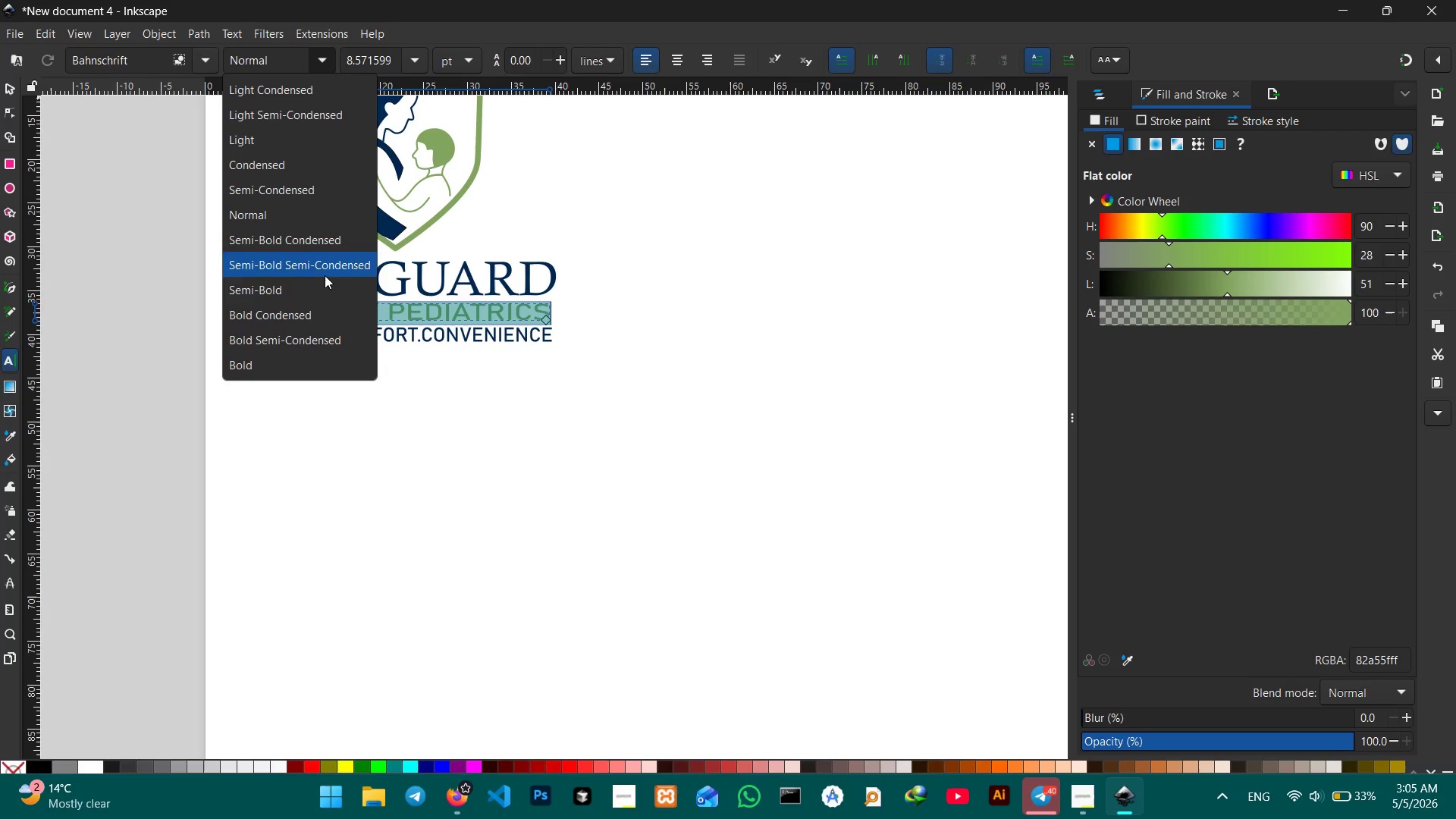 
left_click([353, 435])
 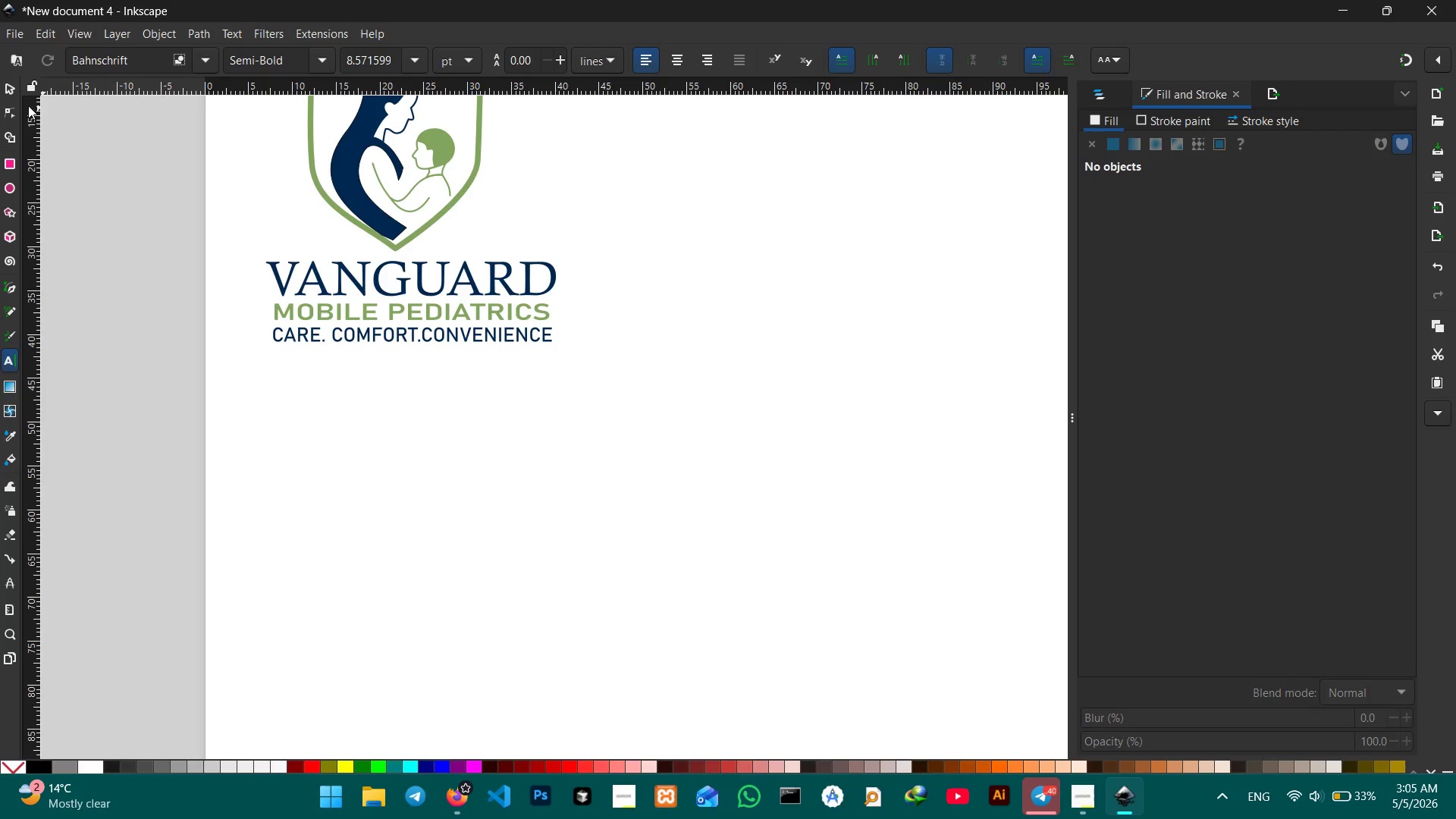 
left_click([10, 86])
 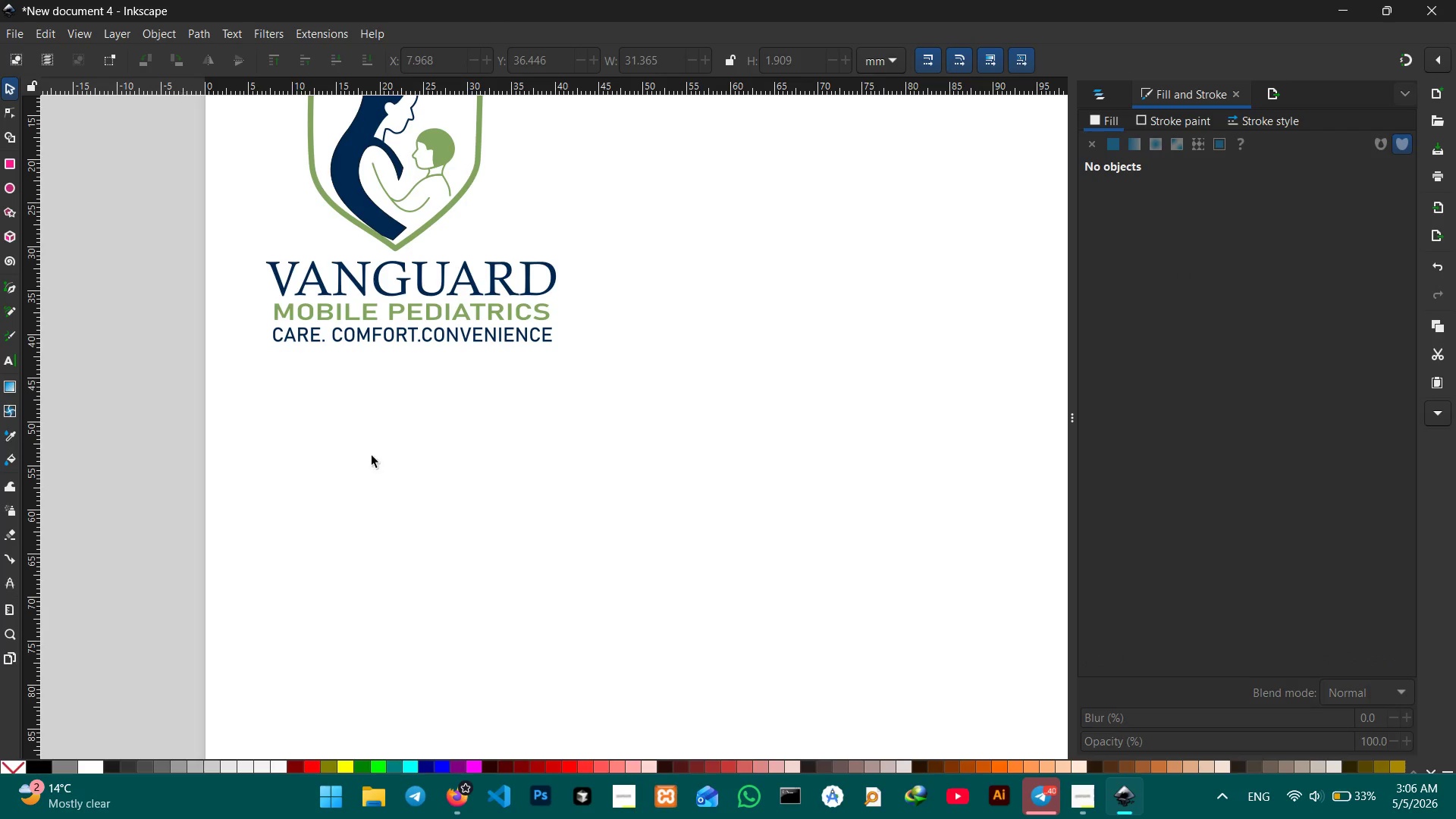 
double_click([383, 466])
 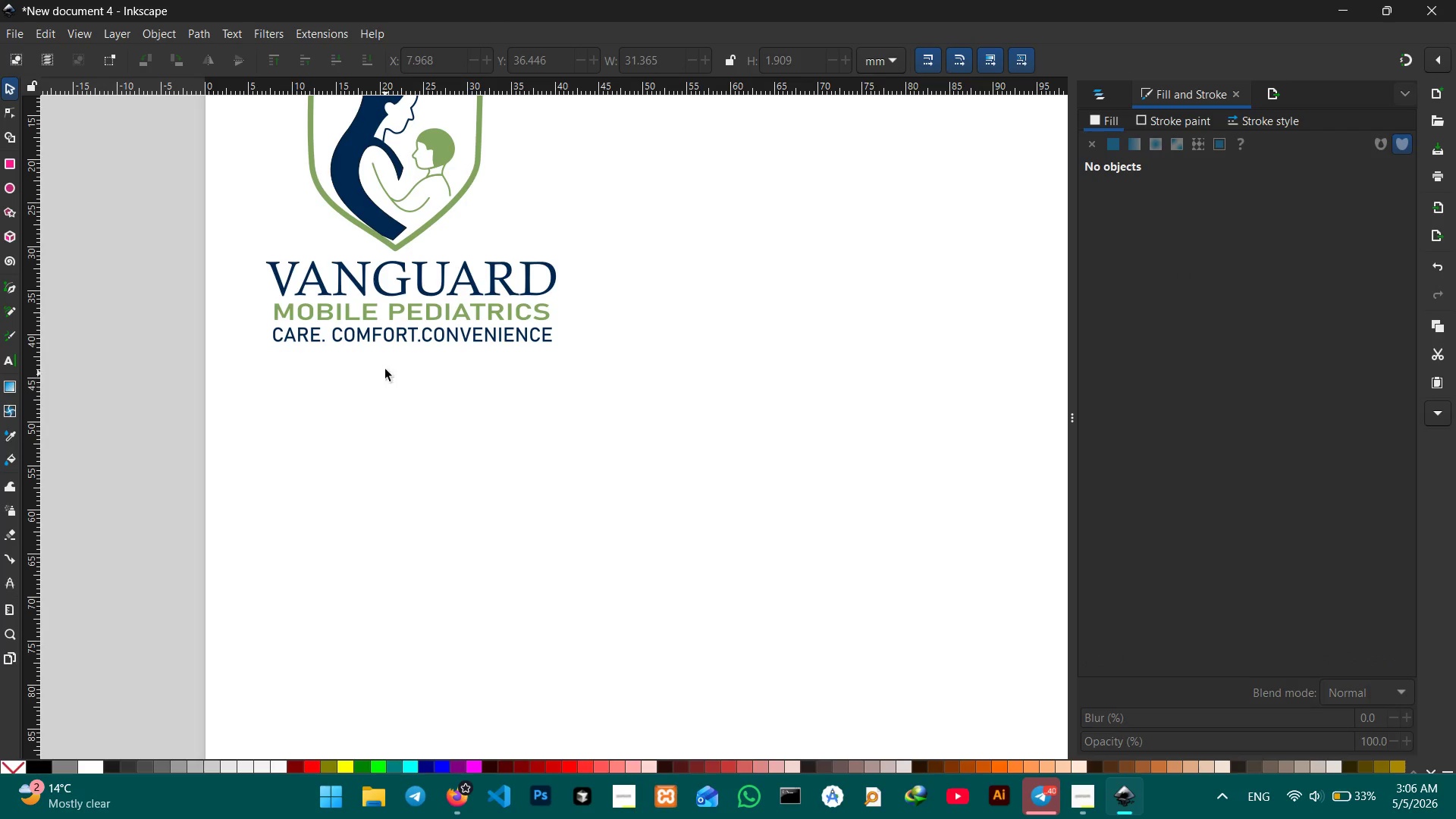 
left_click([397, 275])
 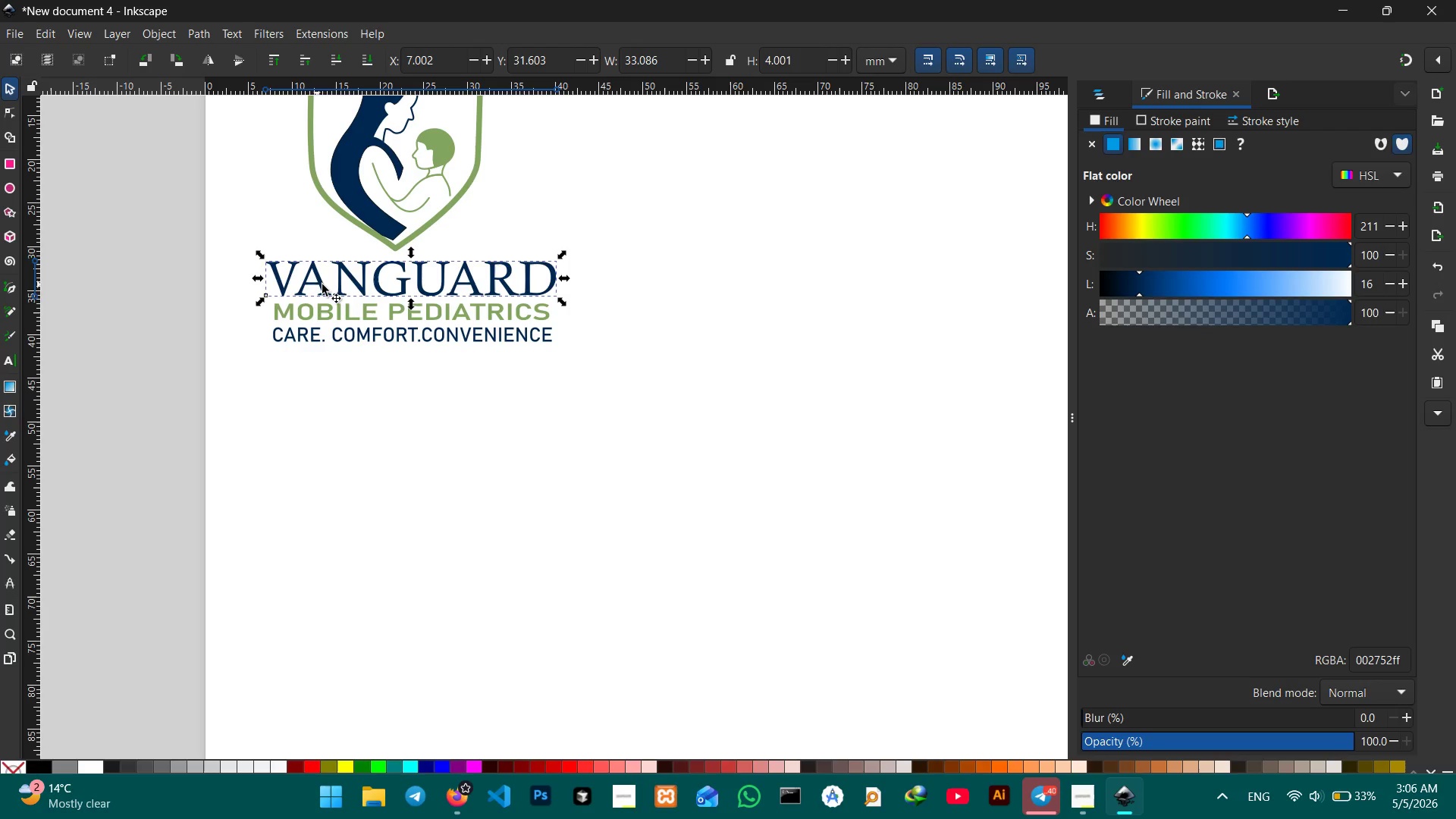 
double_click([328, 285])
 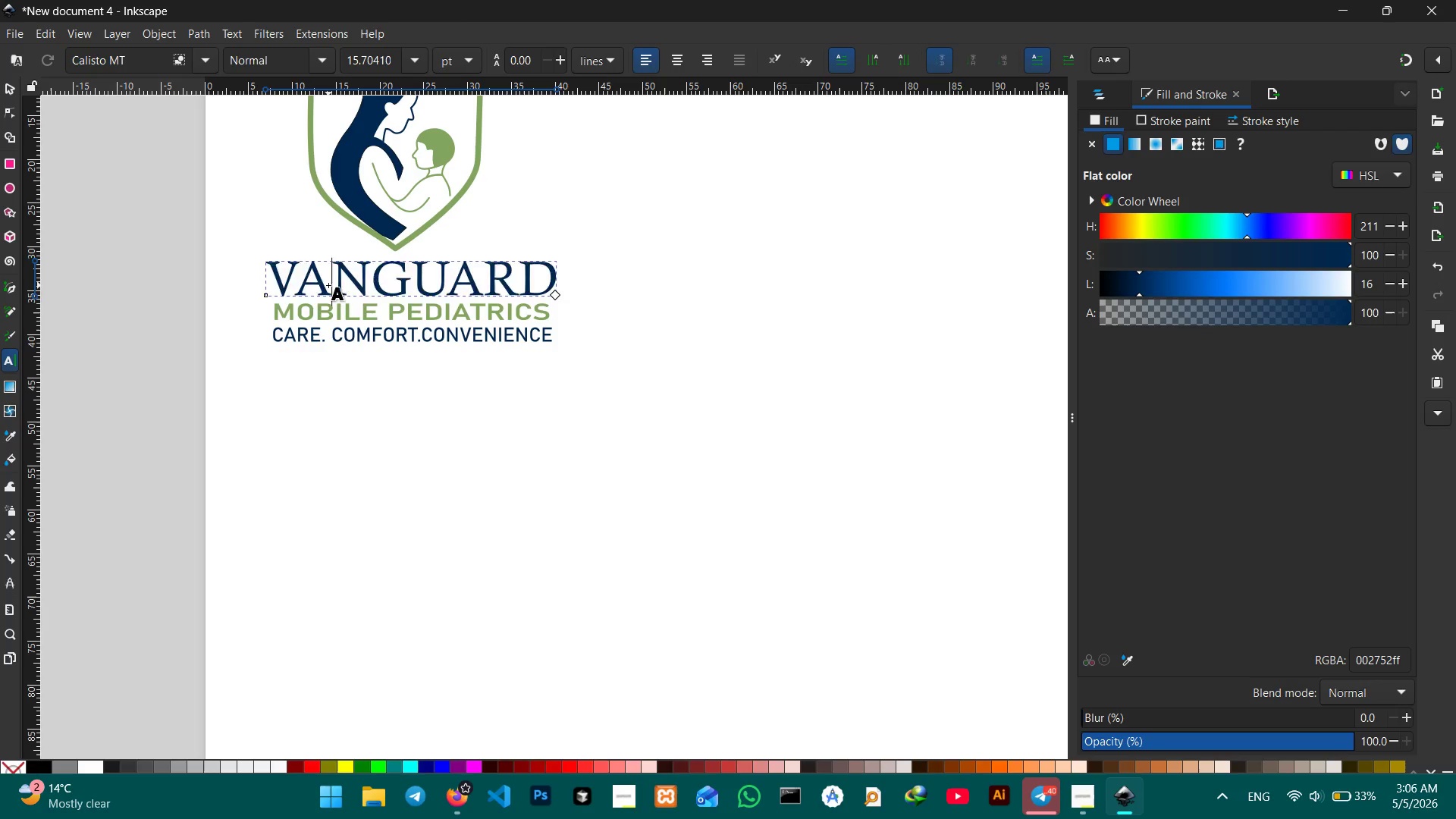 
triple_click([328, 285])
 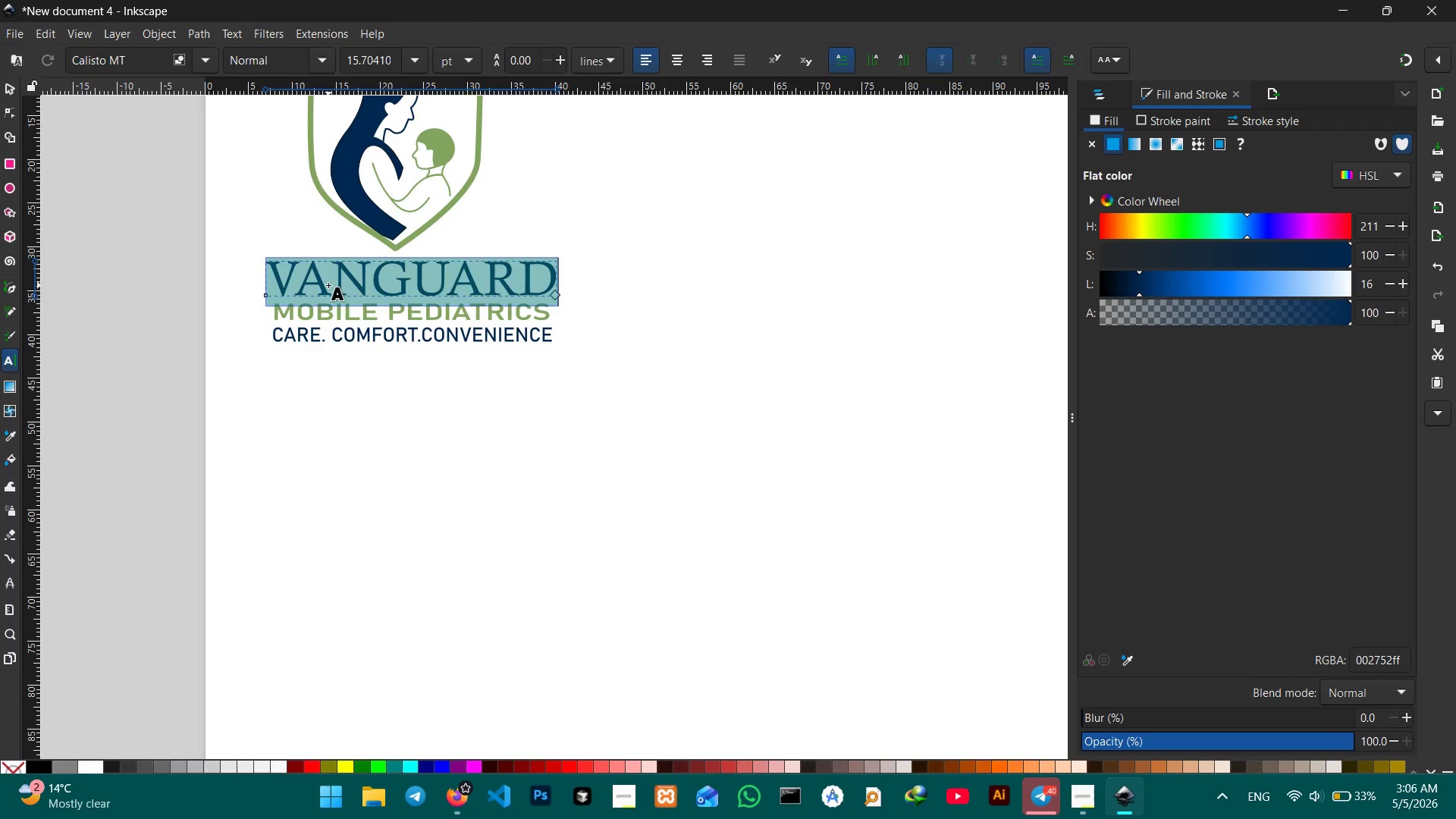 
triple_click([328, 285])
 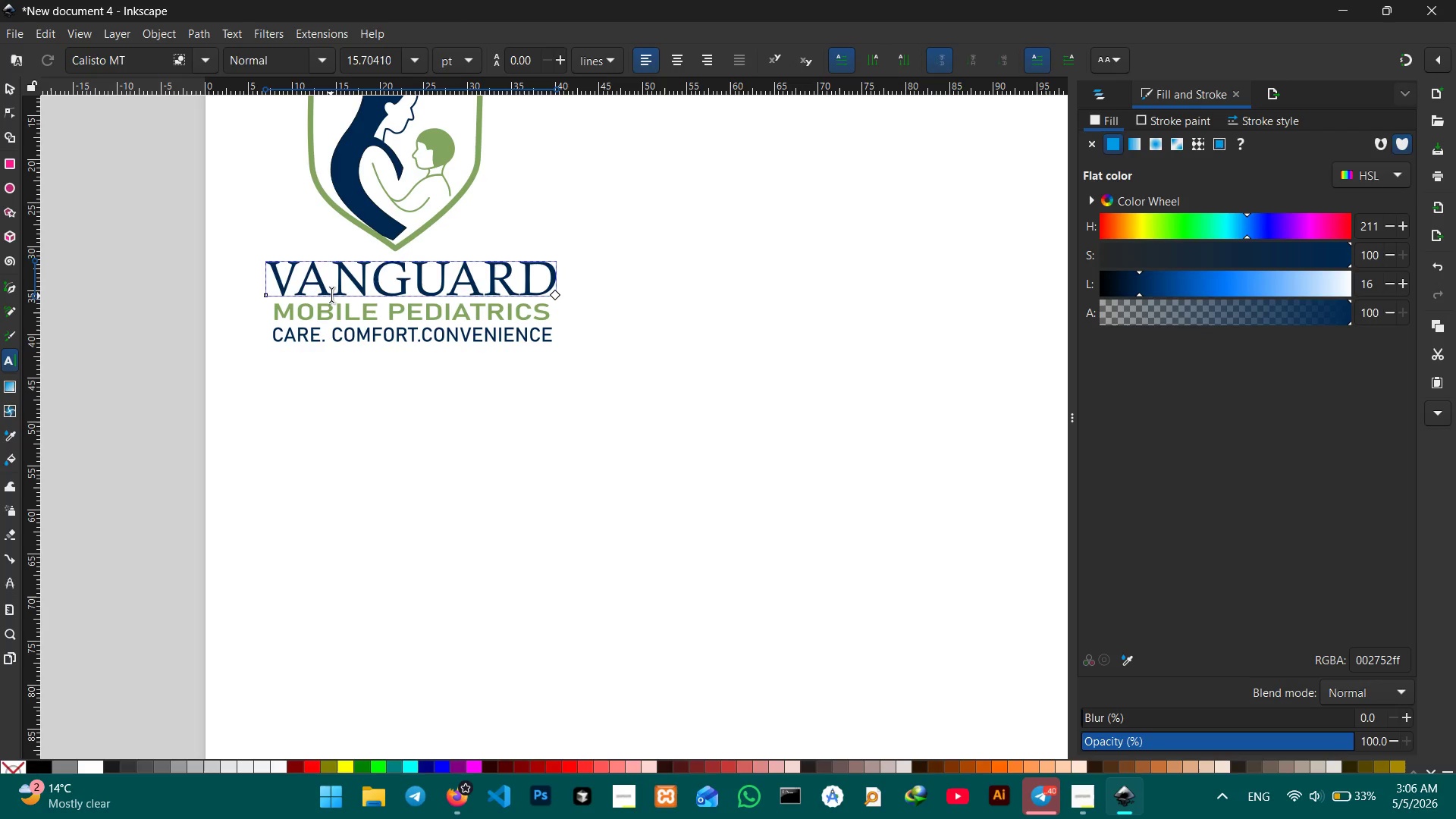 
double_click([331, 295])
 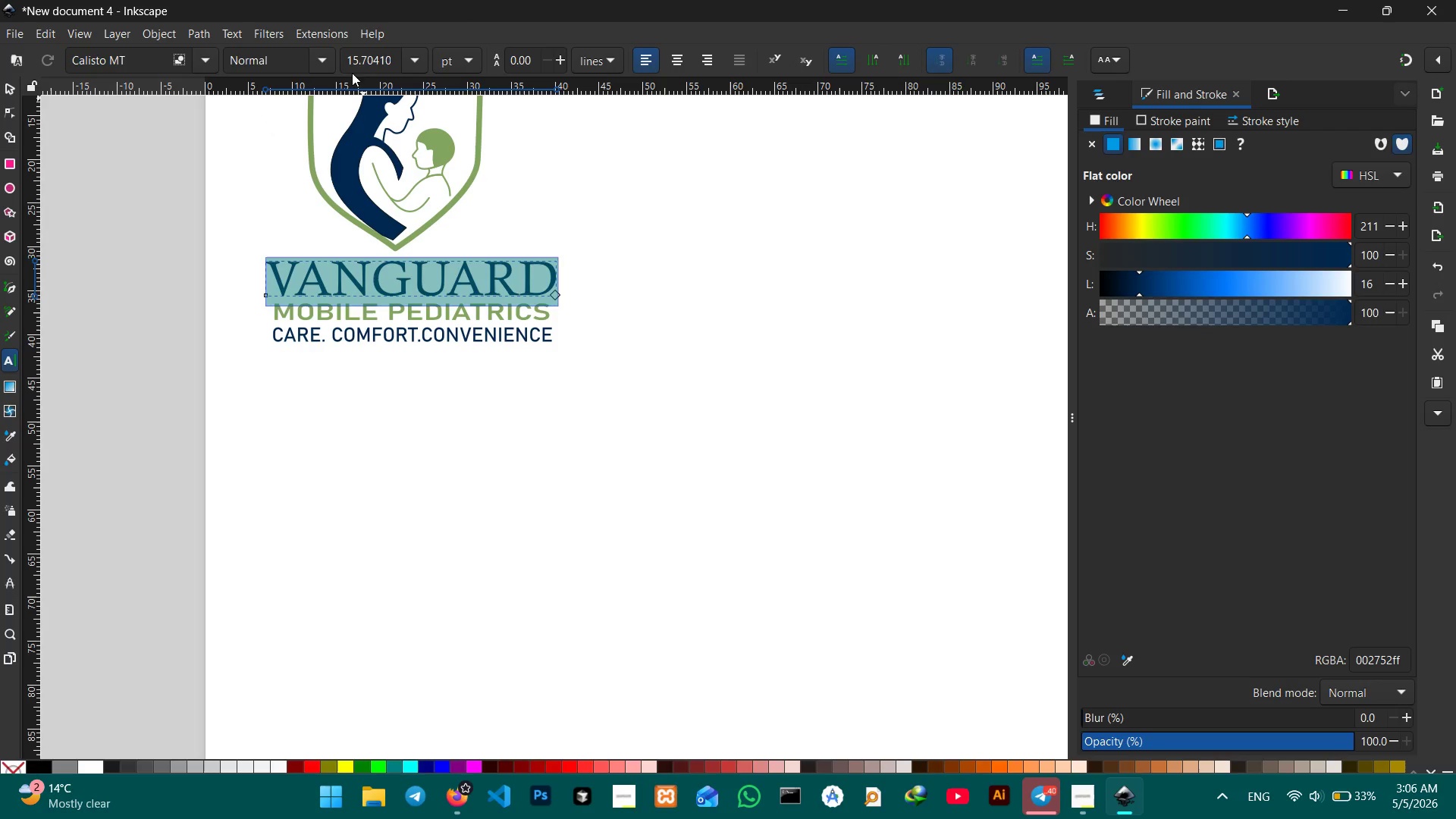 
left_click([325, 62])
 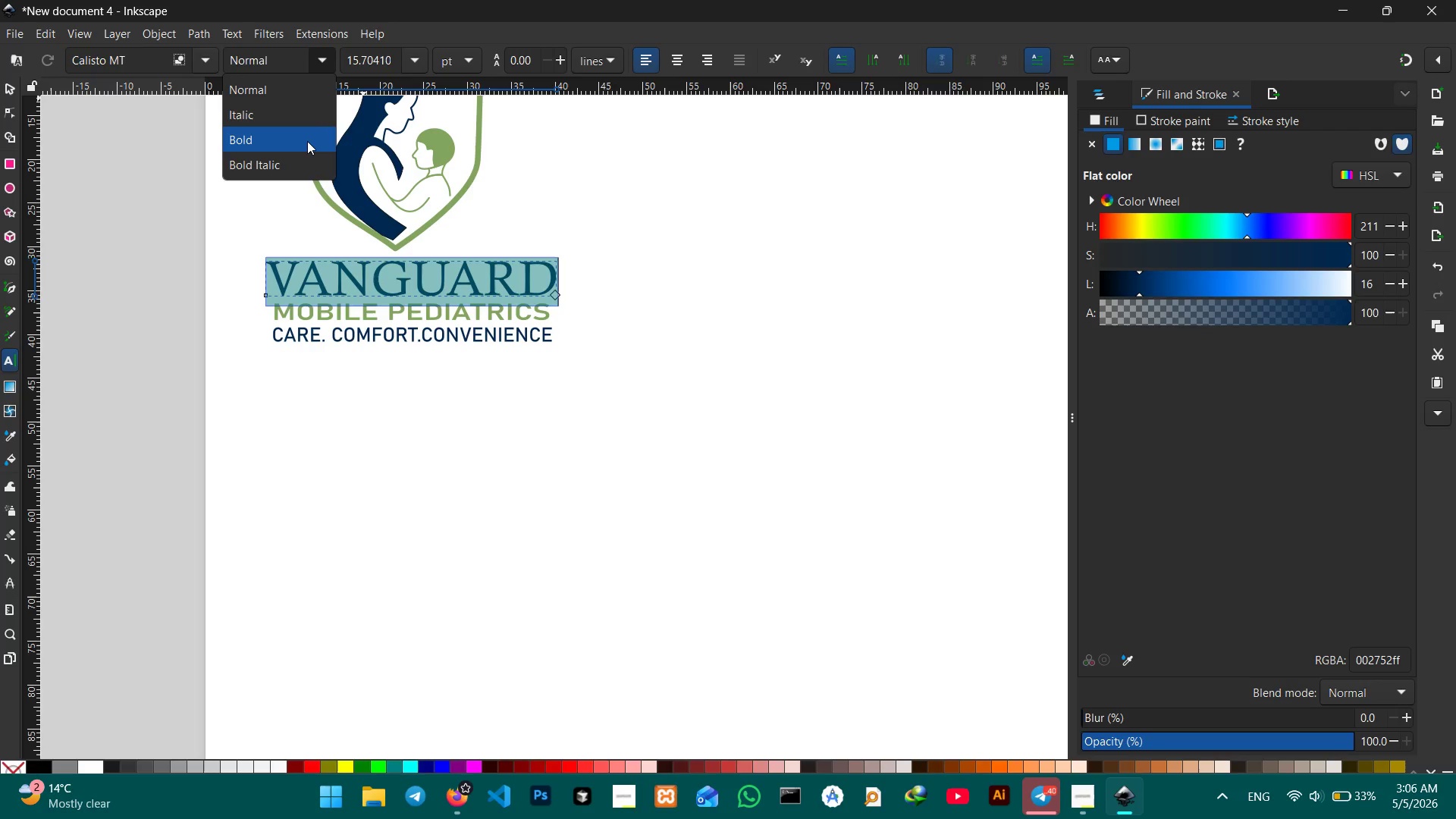 
left_click([307, 141])
 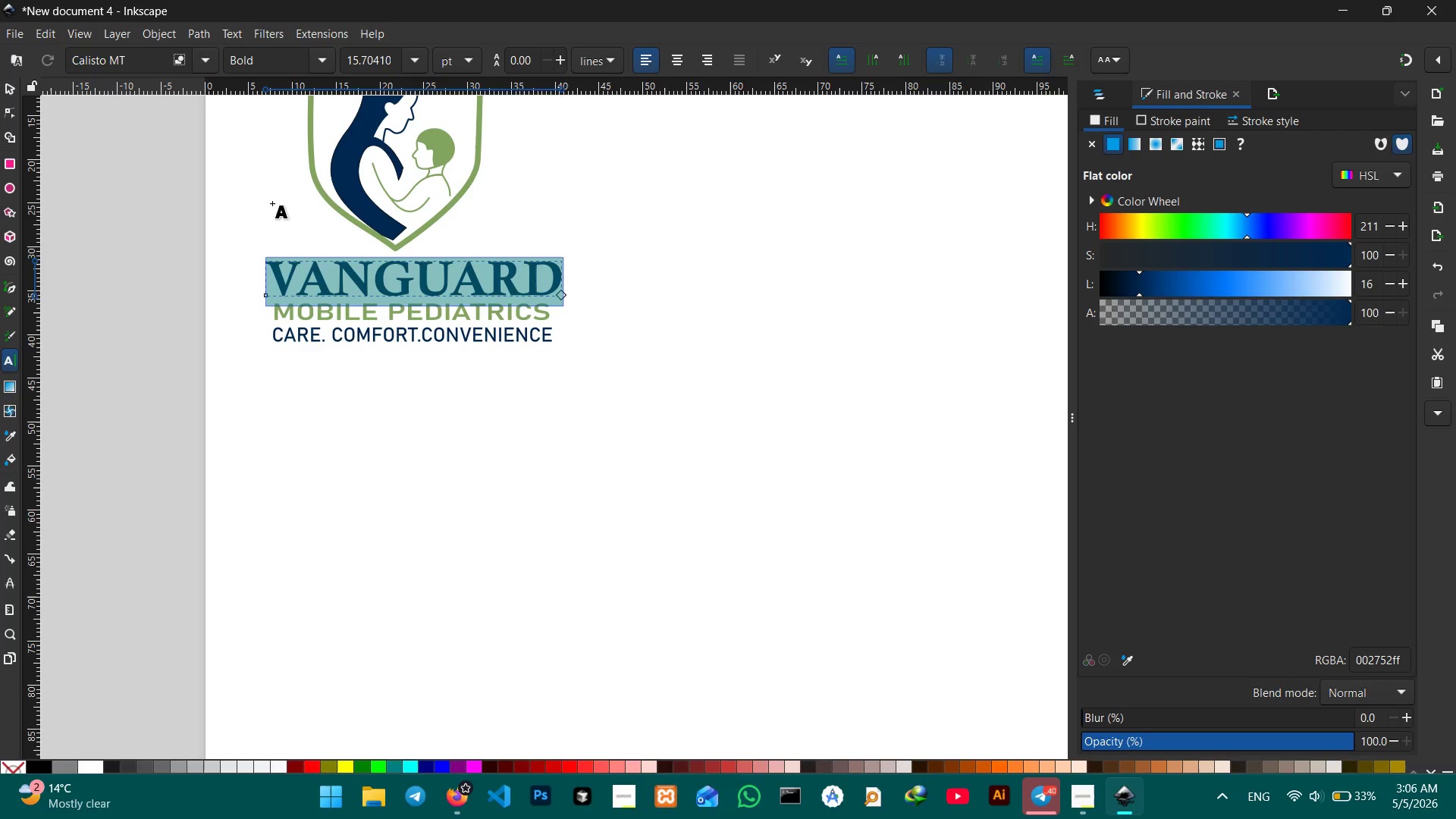 
left_click([271, 220])
 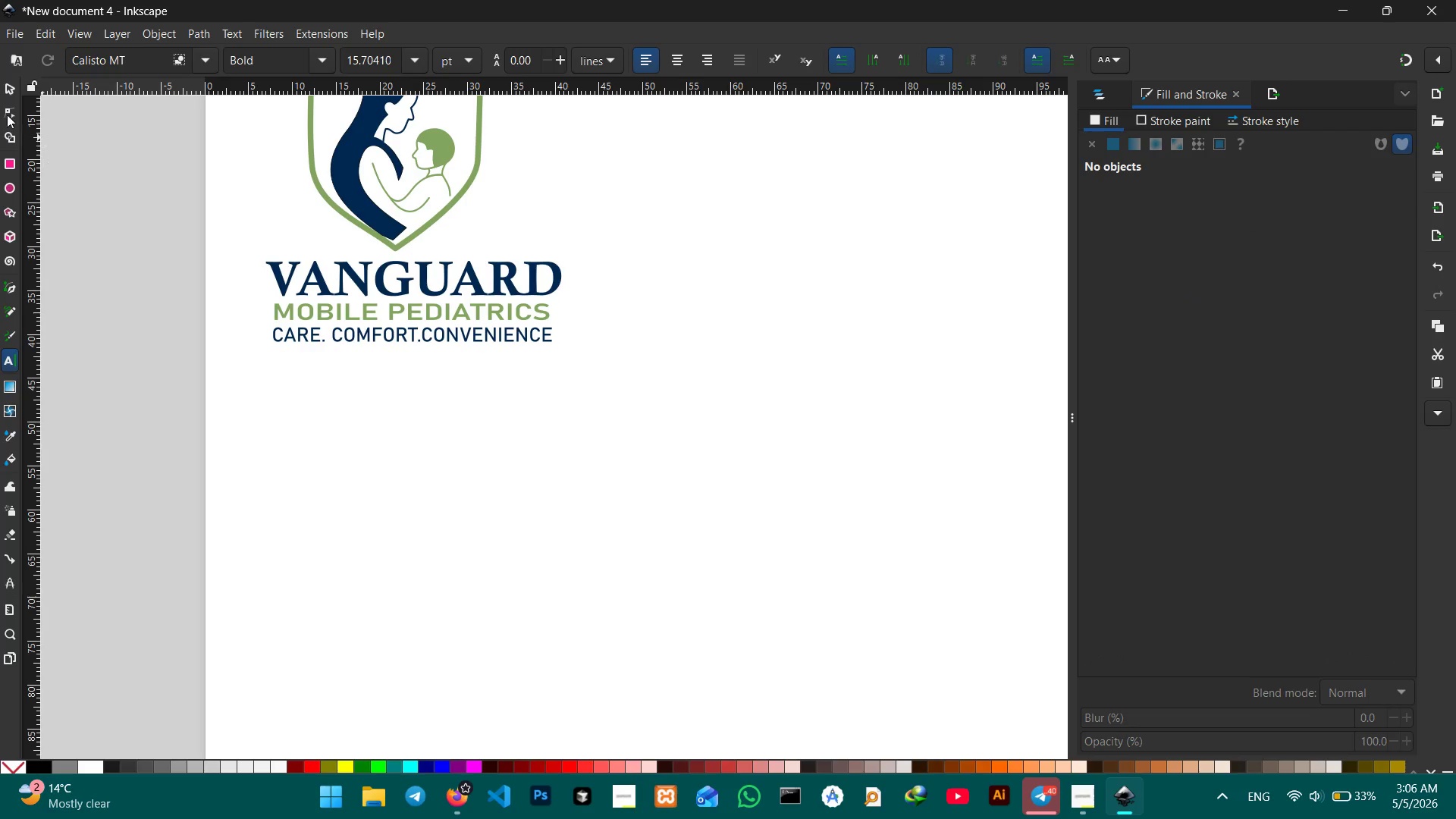 
left_click([13, 86])
 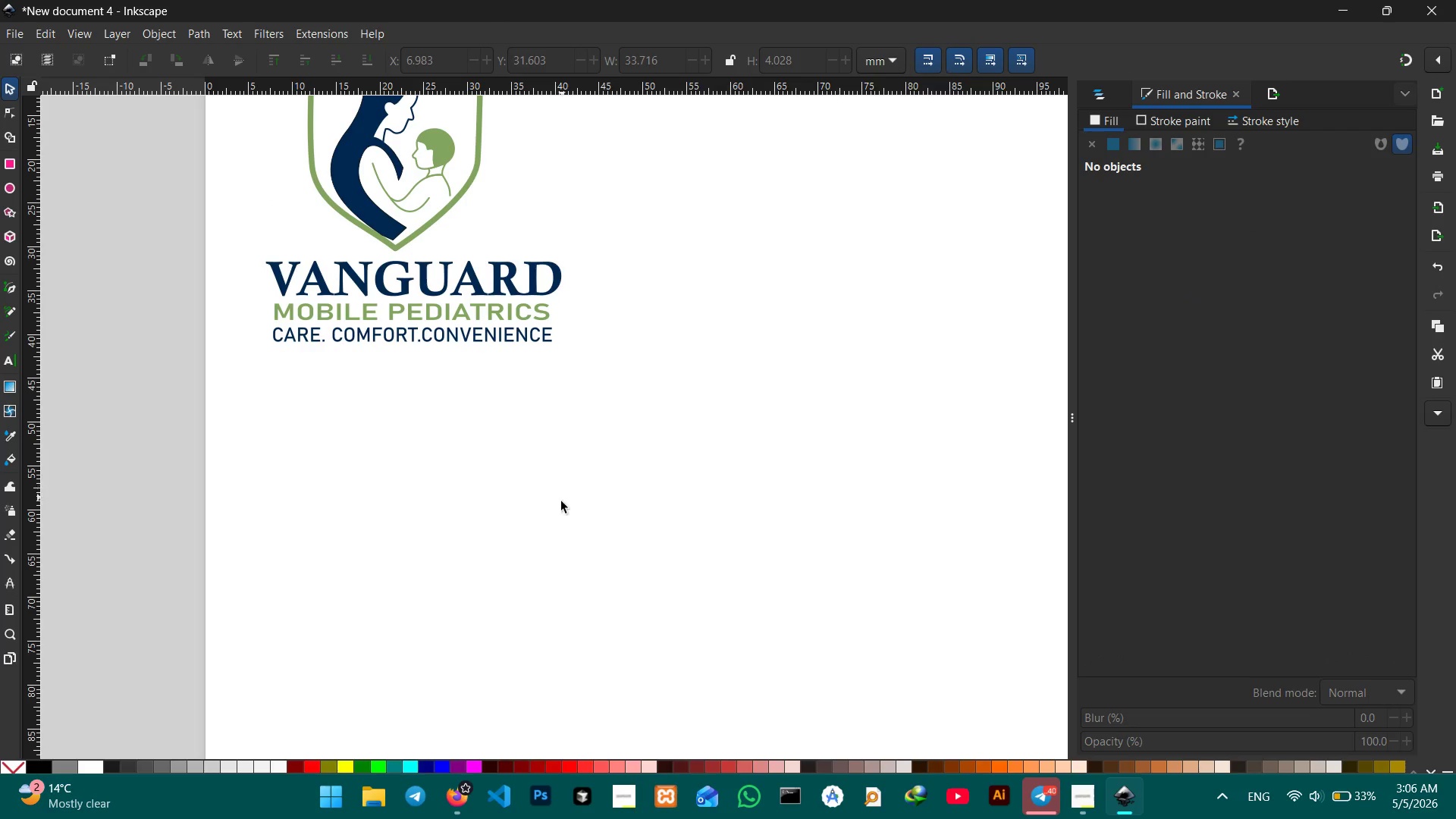 
scroll: coordinate [557, 505], scroll_direction: up, amount: 1.0
 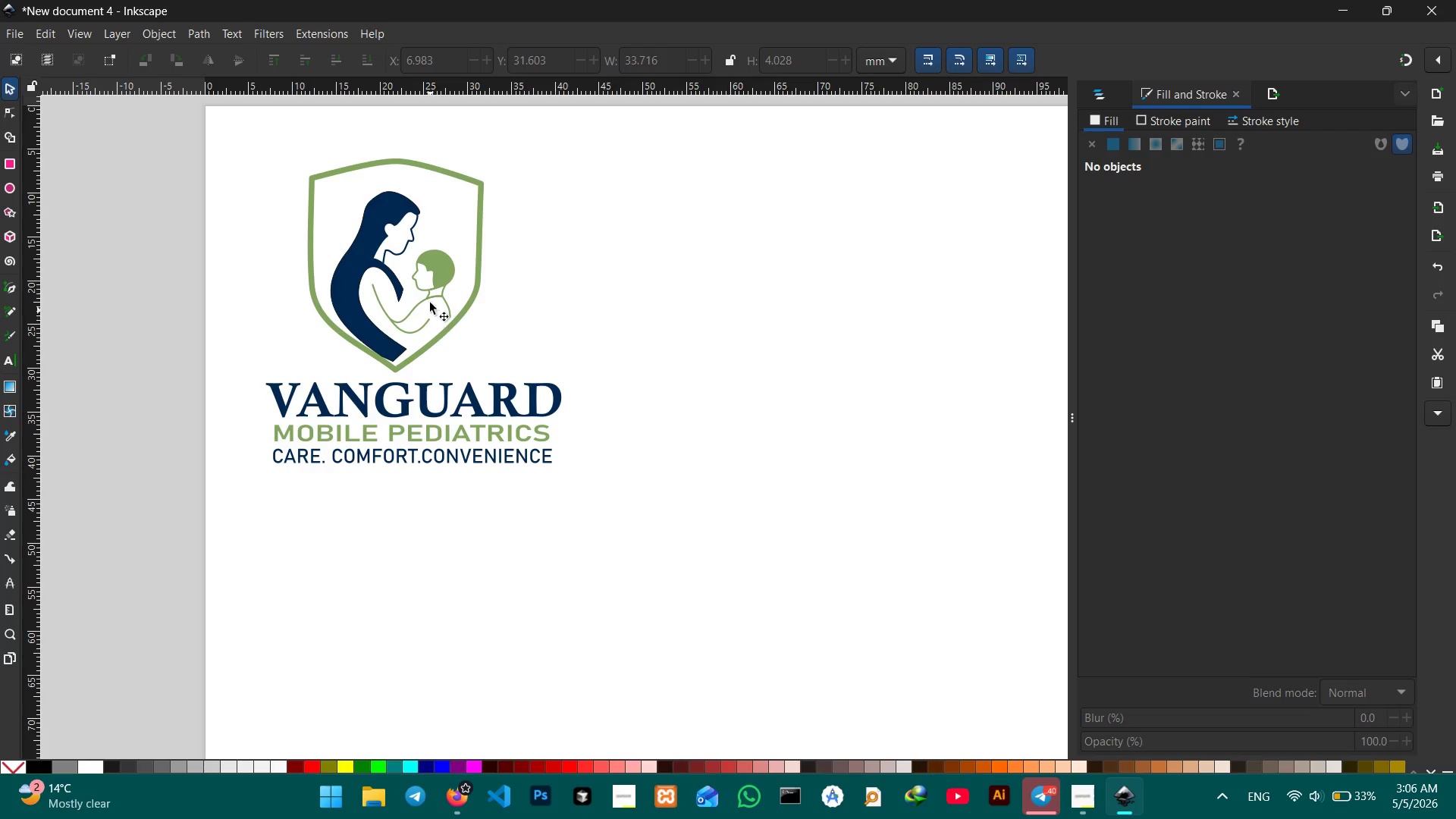 
left_click([431, 300])
 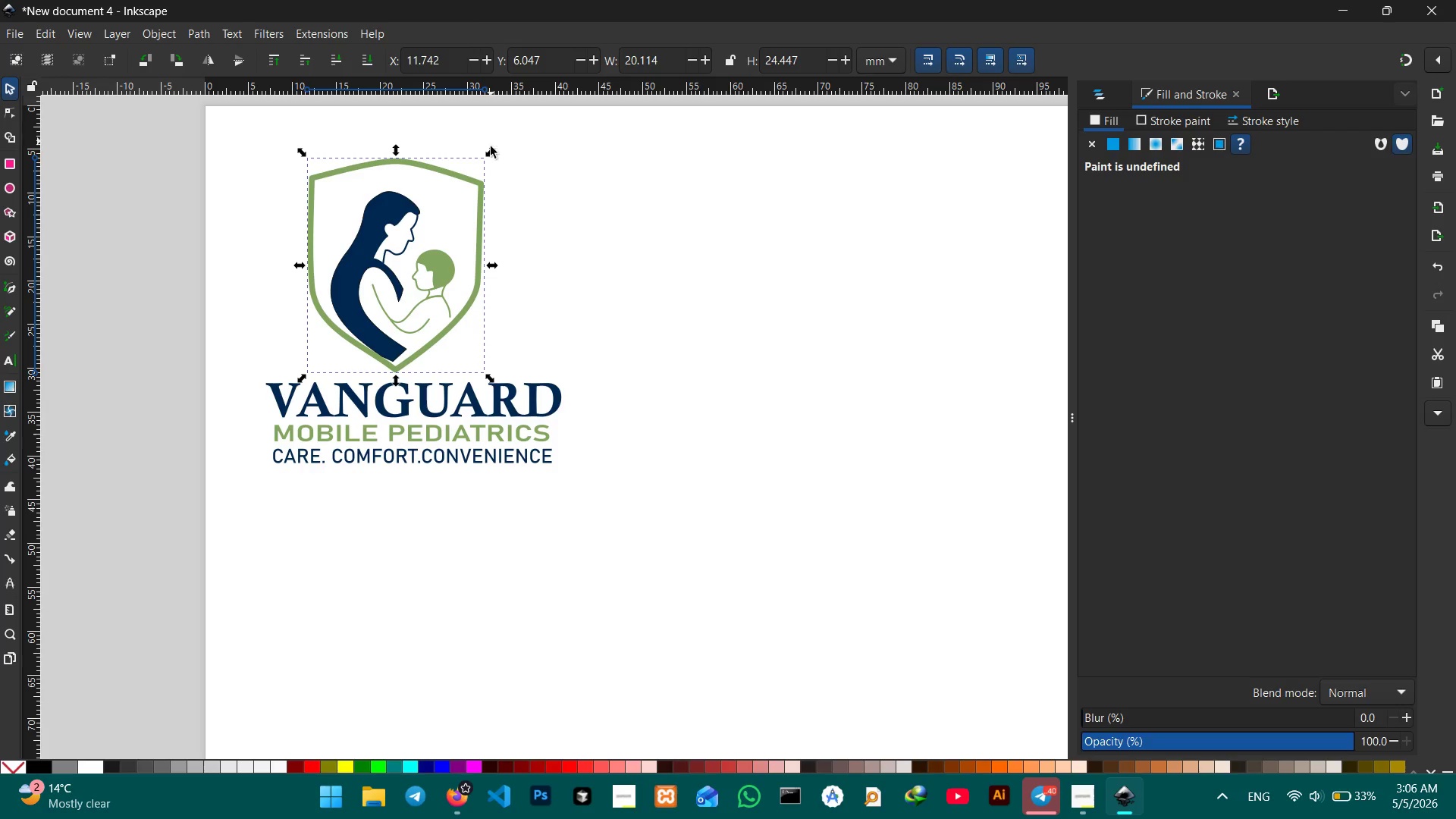 
left_click_drag(start_coordinate=[491, 149], to_coordinate=[464, 187])
 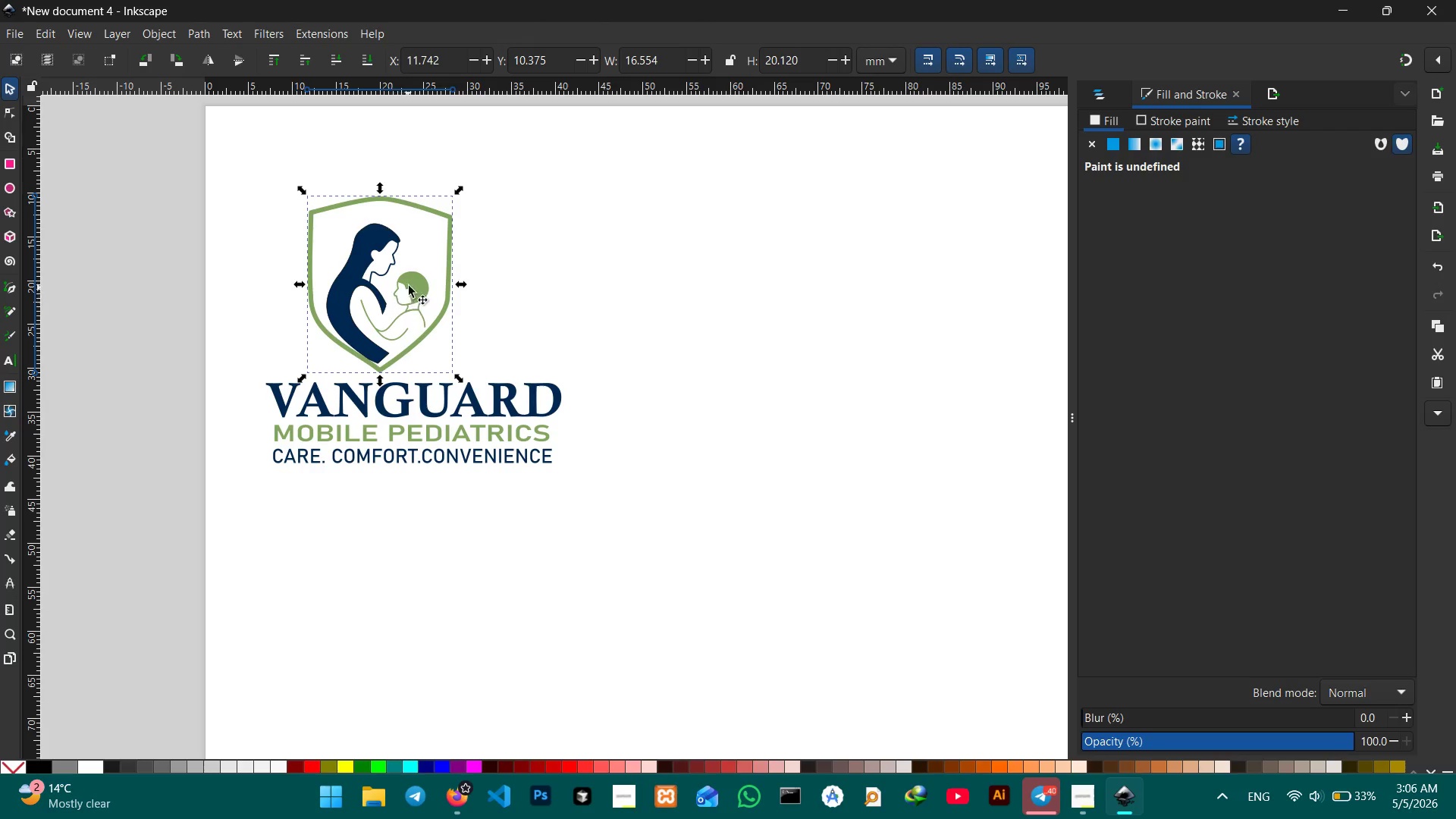 
hold_key(key=ControlLeft, duration=1.83)
 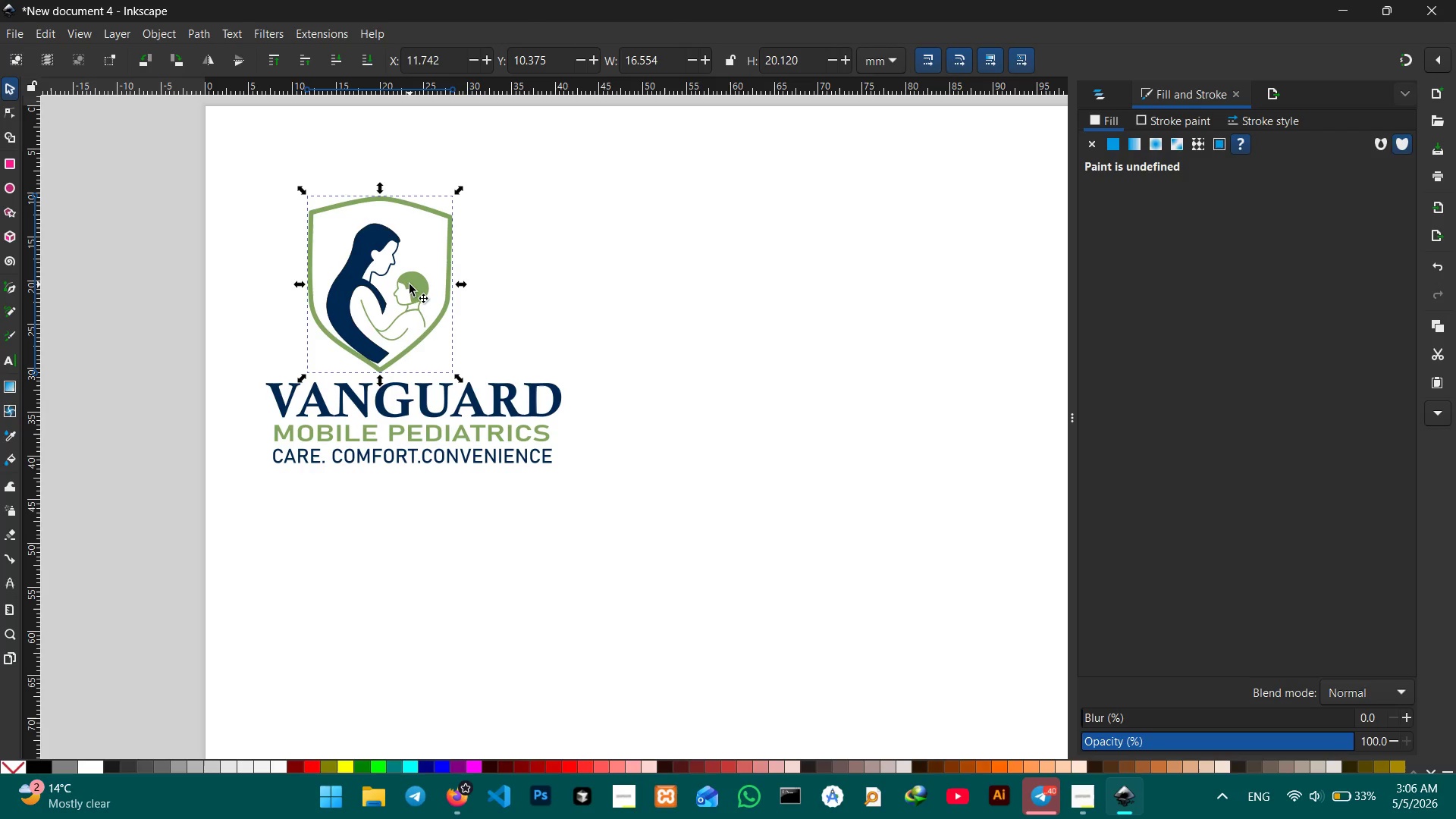 
left_click_drag(start_coordinate=[410, 284], to_coordinate=[452, 290])
 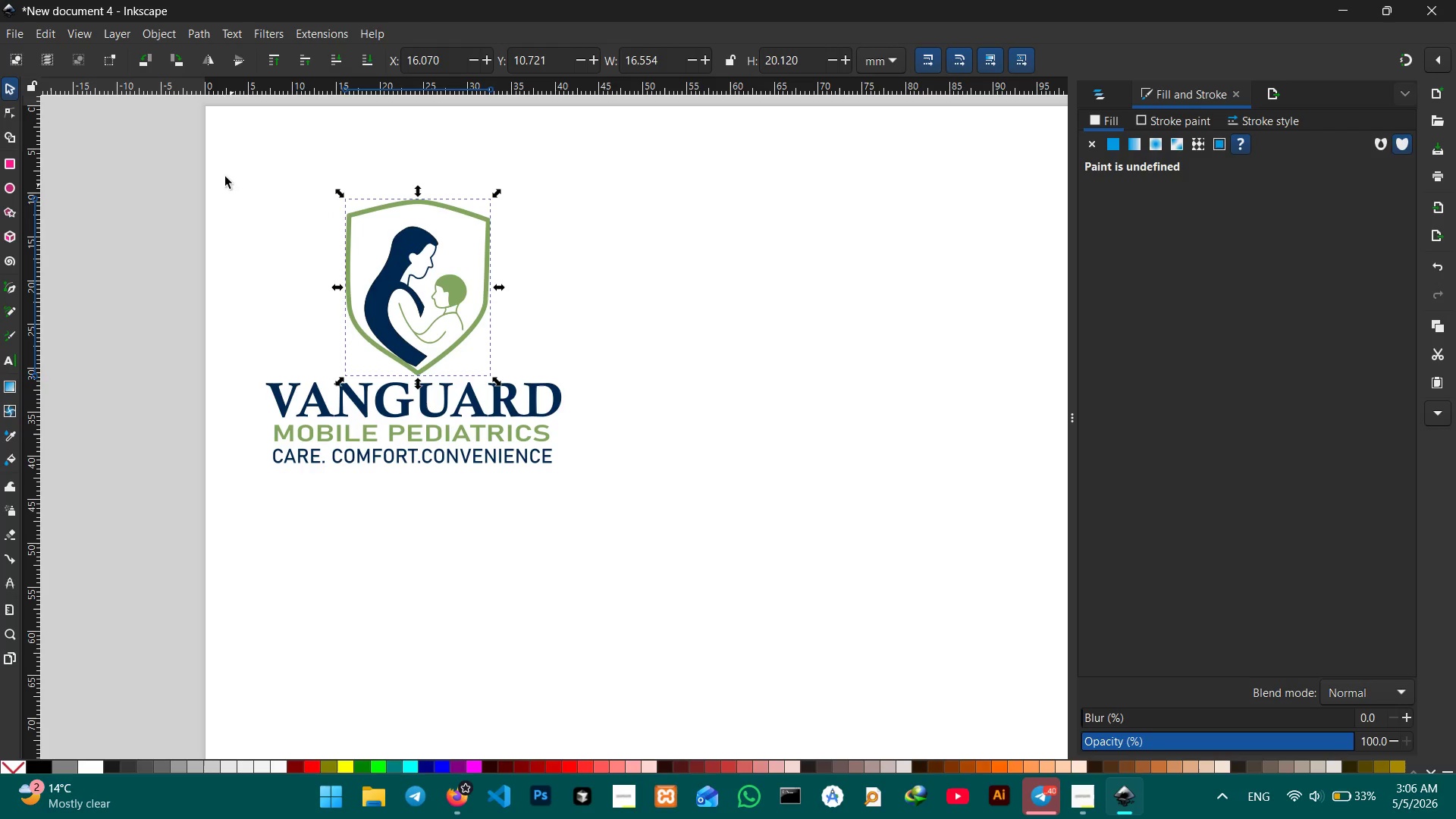 
left_click_drag(start_coordinate=[224, 173], to_coordinate=[632, 527])
 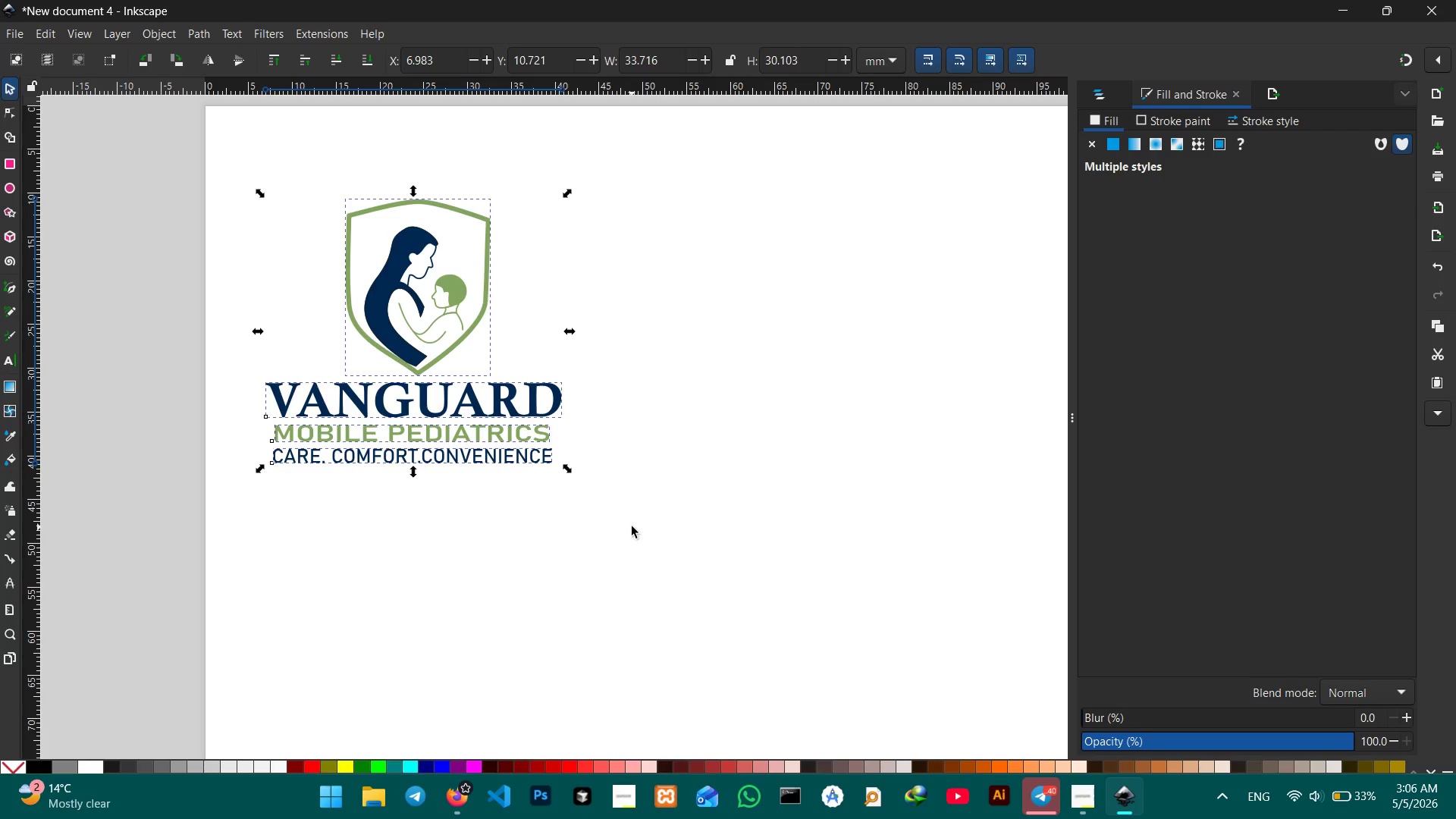 
key(Control+G)
 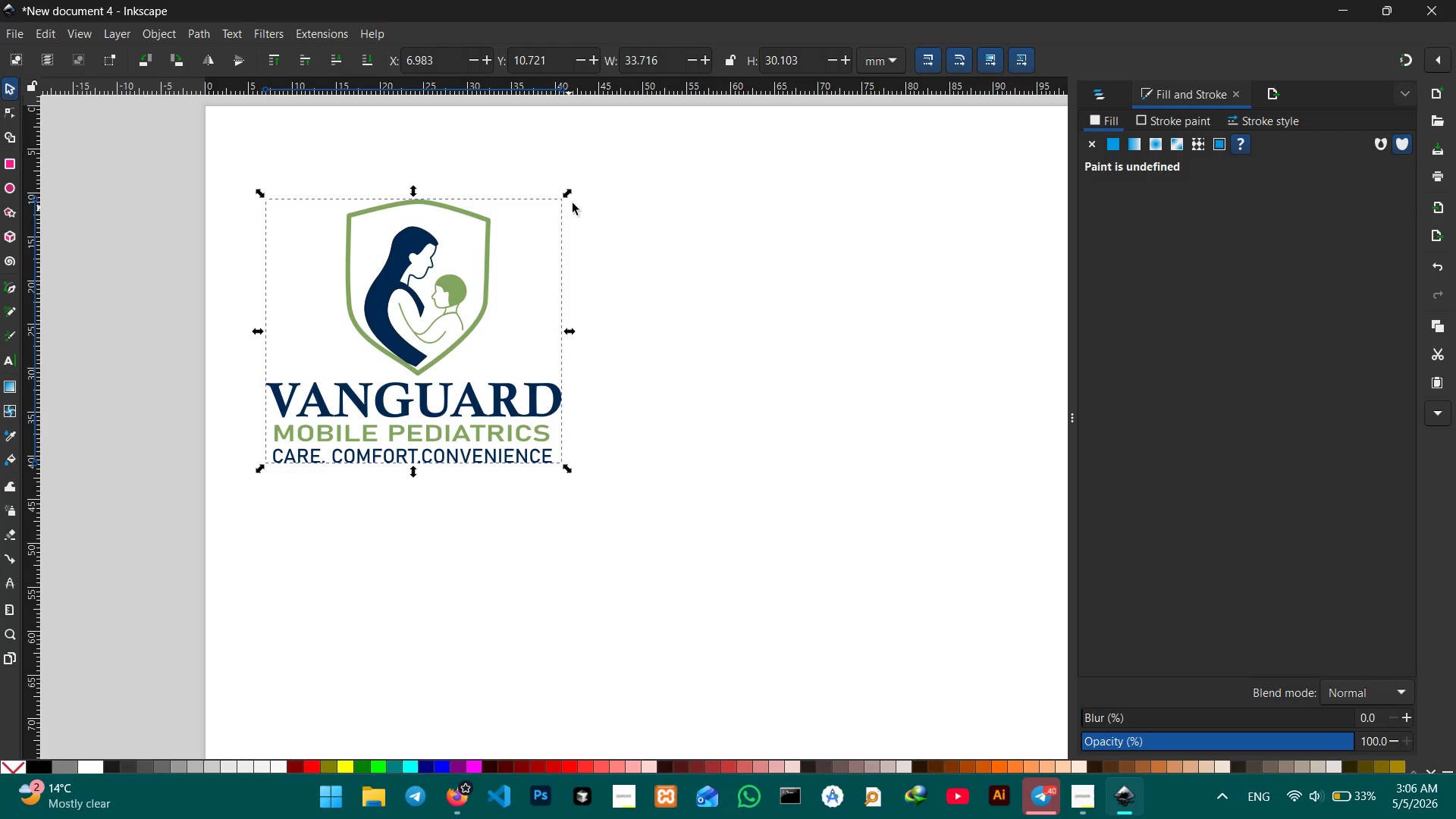 
hold_key(key=ControlLeft, duration=1.8)
left_click_drag(start_coordinate=[571, 189], to_coordinate=[502, 230])
 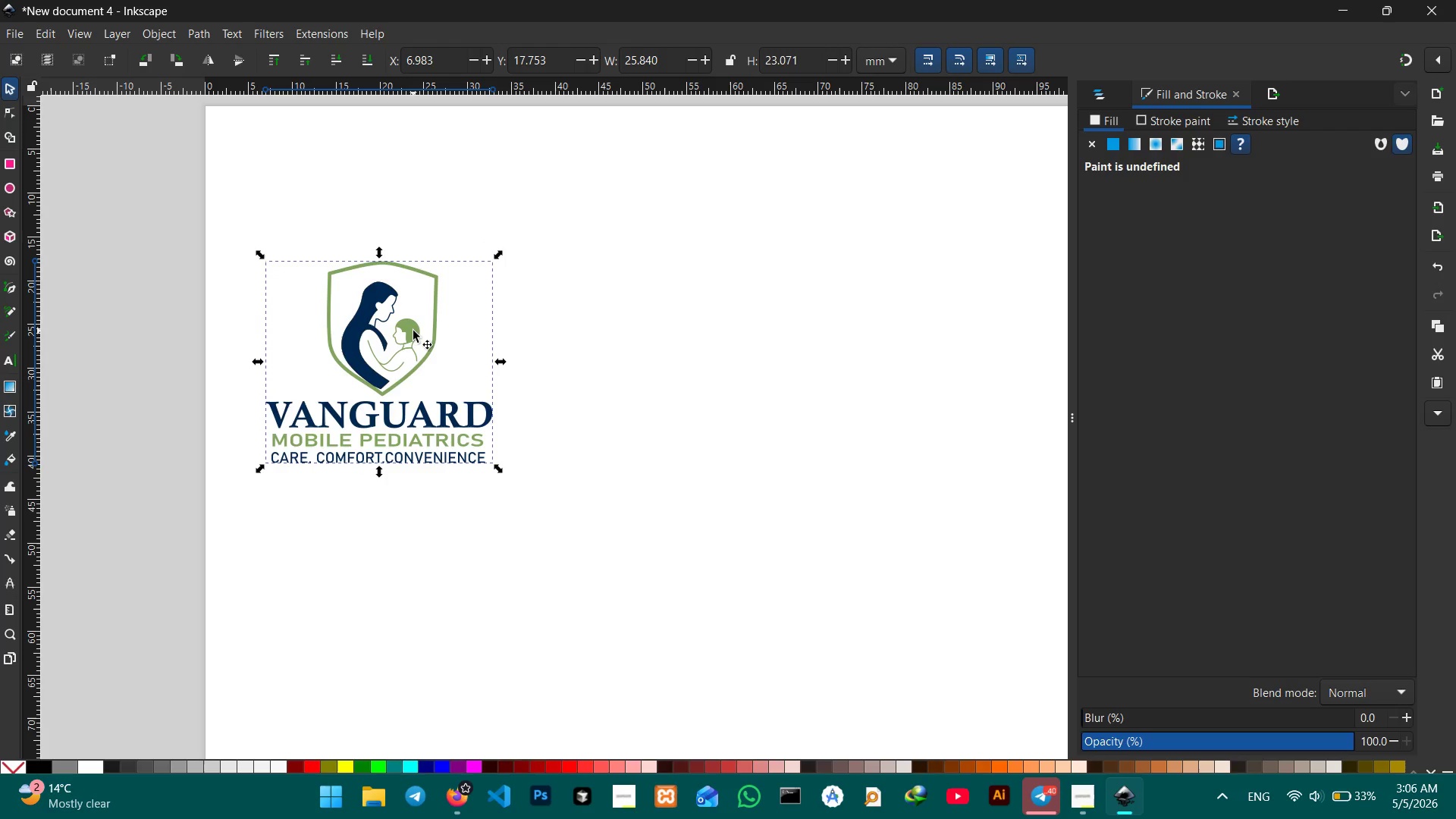 
left_click_drag(start_coordinate=[413, 331], to_coordinate=[397, 209])
 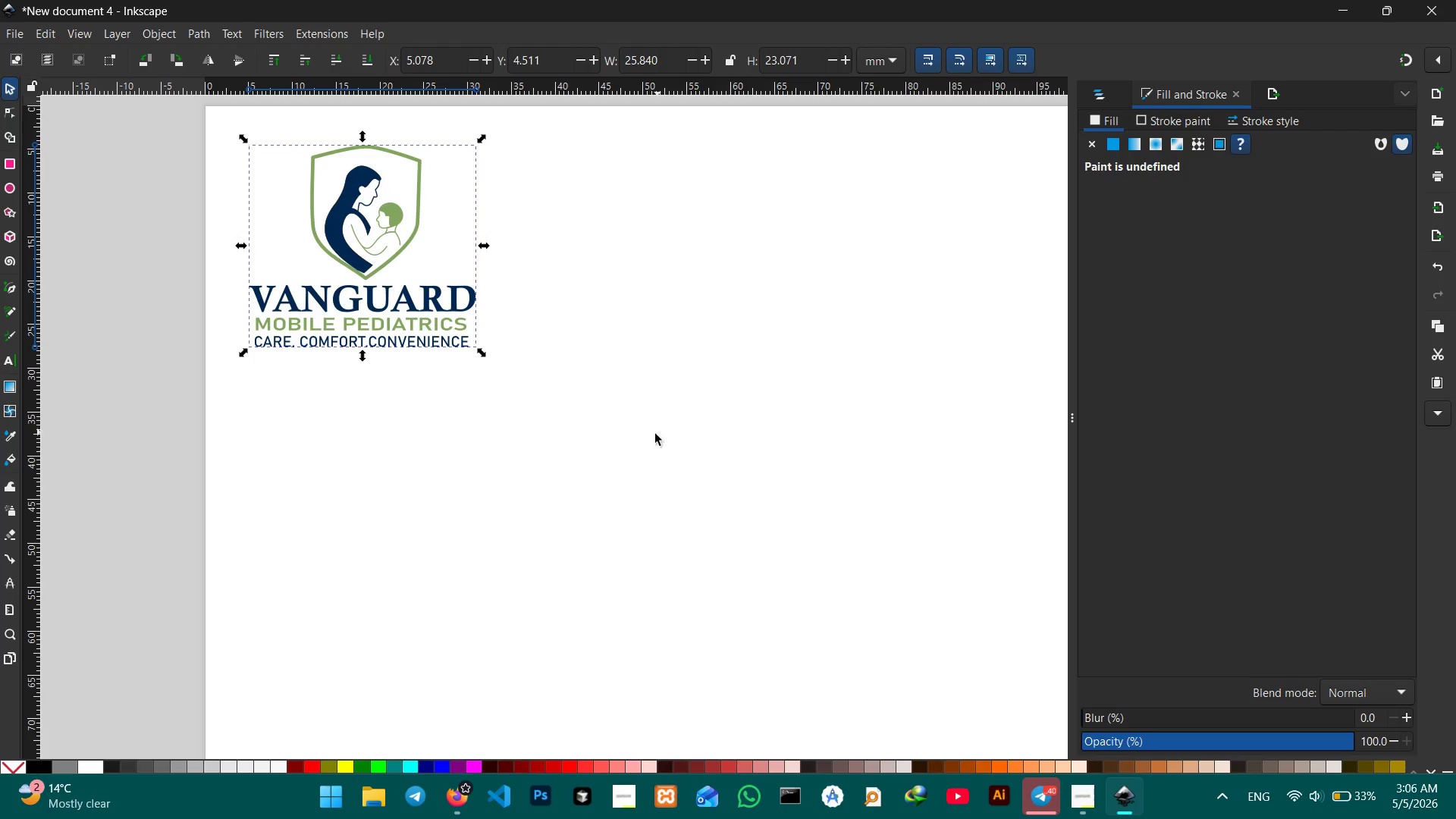 
left_click([650, 440])
 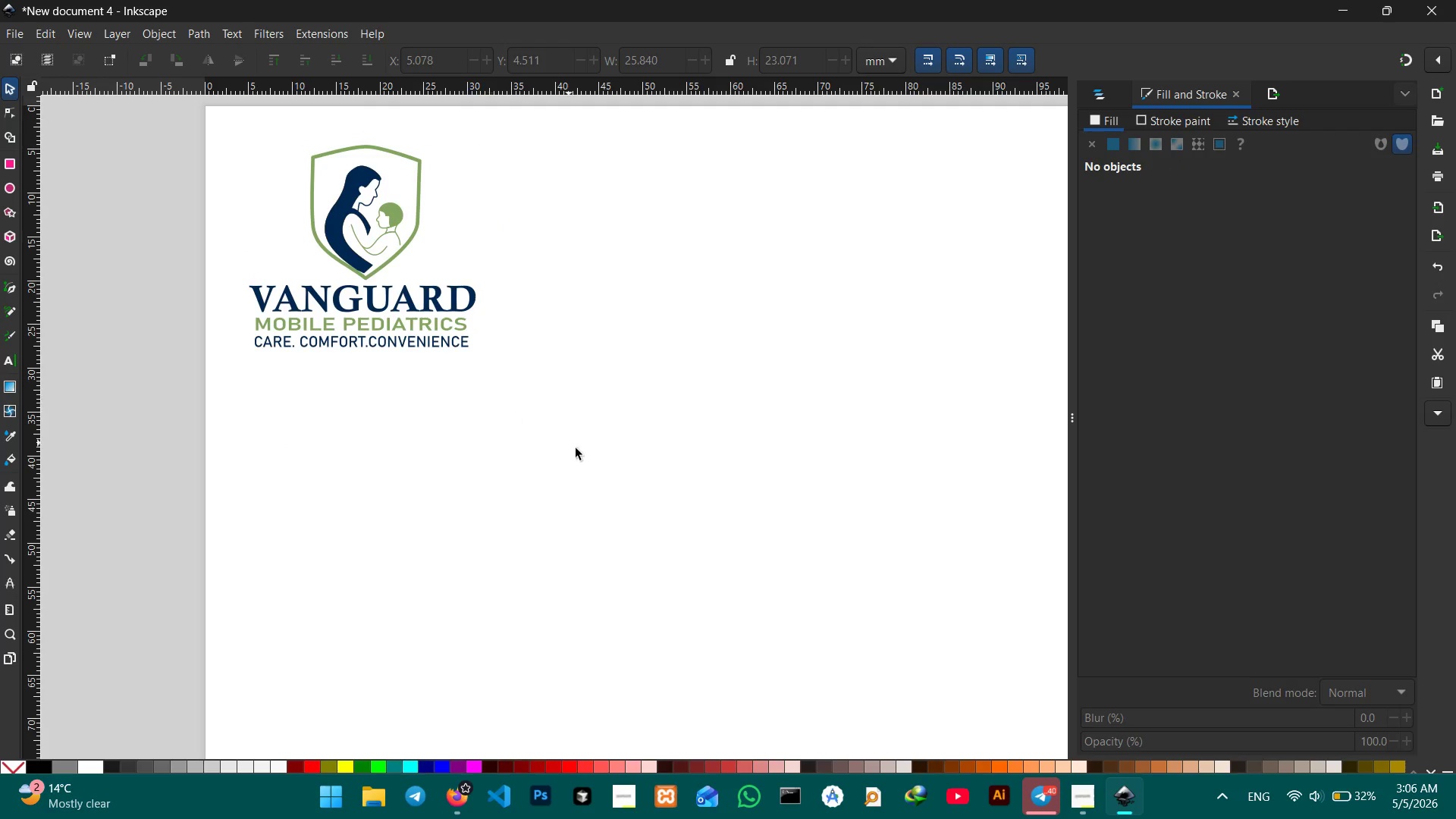 
hold_key(key=Space, duration=0.67)
 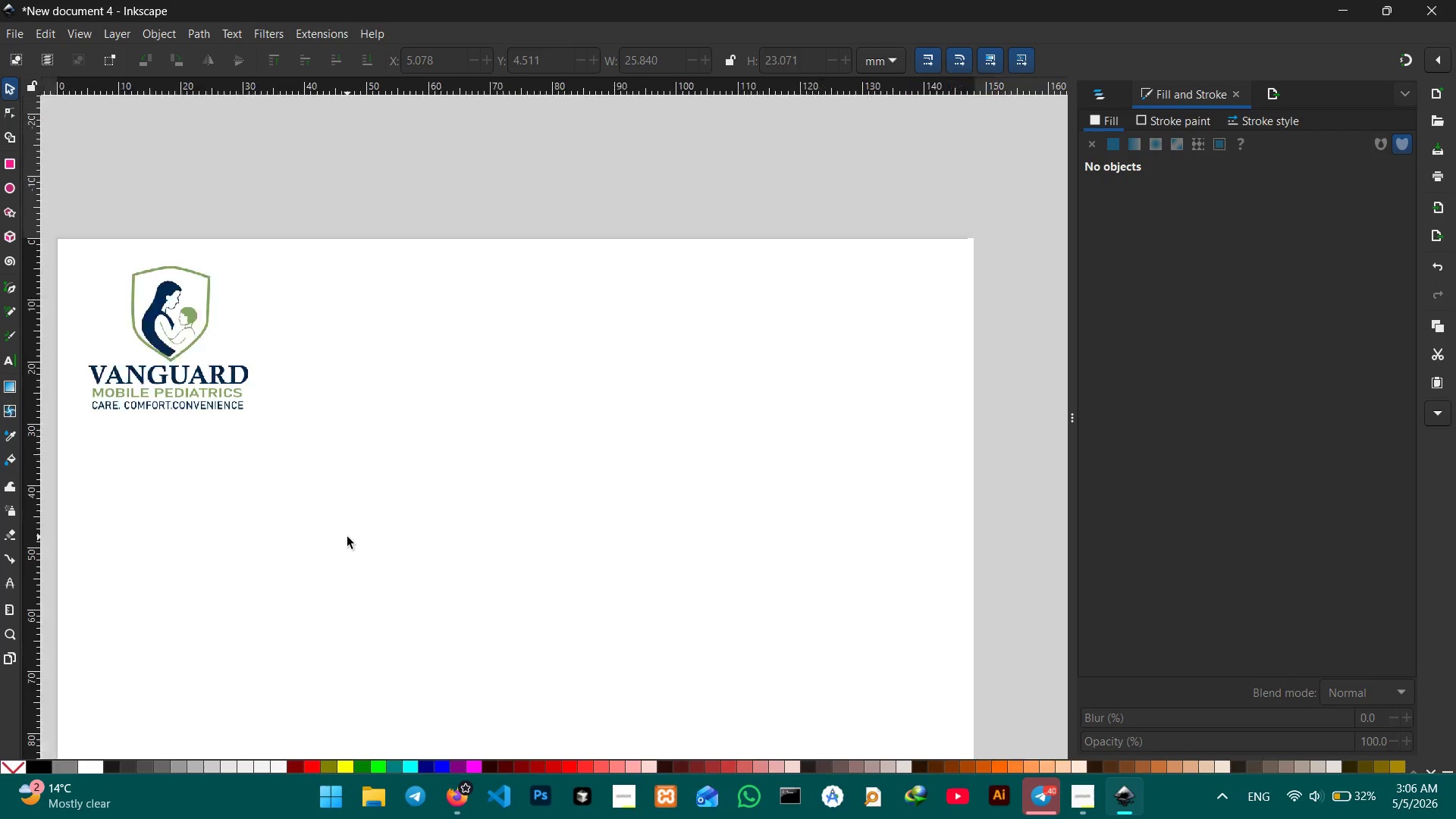 
left_click_drag(start_coordinate=[648, 506], to_coordinate=[378, 512])
 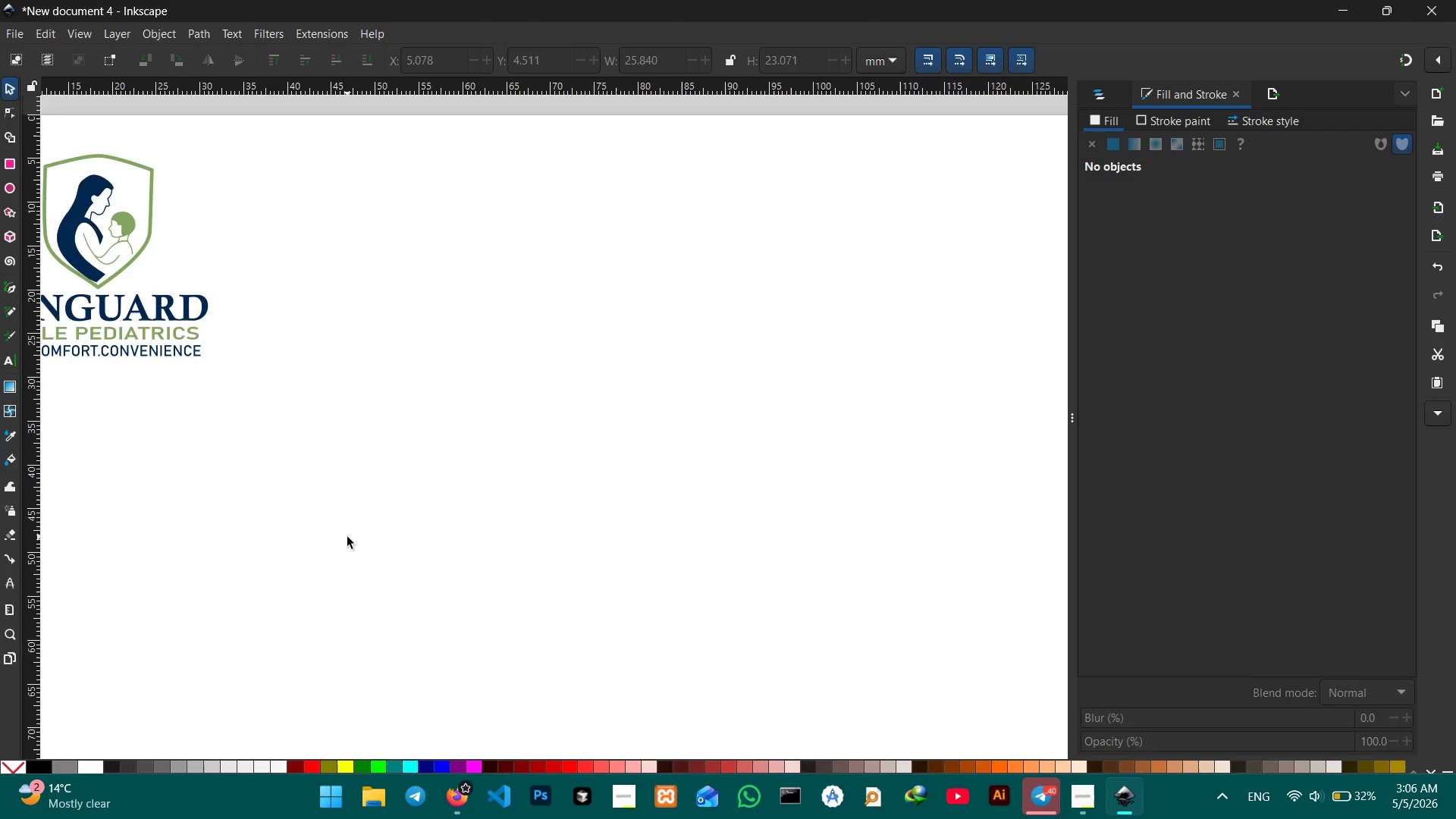 
hold_key(key=ControlLeft, duration=0.36)
scroll: coordinate [347, 537], scroll_direction: down, amount: 4.0
 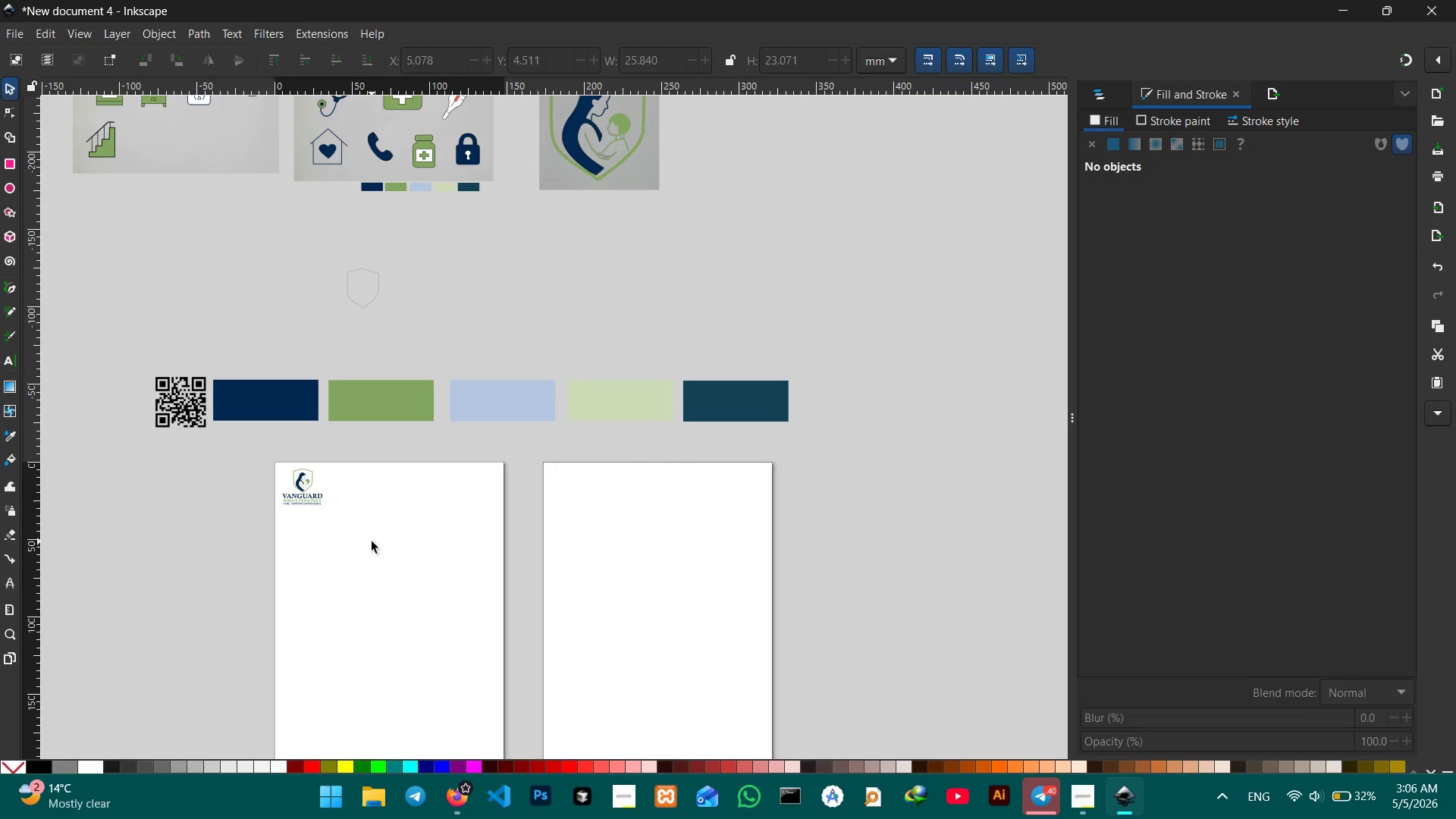 
hold_key(key=ControlLeft, duration=0.31)
scroll: coordinate [372, 541], scroll_direction: up, amount: 1.0
 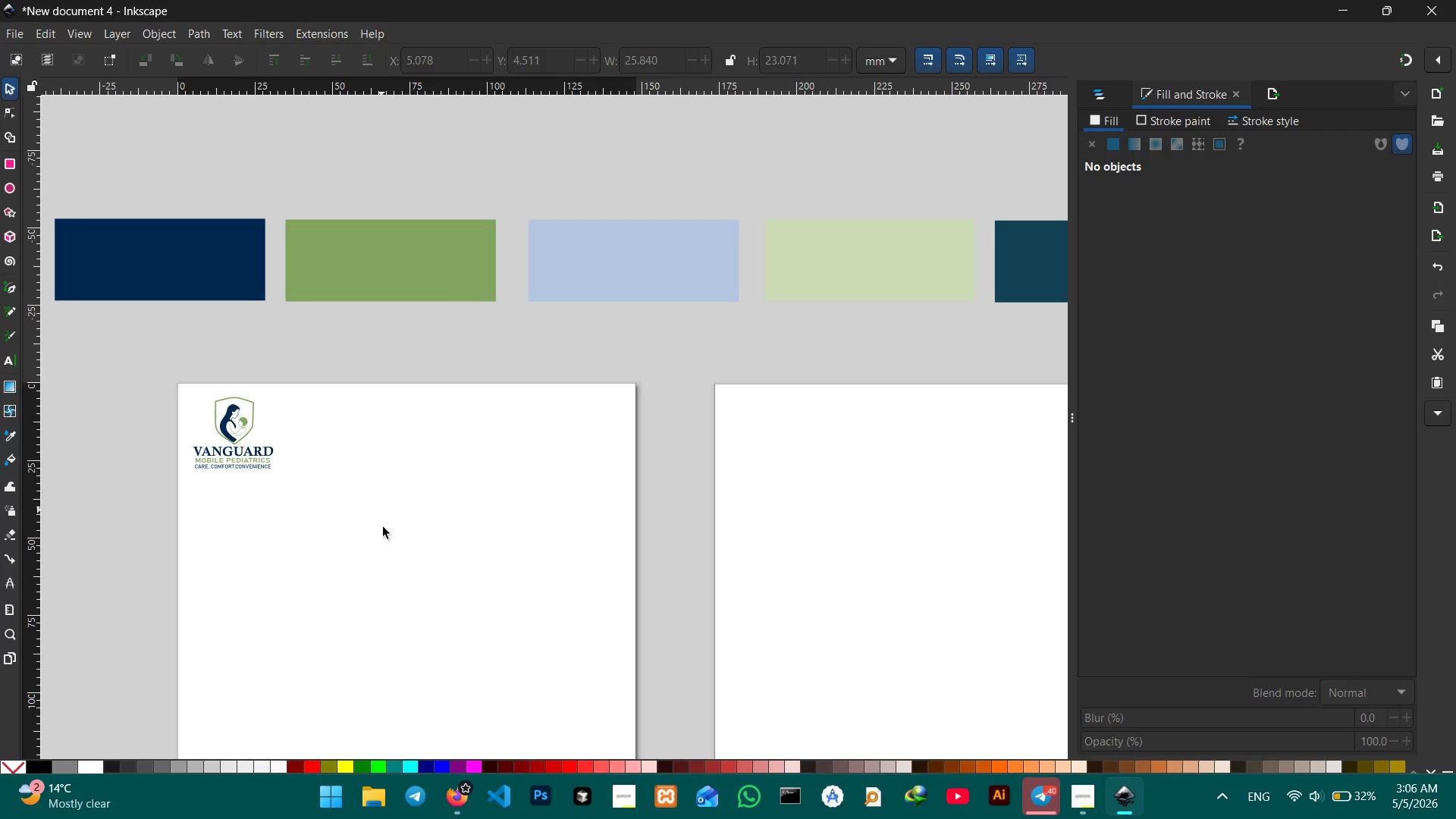 
hold_key(key=Space, duration=0.95)
 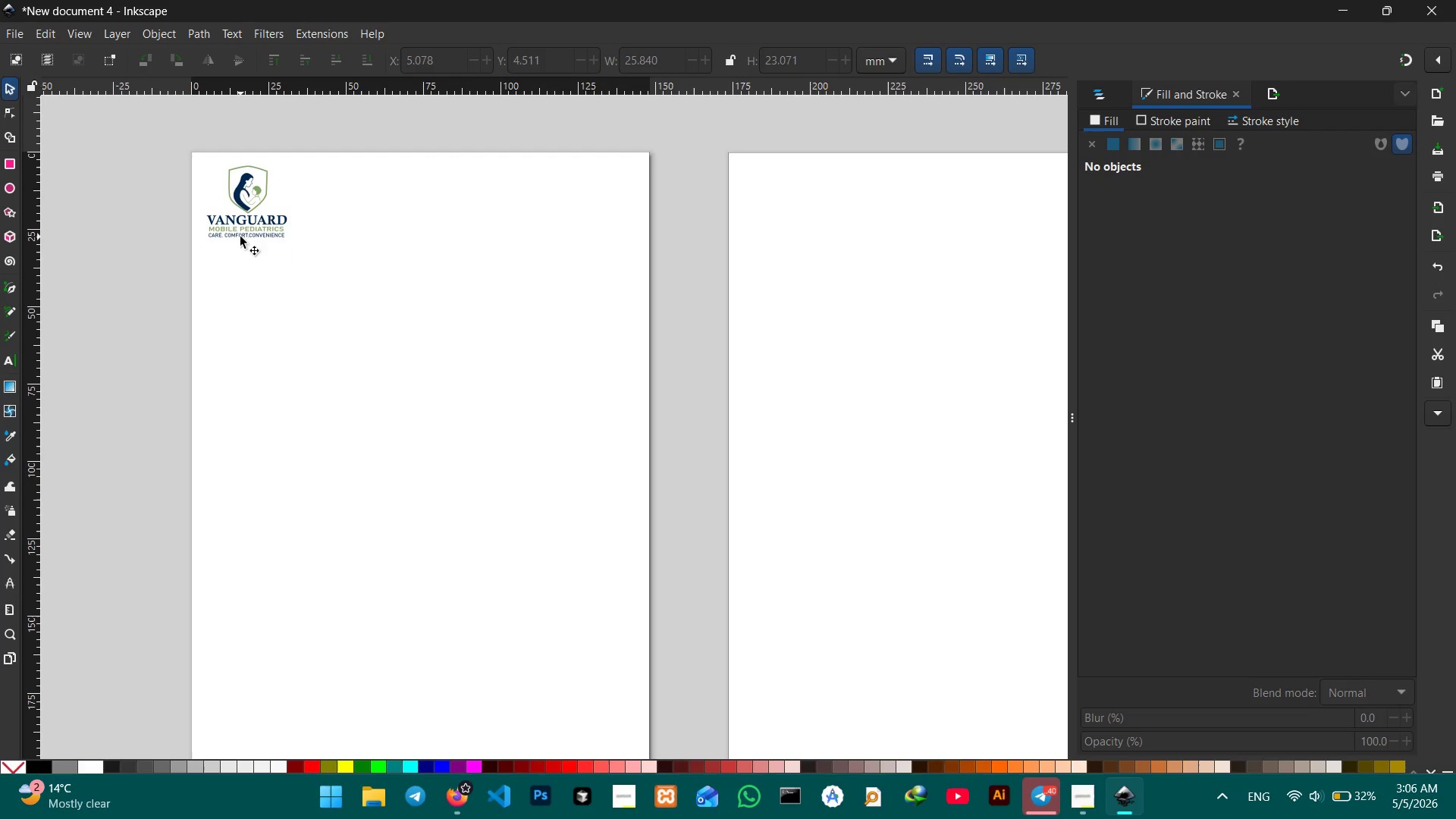 
left_click_drag(start_coordinate=[385, 562], to_coordinate=[416, 364])
 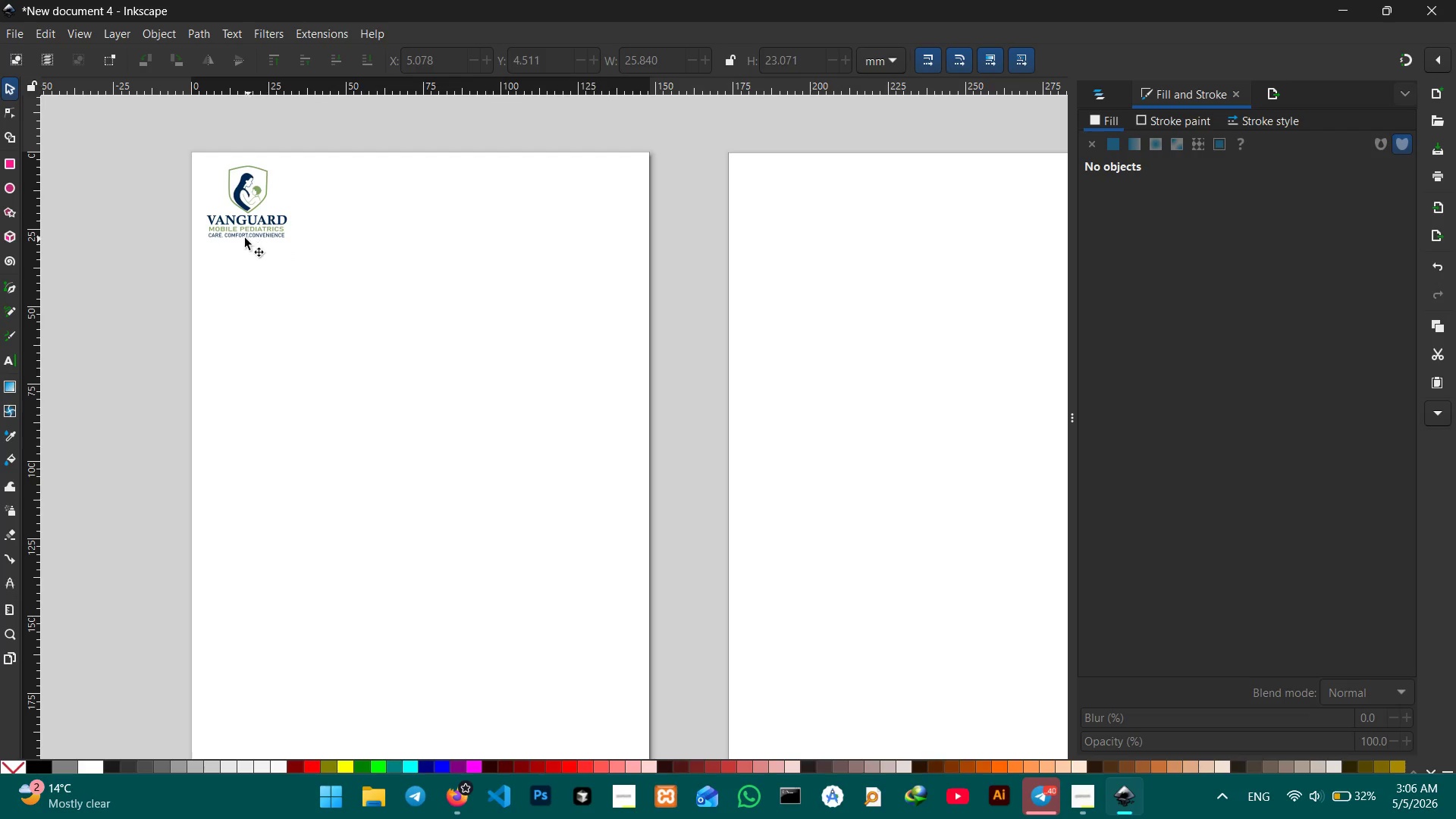 
left_click([246, 234])
 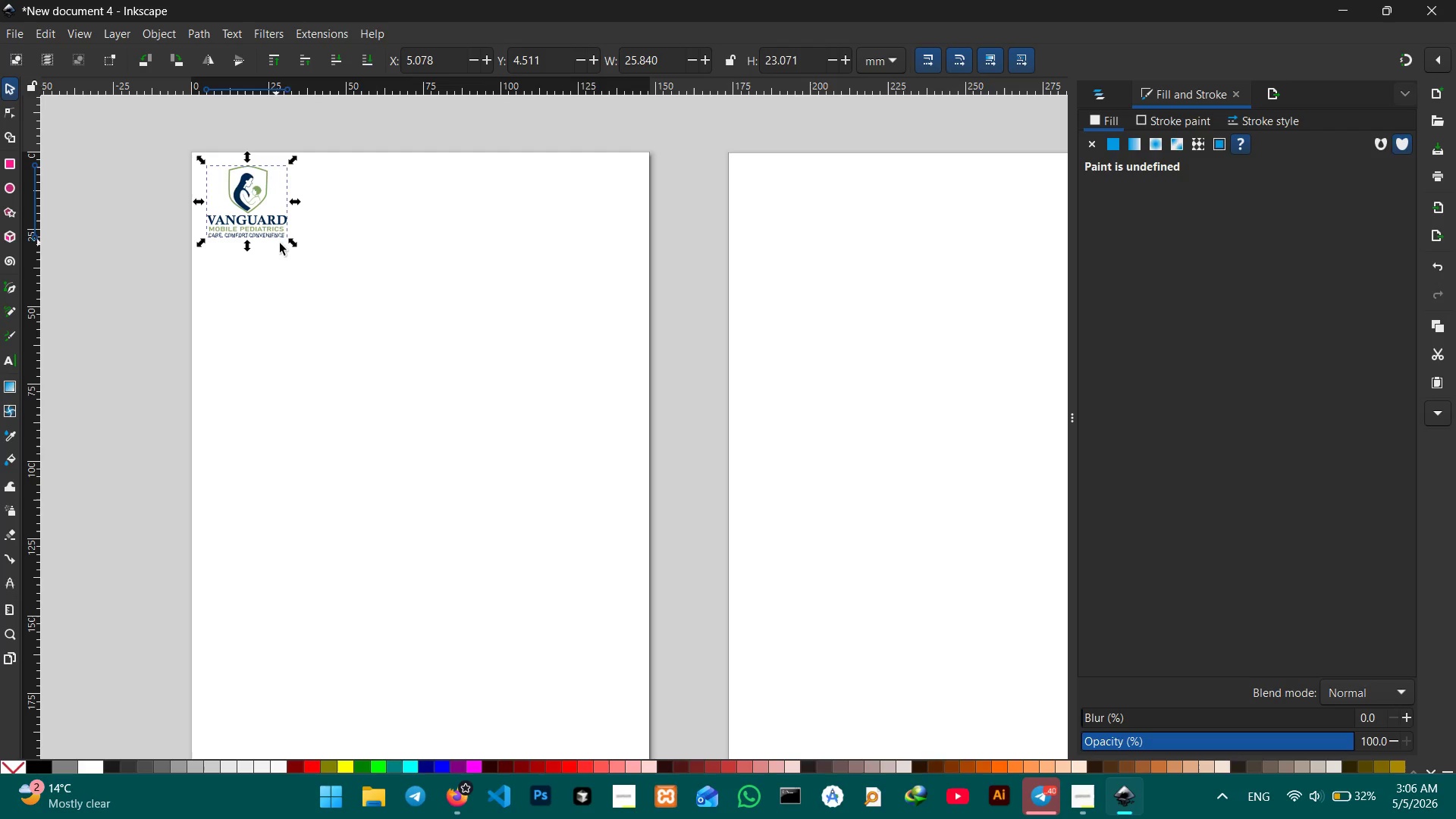 
hold_key(key=ShiftLeft, duration=0.34)
 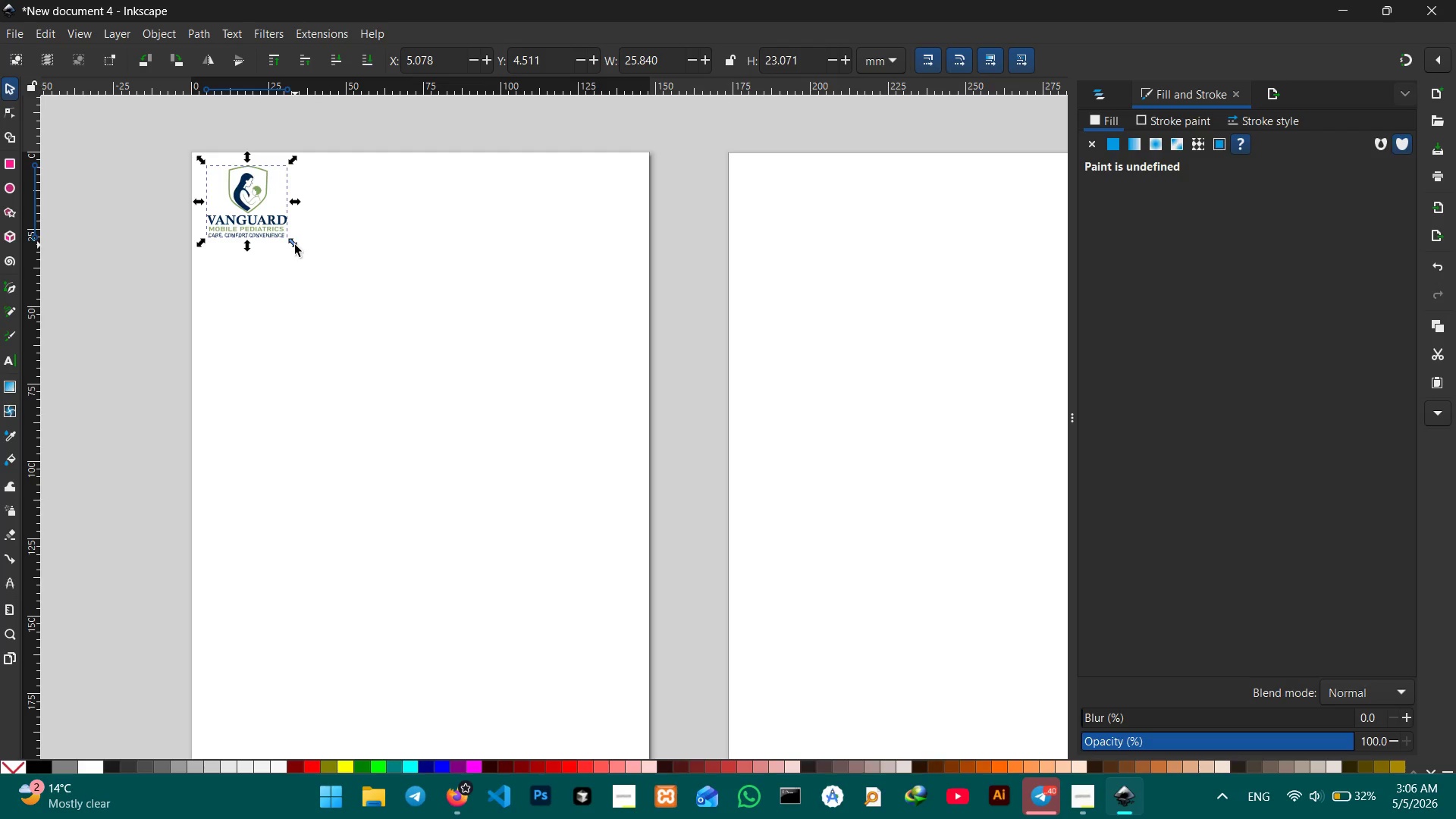 
left_click_drag(start_coordinate=[295, 245], to_coordinate=[311, 274])
 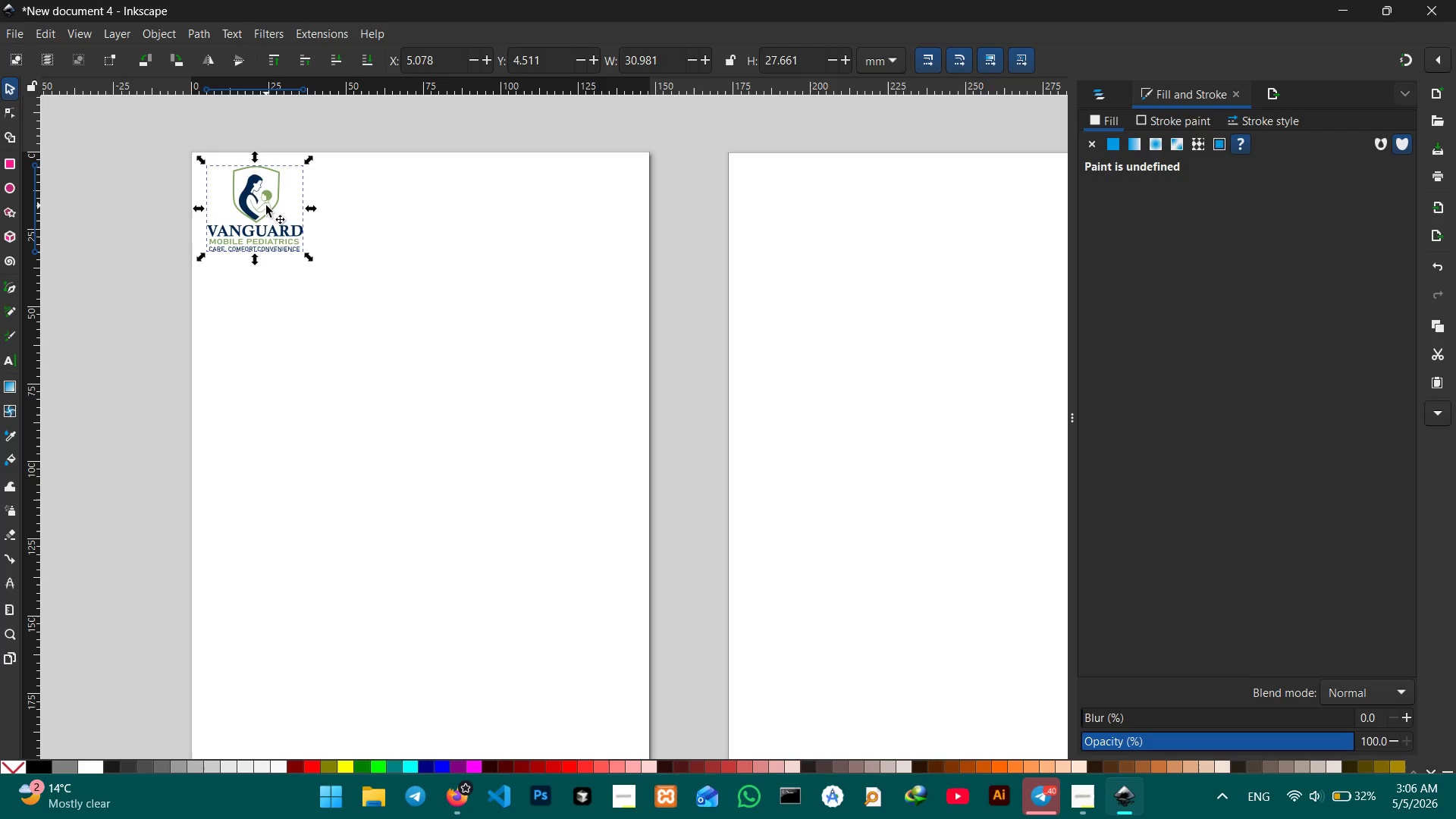 
hold_key(key=ControlLeft, duration=1.41)
 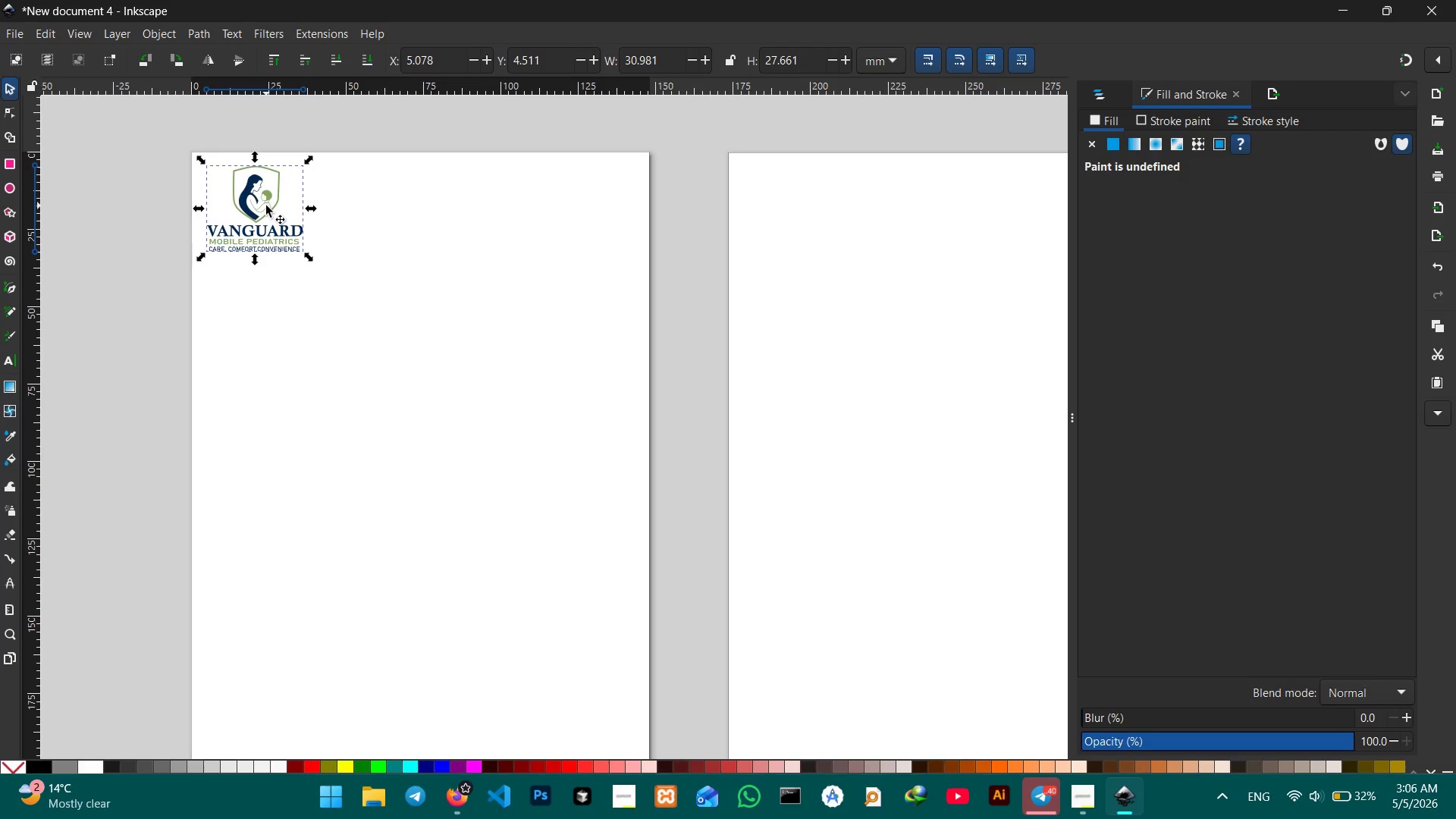 
left_click_drag(start_coordinate=[266, 206], to_coordinate=[272, 216])
 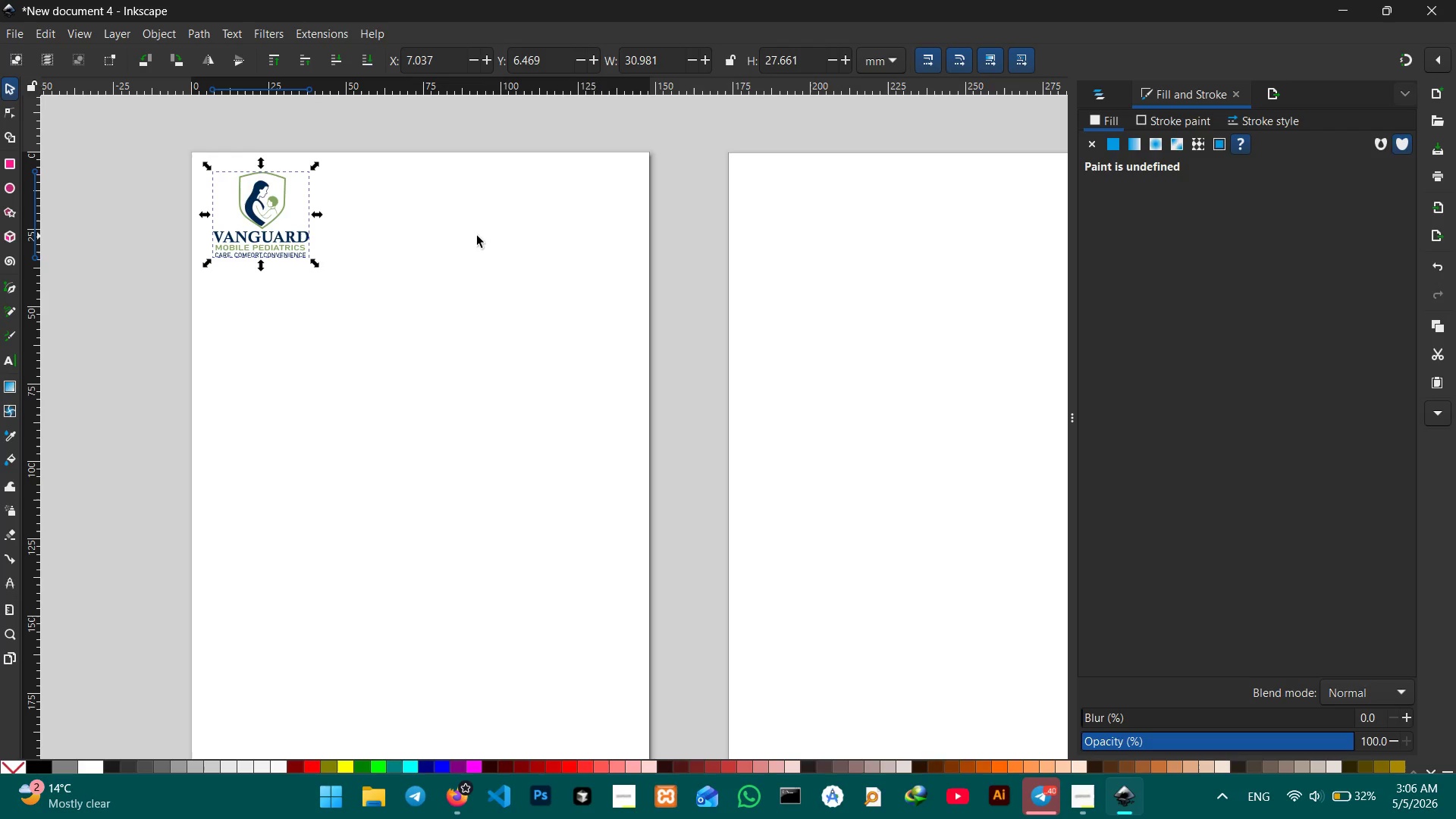 
left_click([481, 236])
 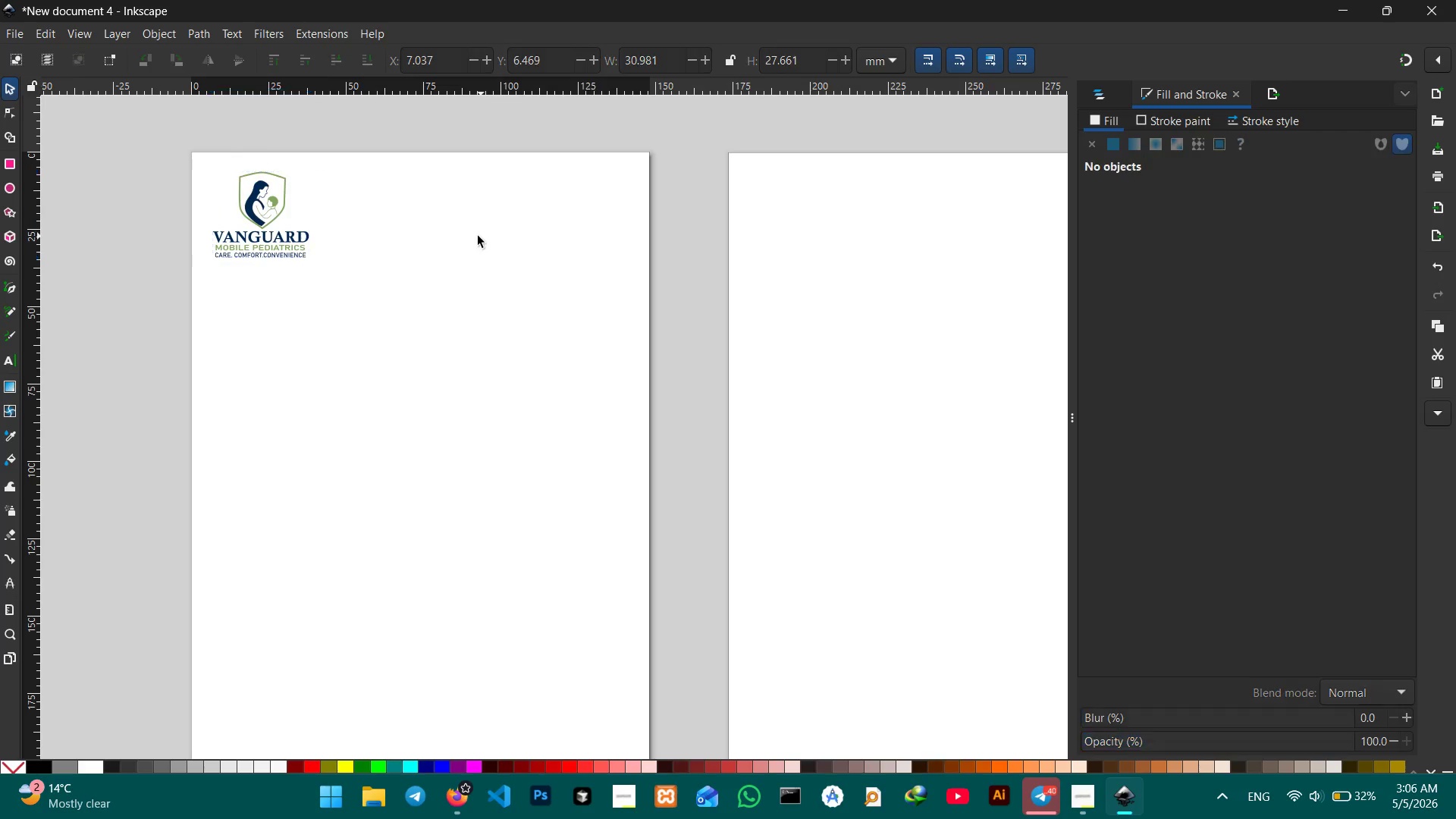 
key(Control+V)
 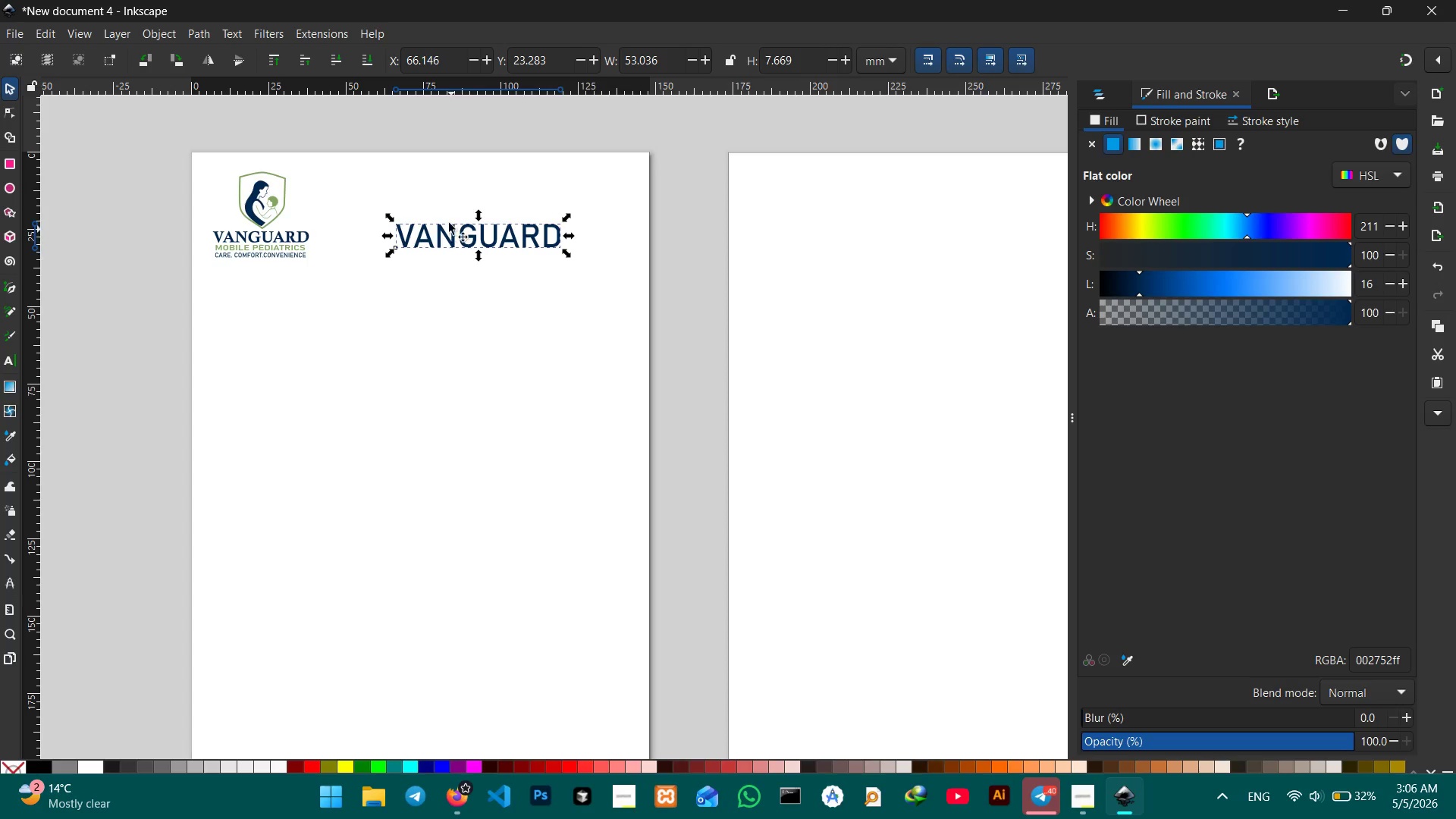 
double_click([448, 237])
 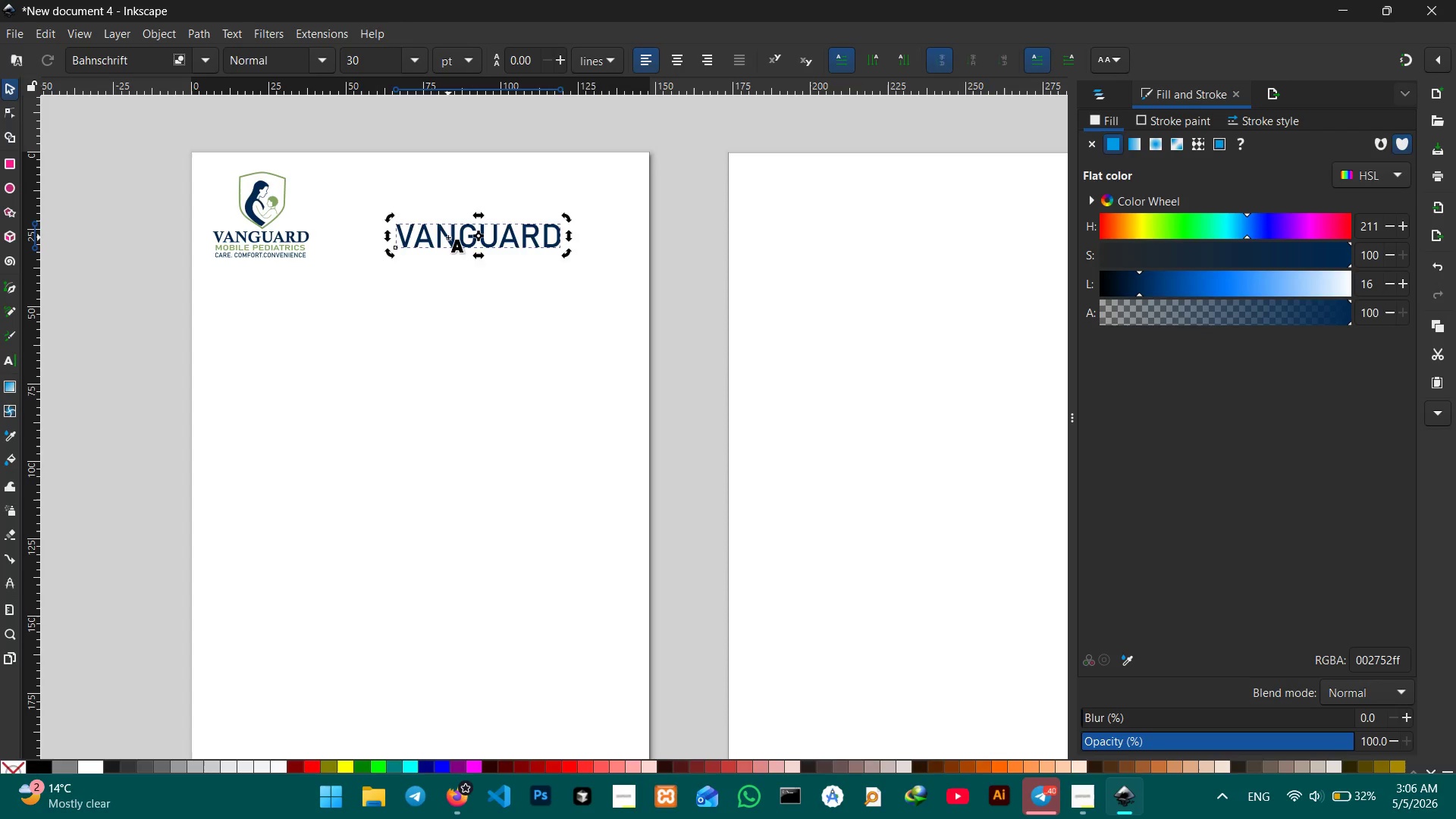 
triple_click([448, 237])
 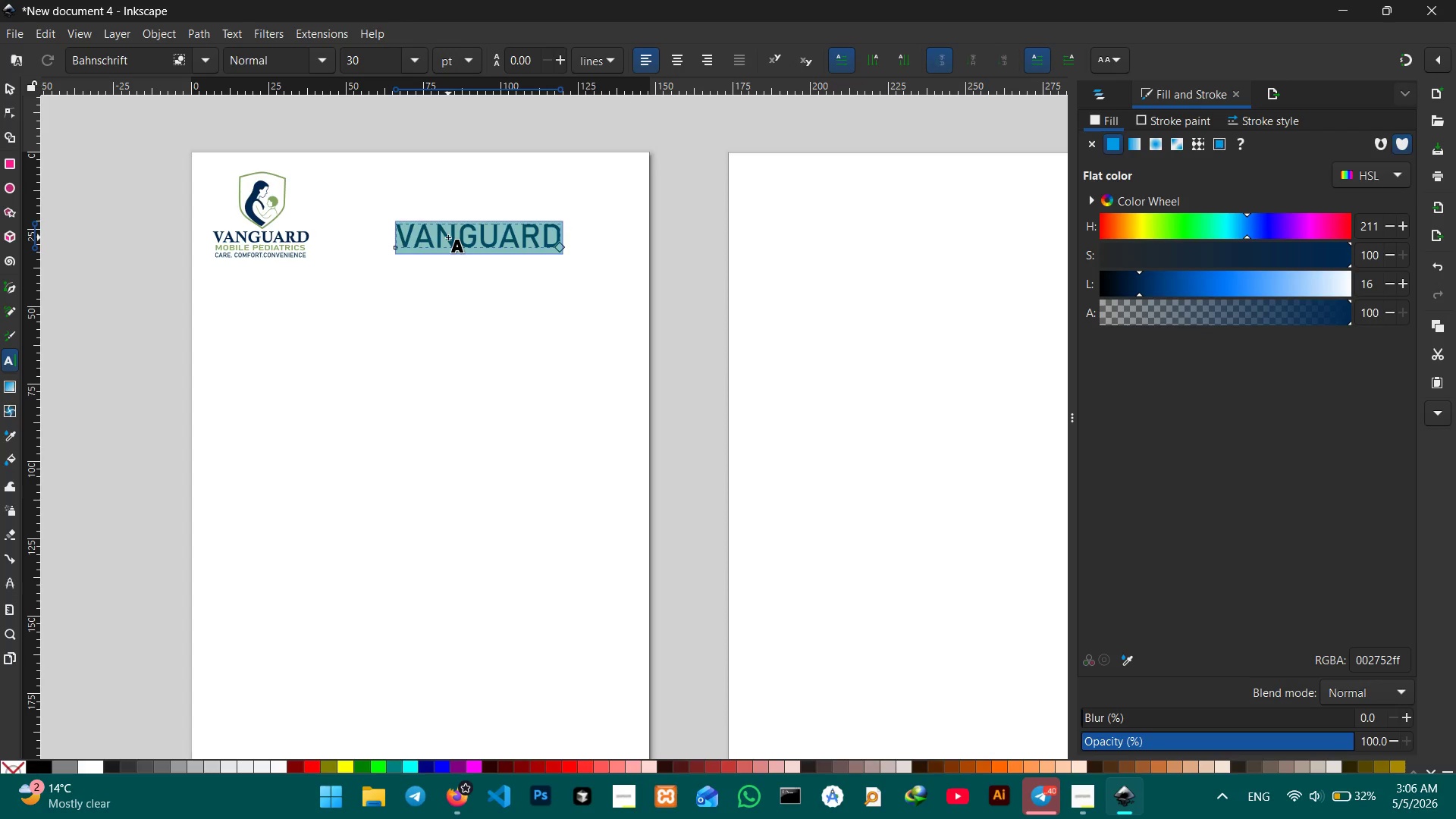 
type(CHILD SAFTY )
 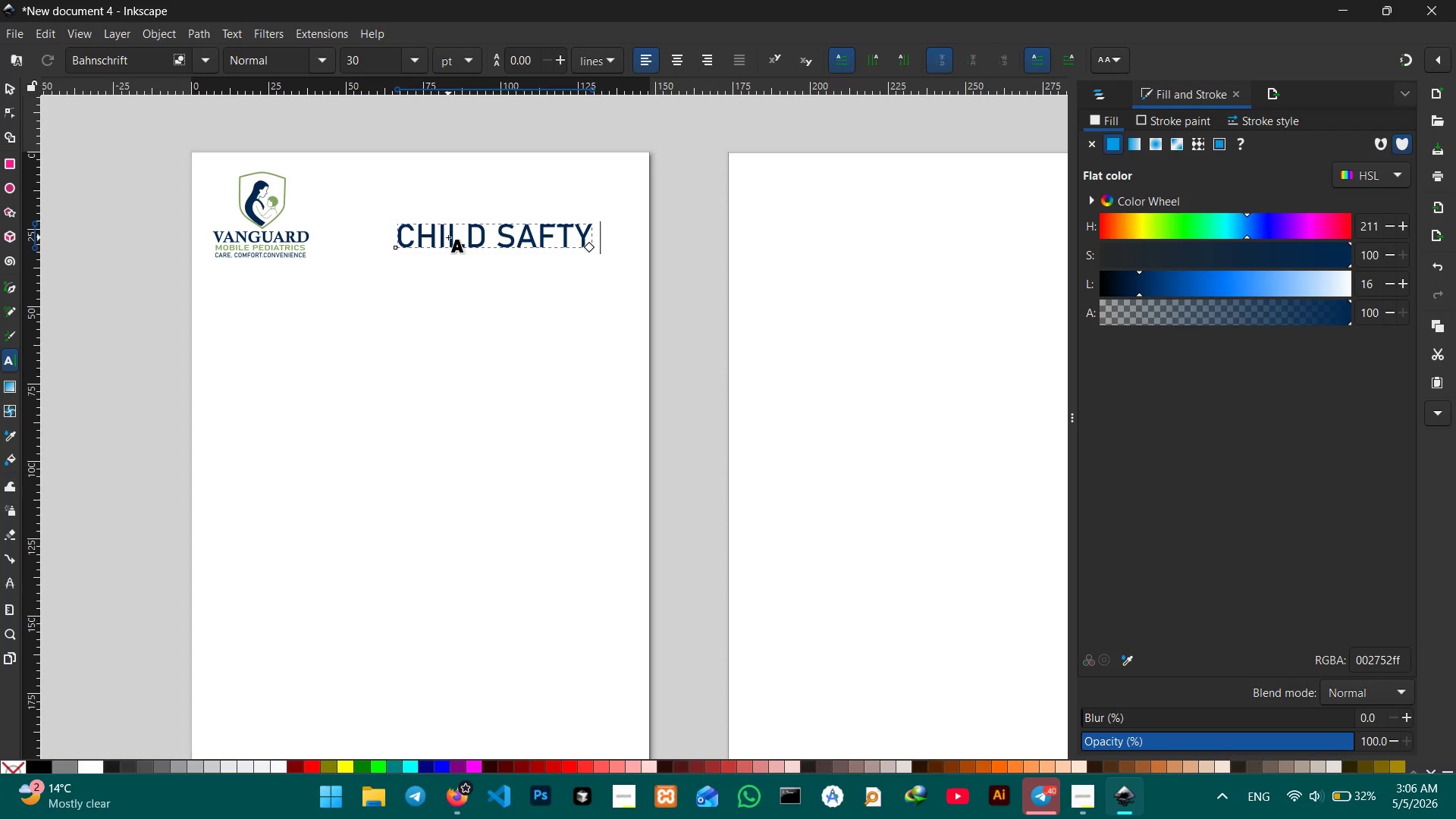 
key(Control+7)
 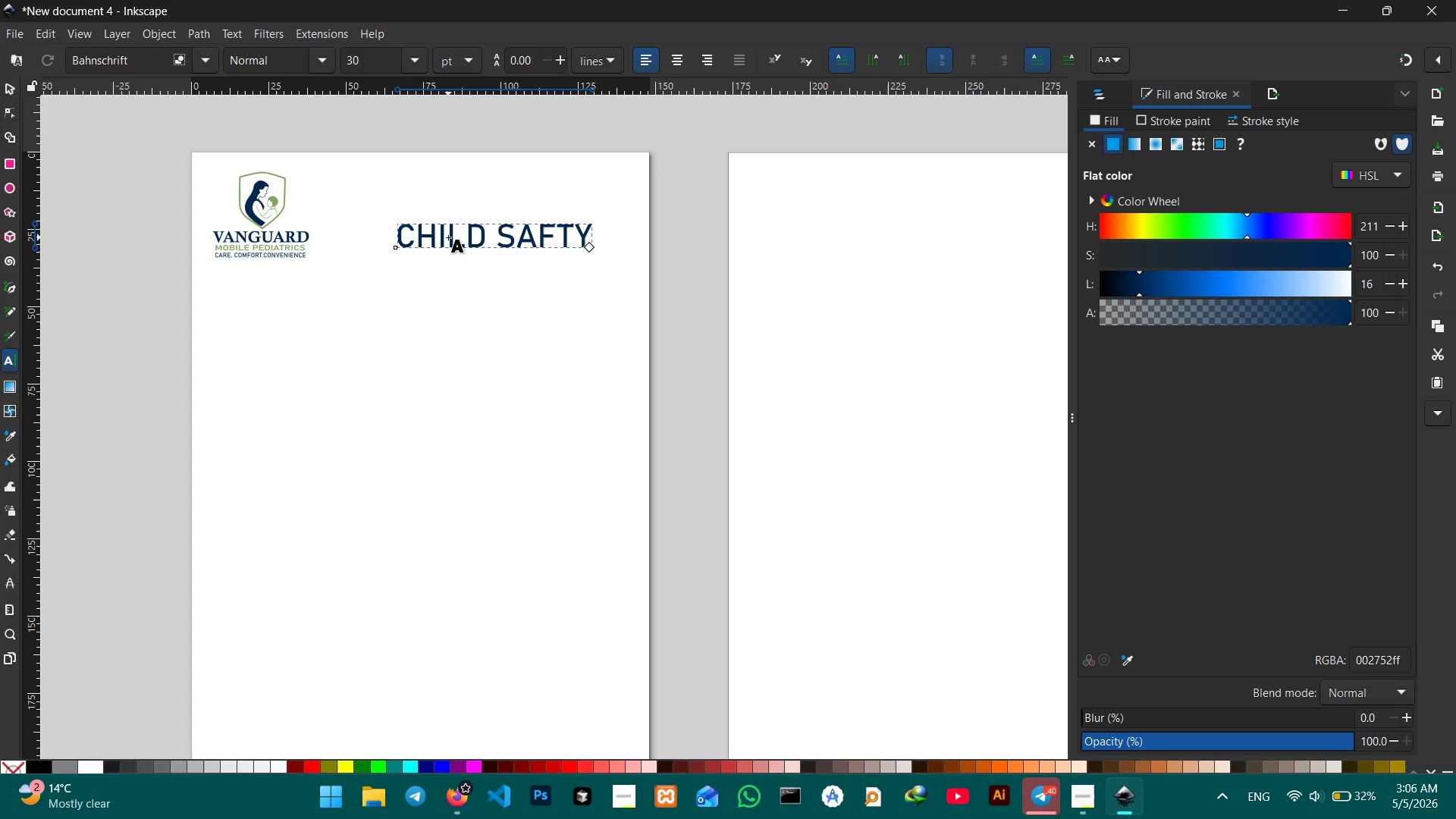 
key(Space)
 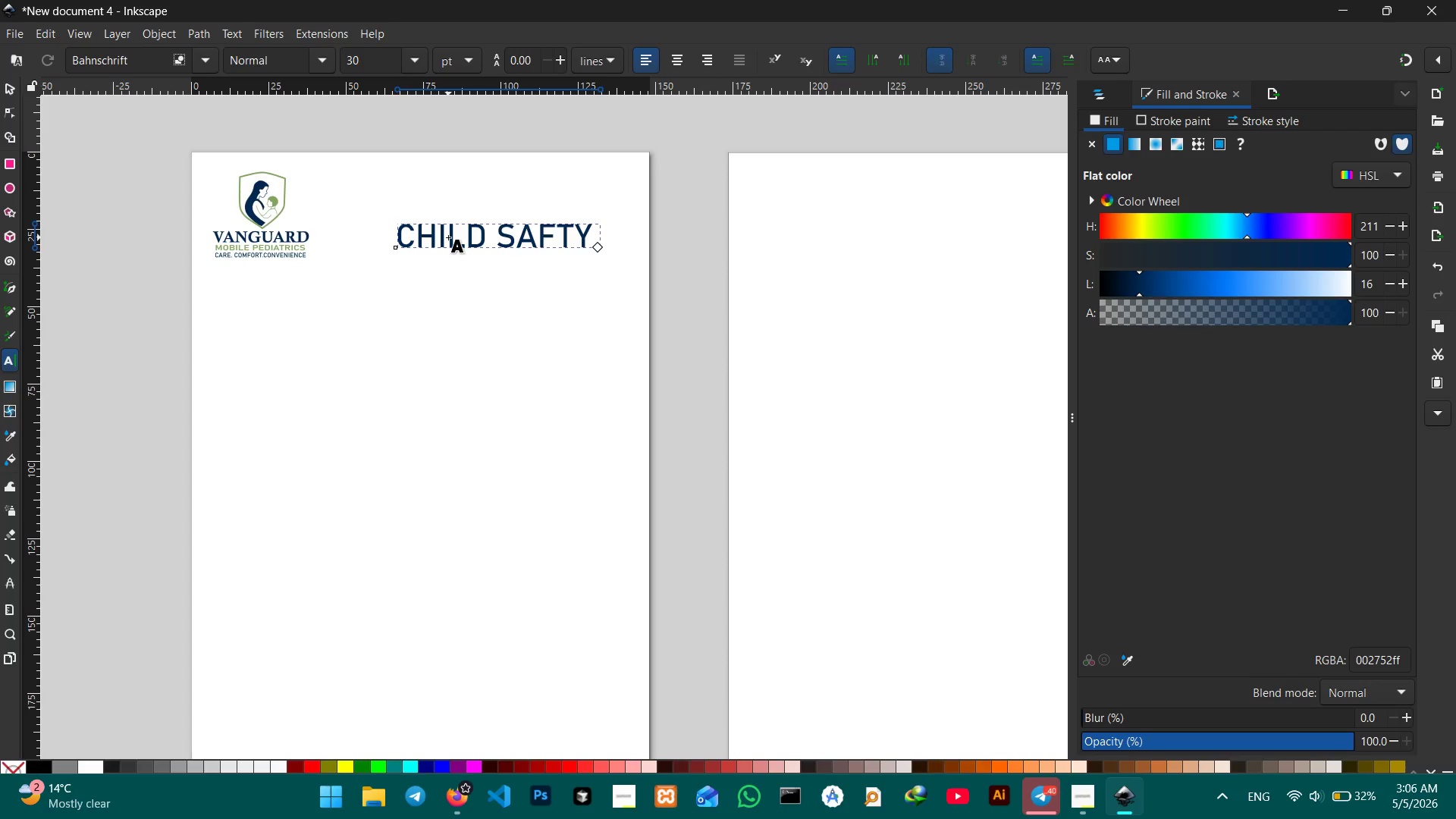 
key(Backspace)
 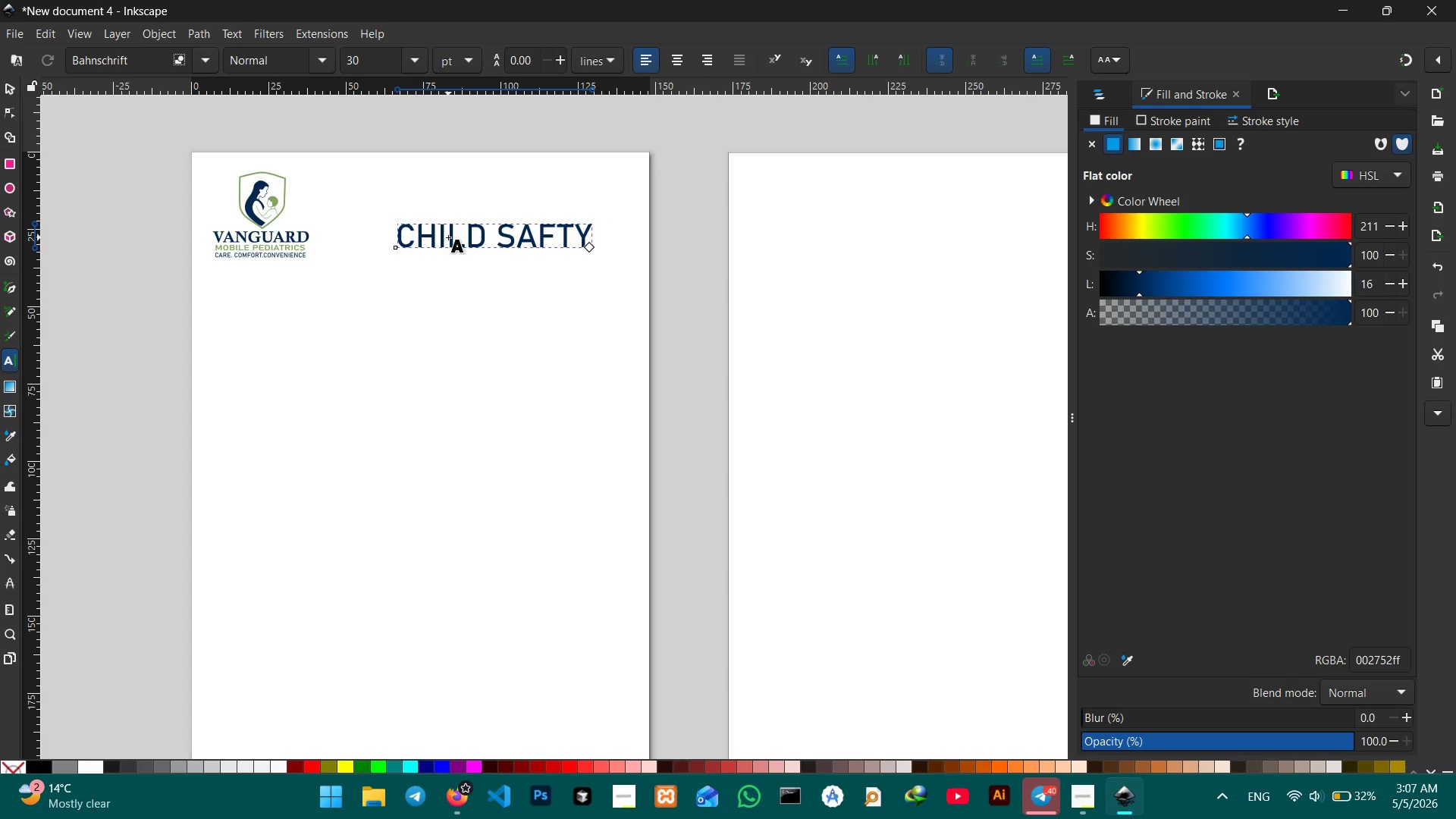 
key(Shift+7)
 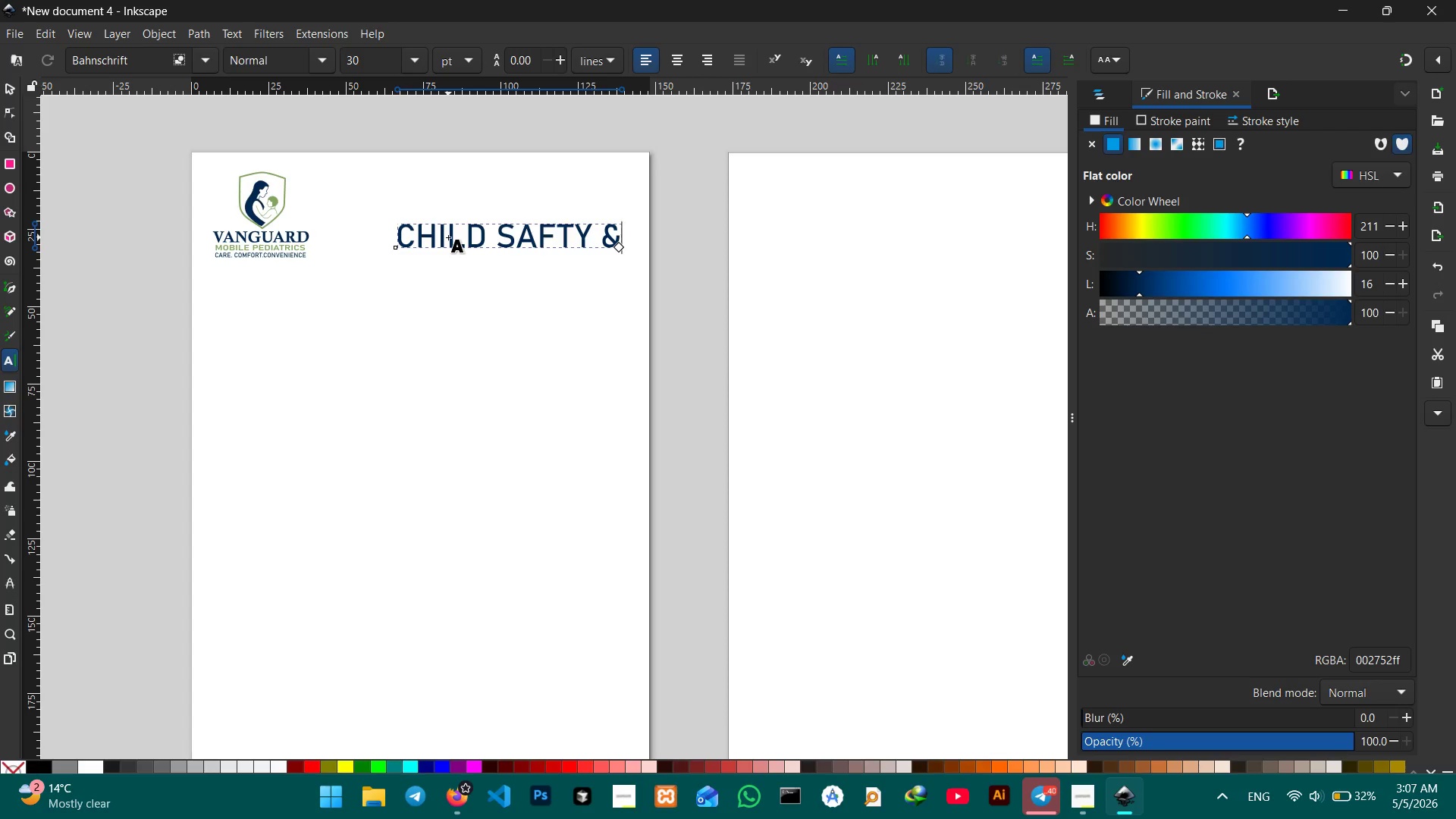 
key(Shift+ShiftRight)
 